 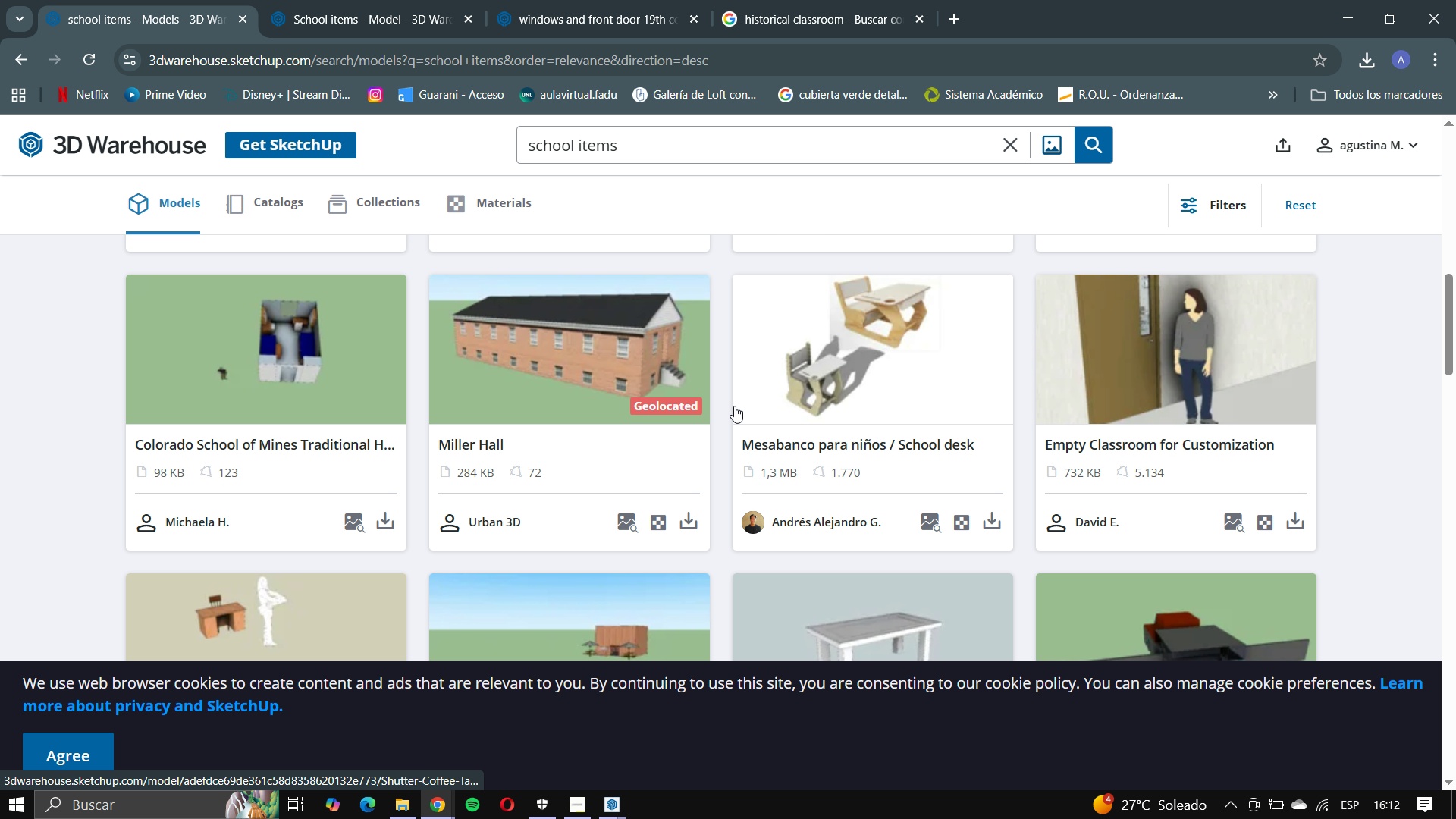 
scroll: coordinate [726, 535], scroll_direction: down, amount: 16.0
 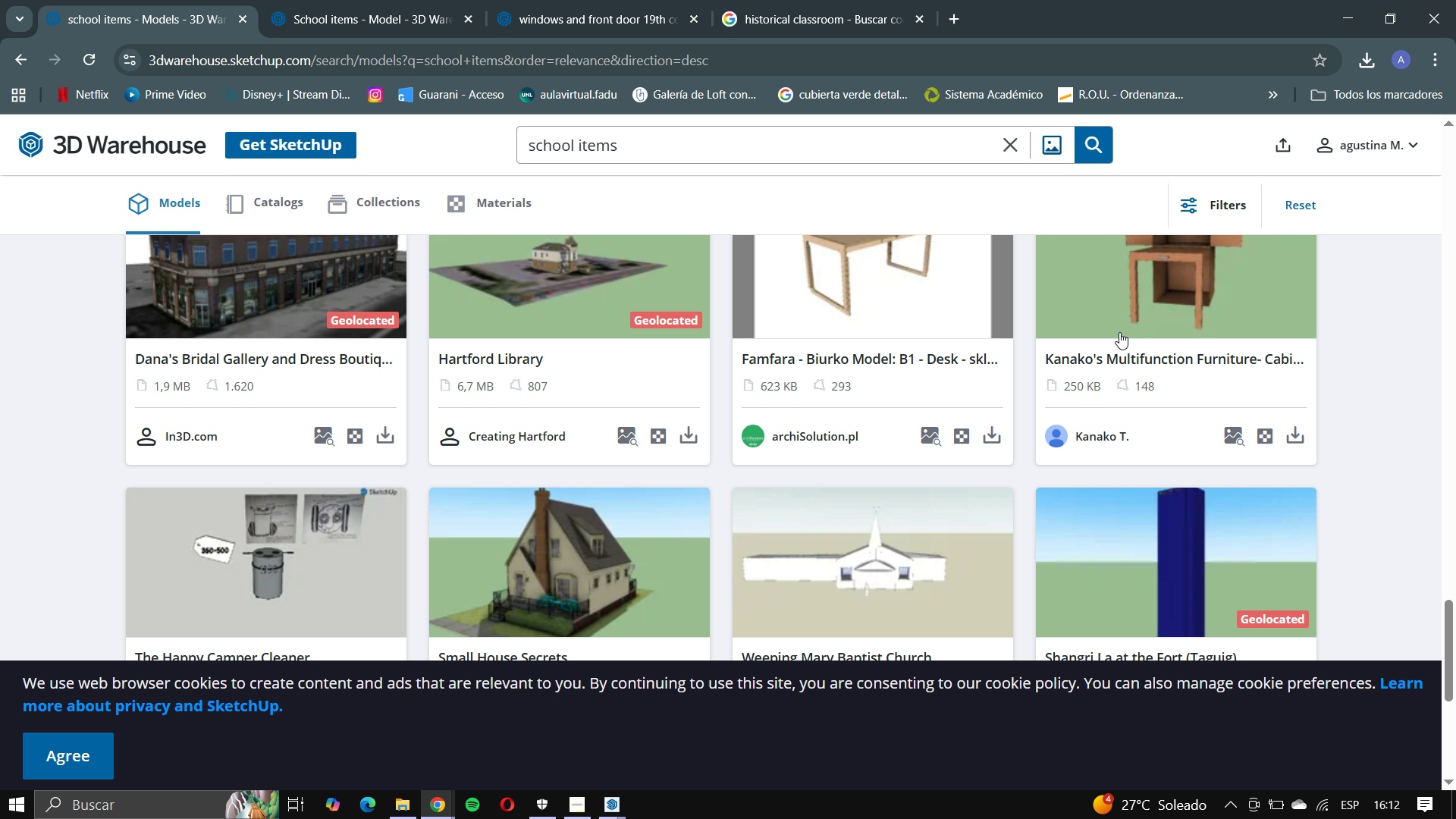 
mouse_move([617, 799])
 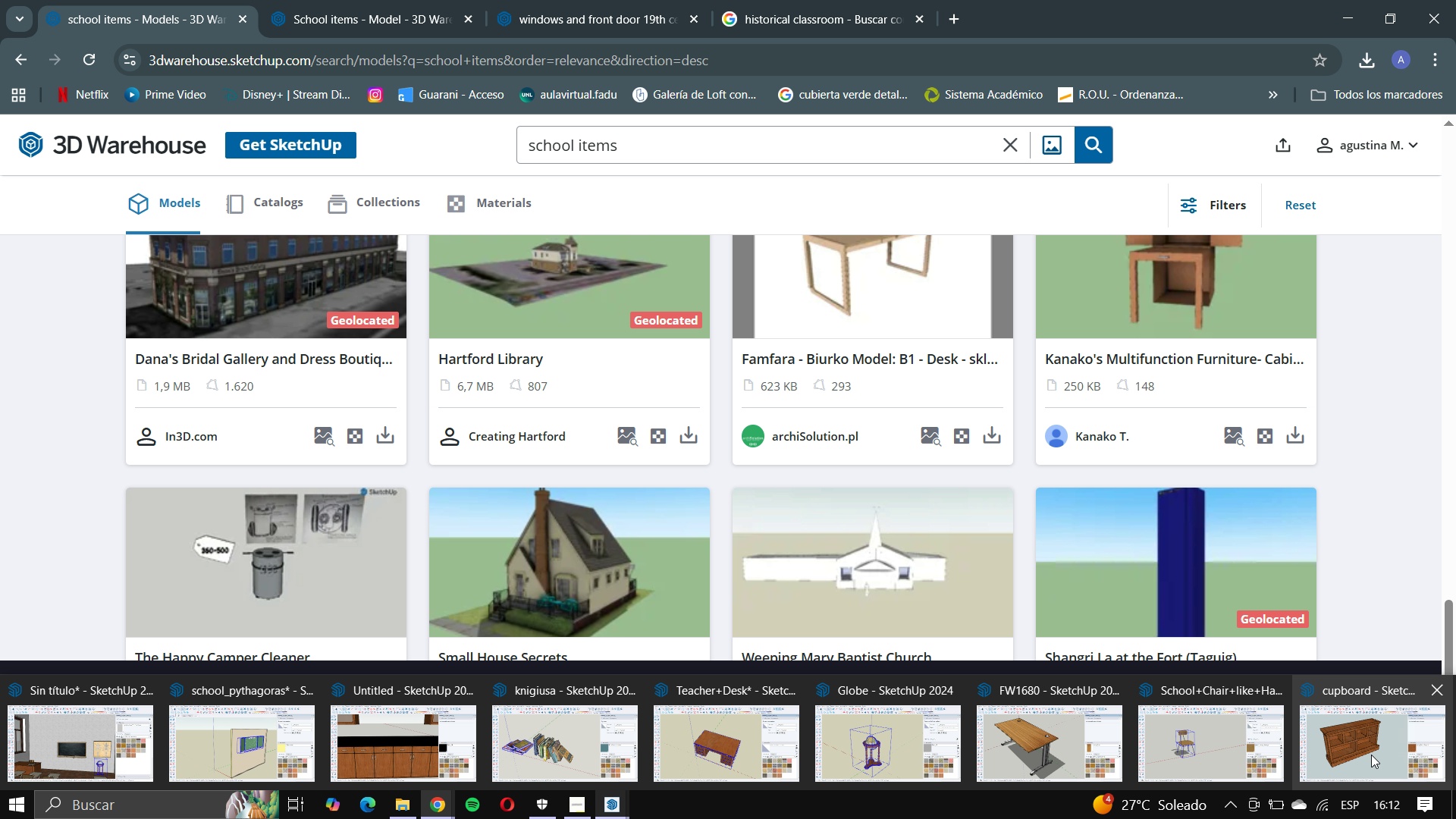 
left_click([1363, 756])
 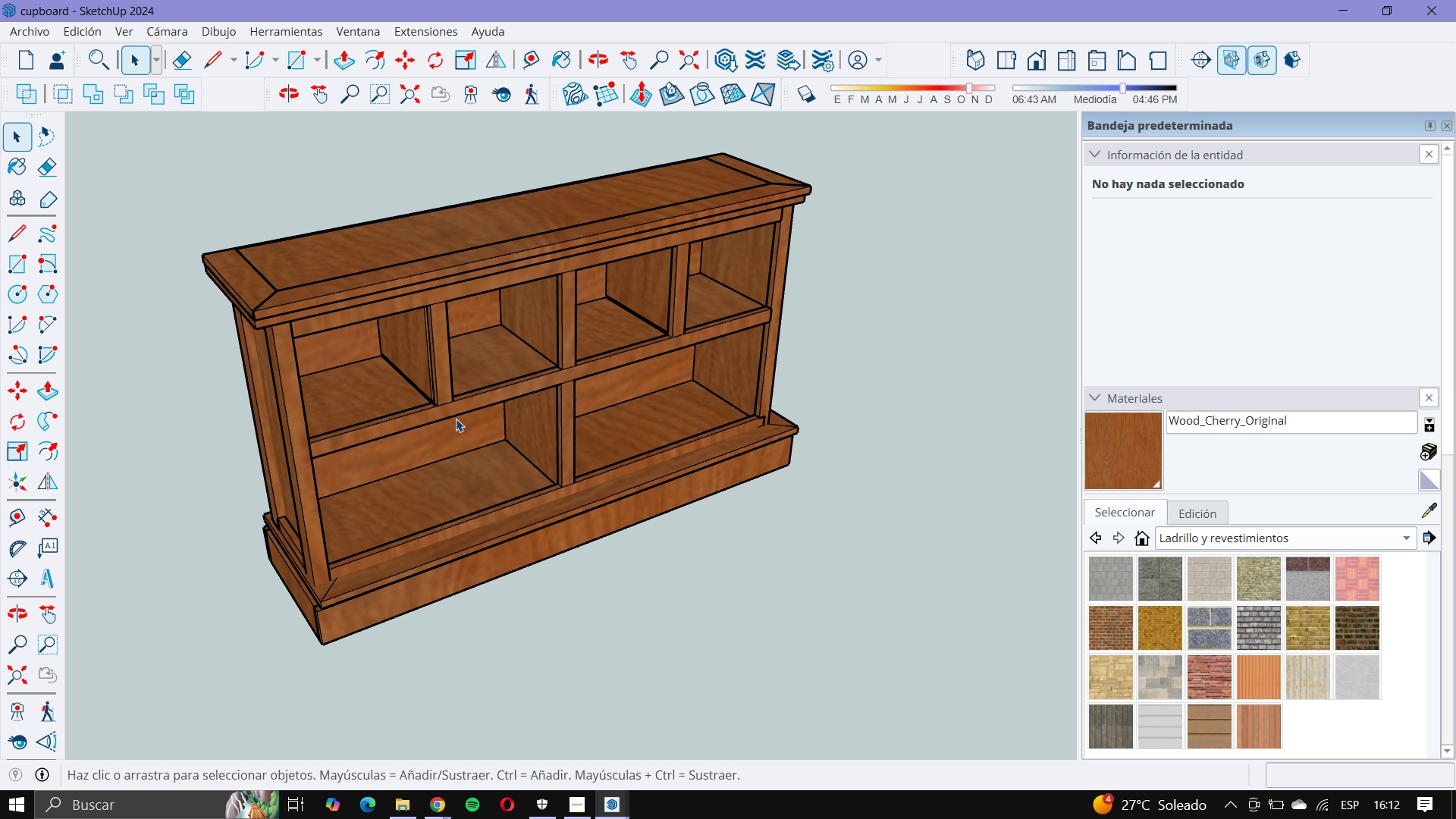 
left_click([456, 419])
 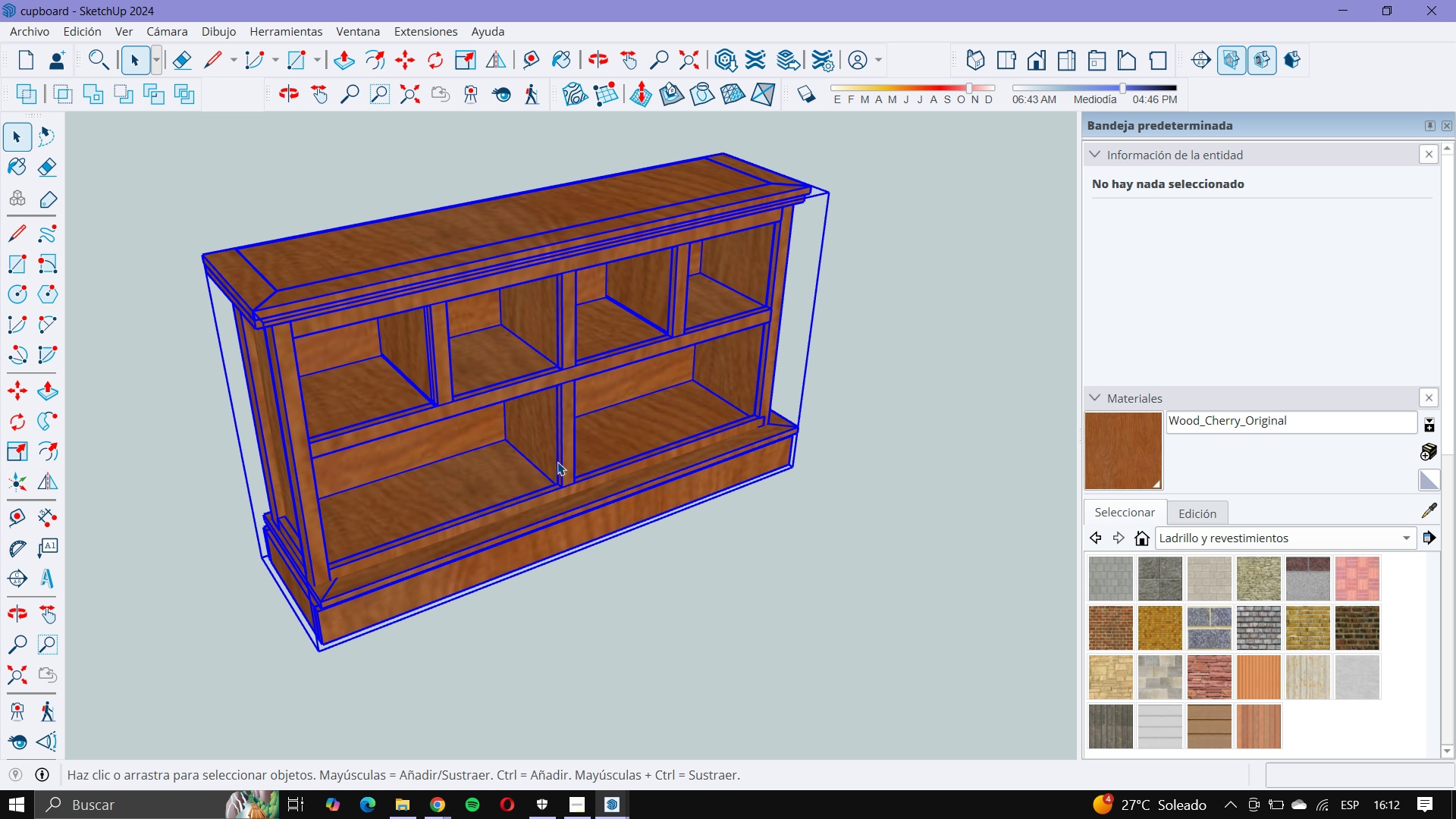 
key(Control+C)
 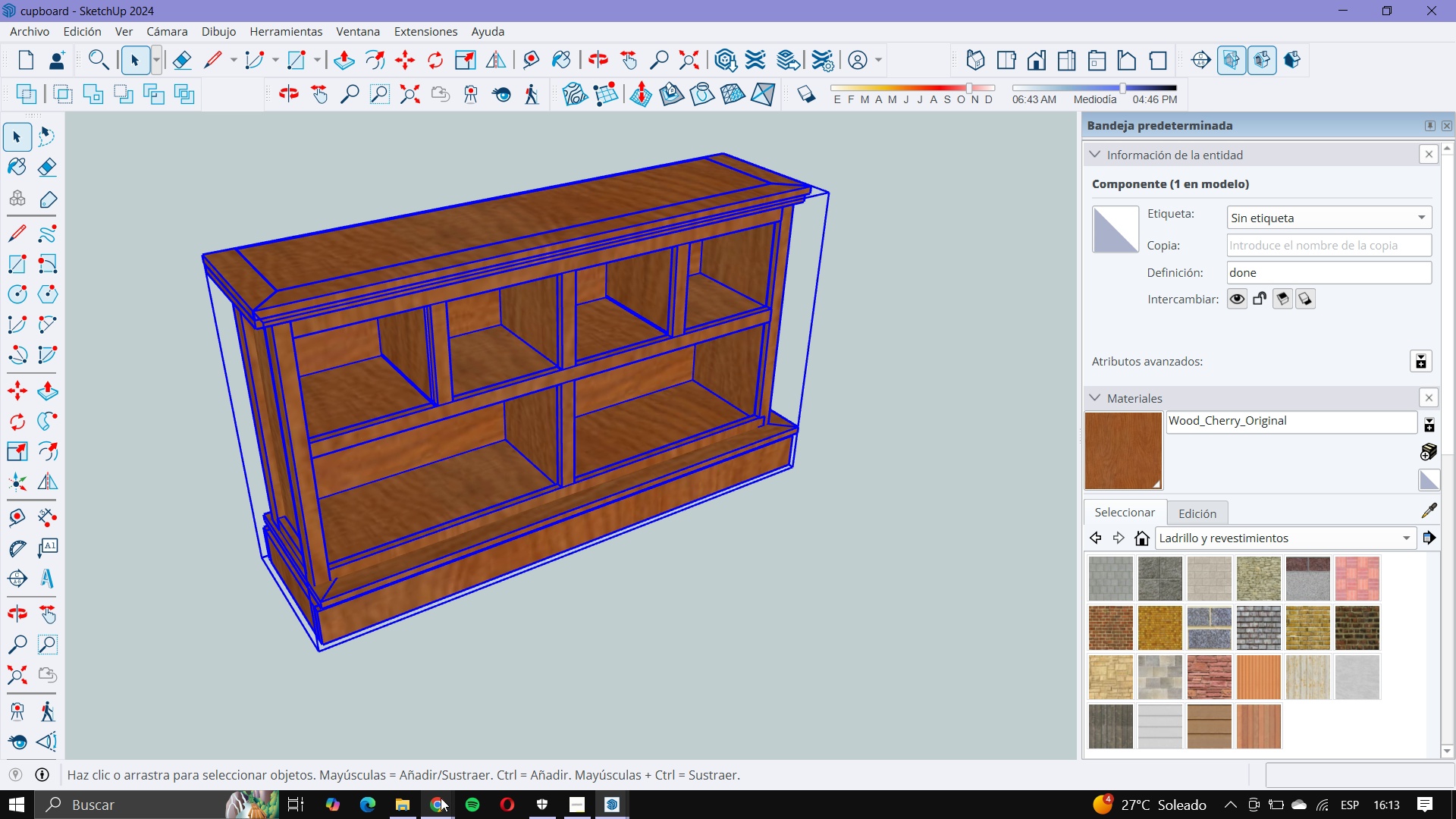 
left_click([441, 799])
 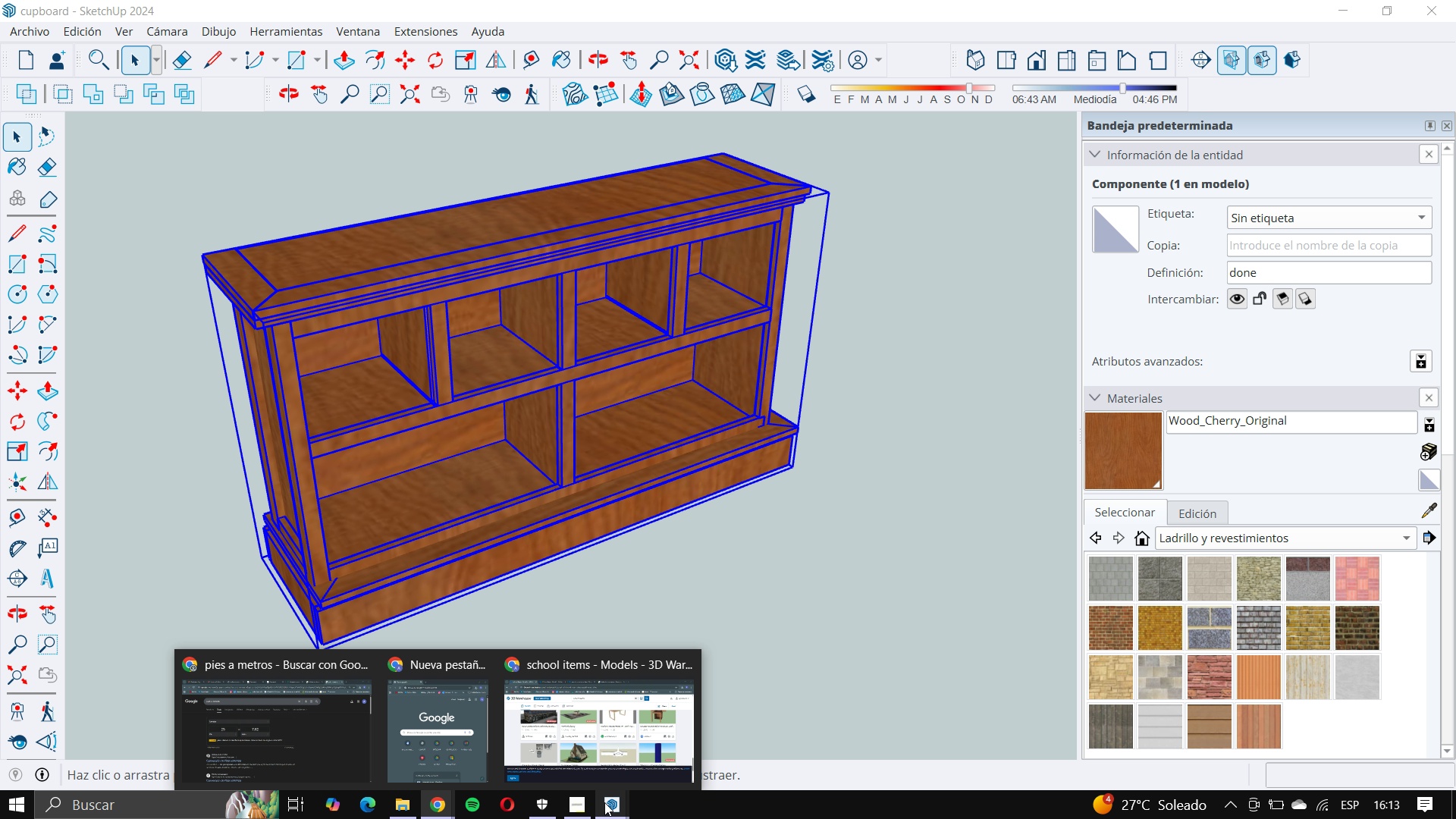 
left_click([604, 802])
 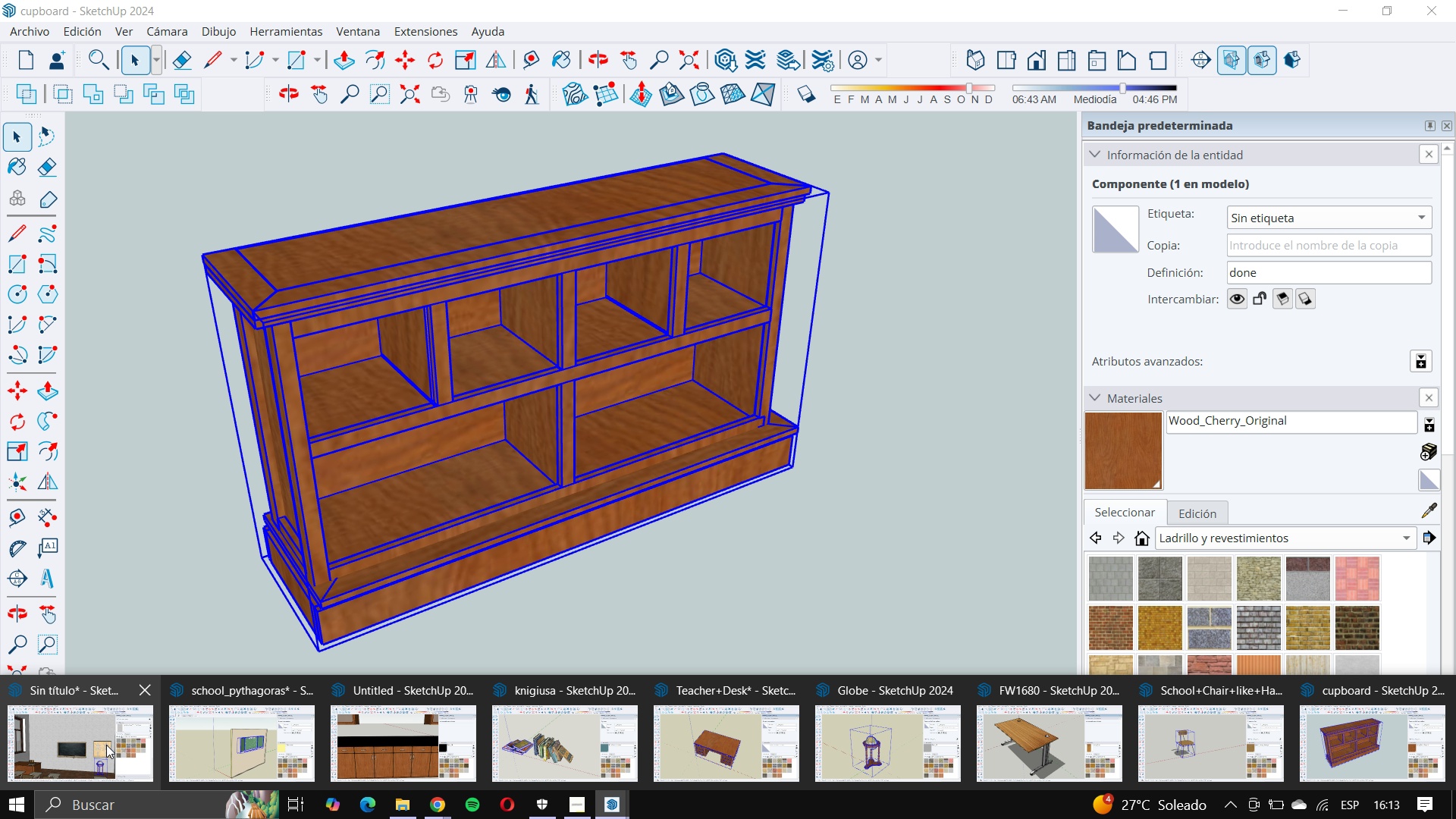 
left_click([106, 745])
 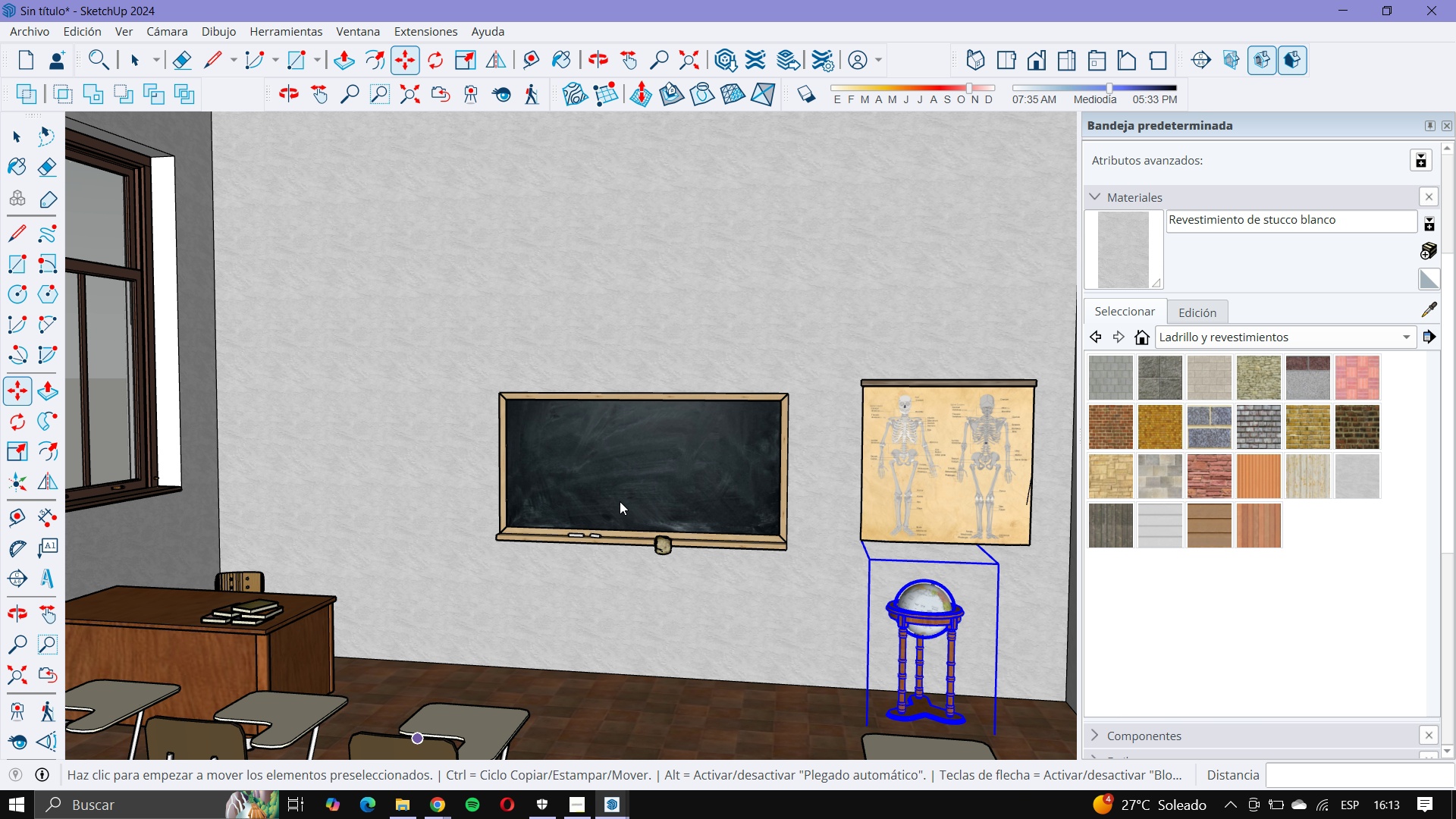 
scroll: coordinate [648, 388], scroll_direction: down, amount: 8.0
 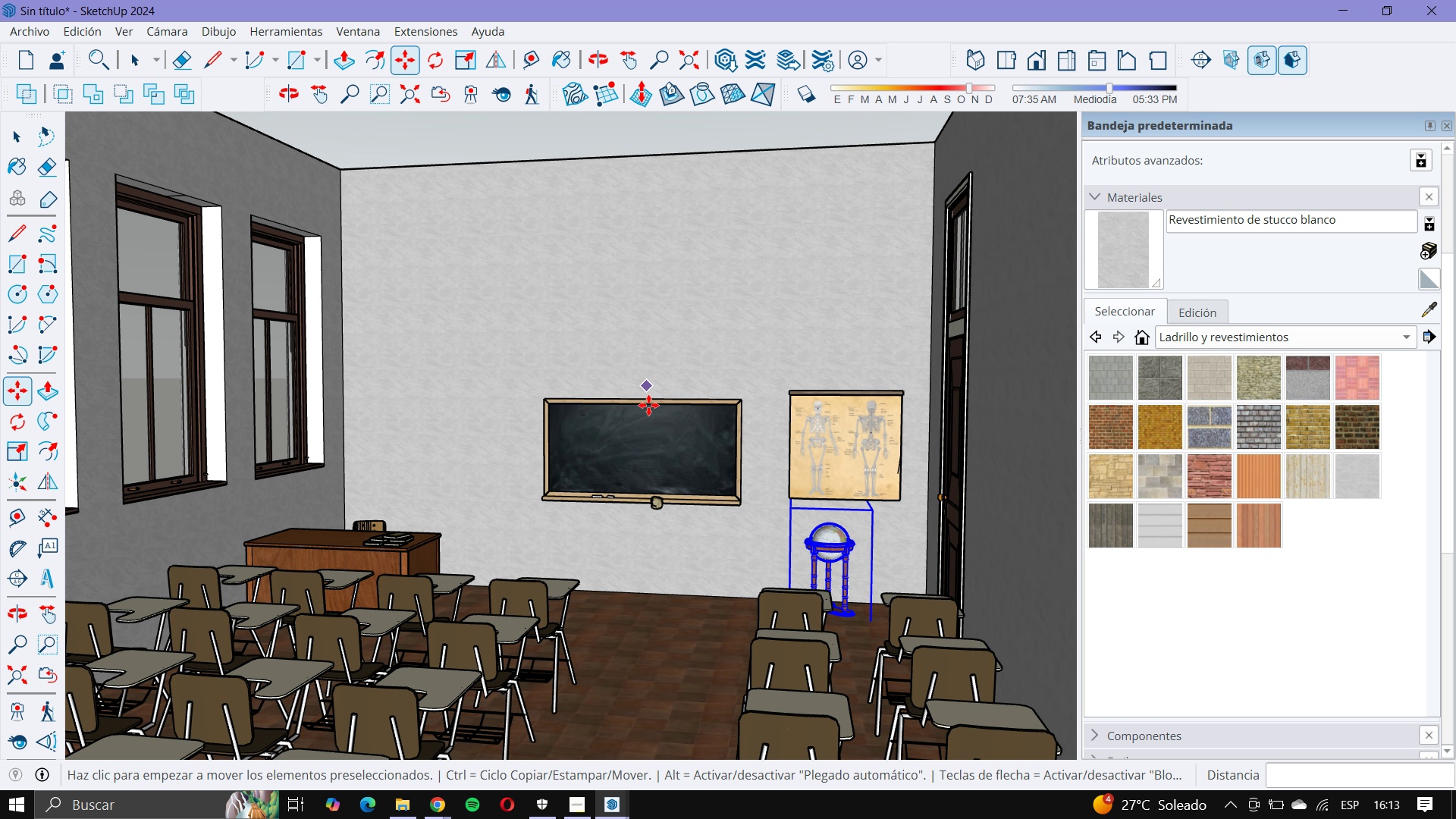 
key(Control+V)
 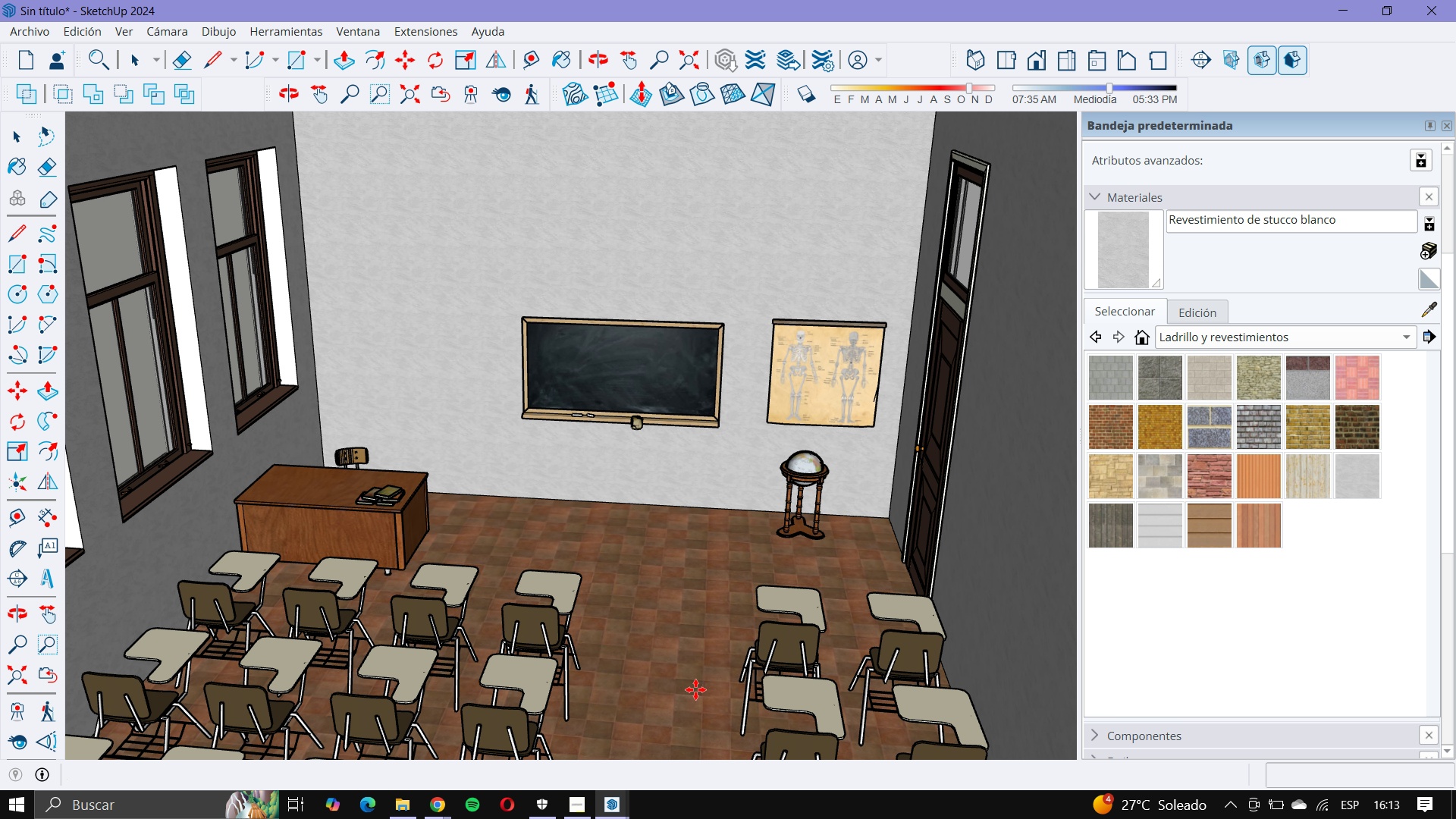 
scroll: coordinate [724, 529], scroll_direction: up, amount: 4.0
 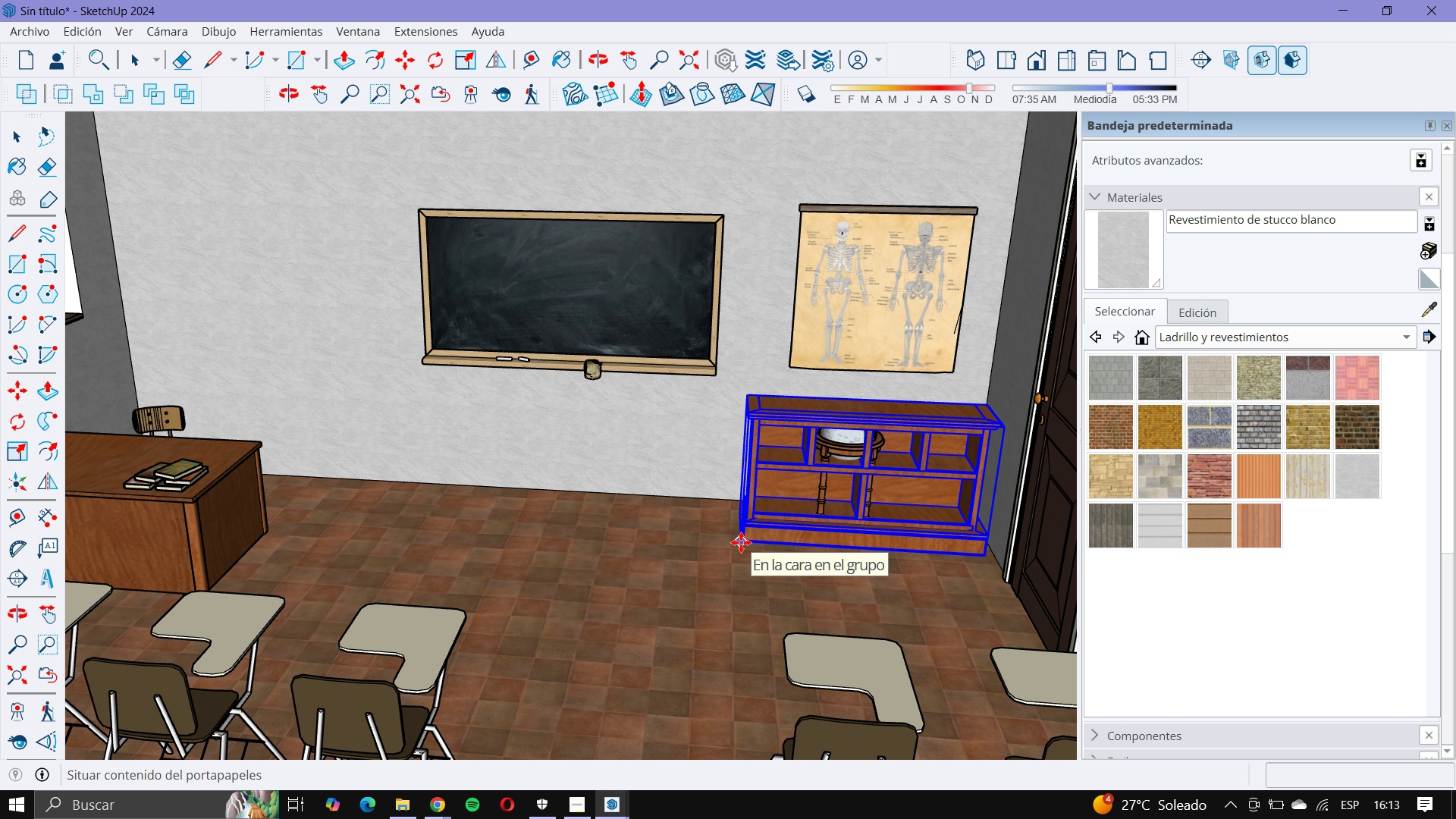 
left_click([741, 542])
 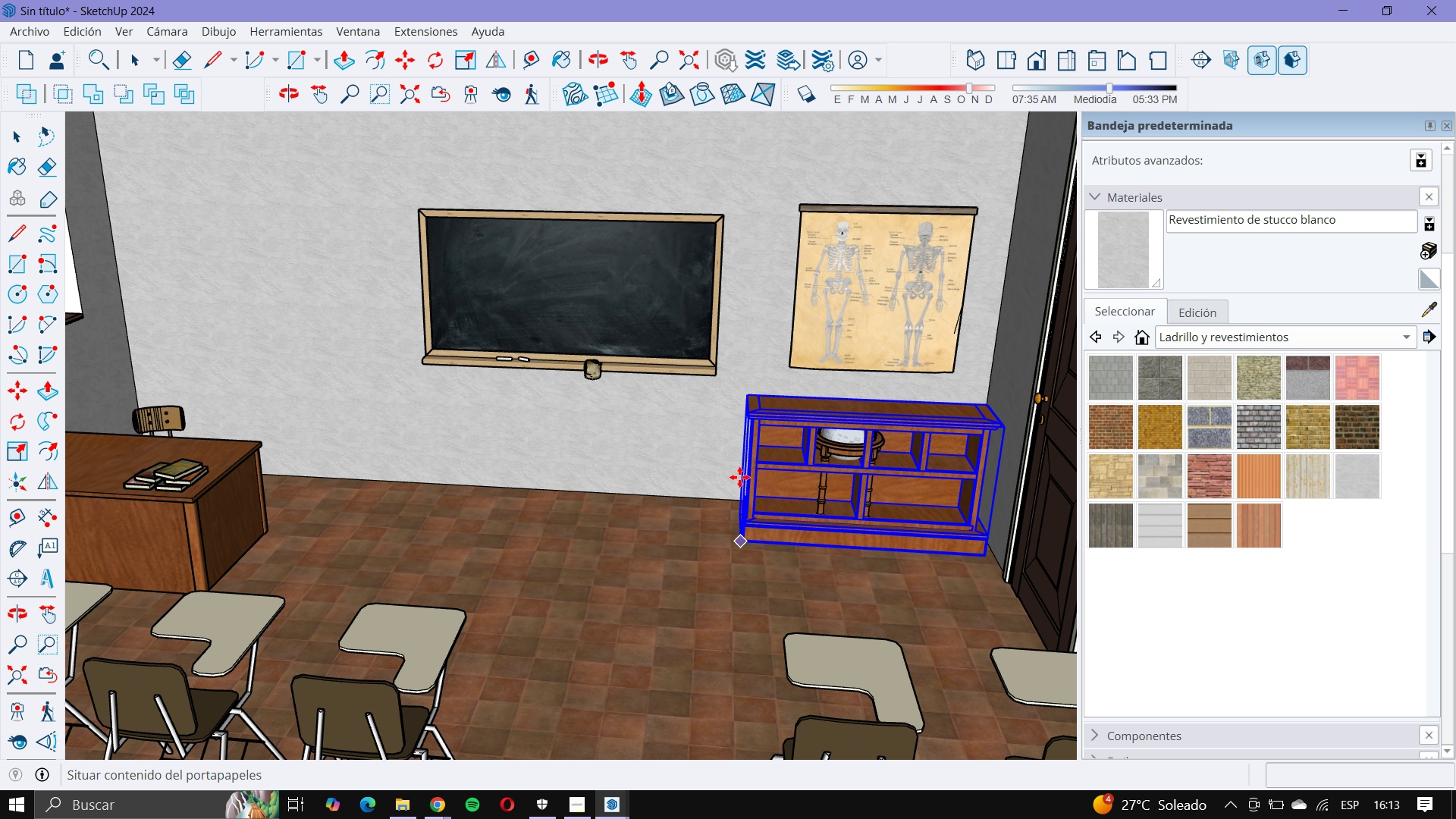 
scroll: coordinate [686, 360], scroll_direction: up, amount: 27.0
 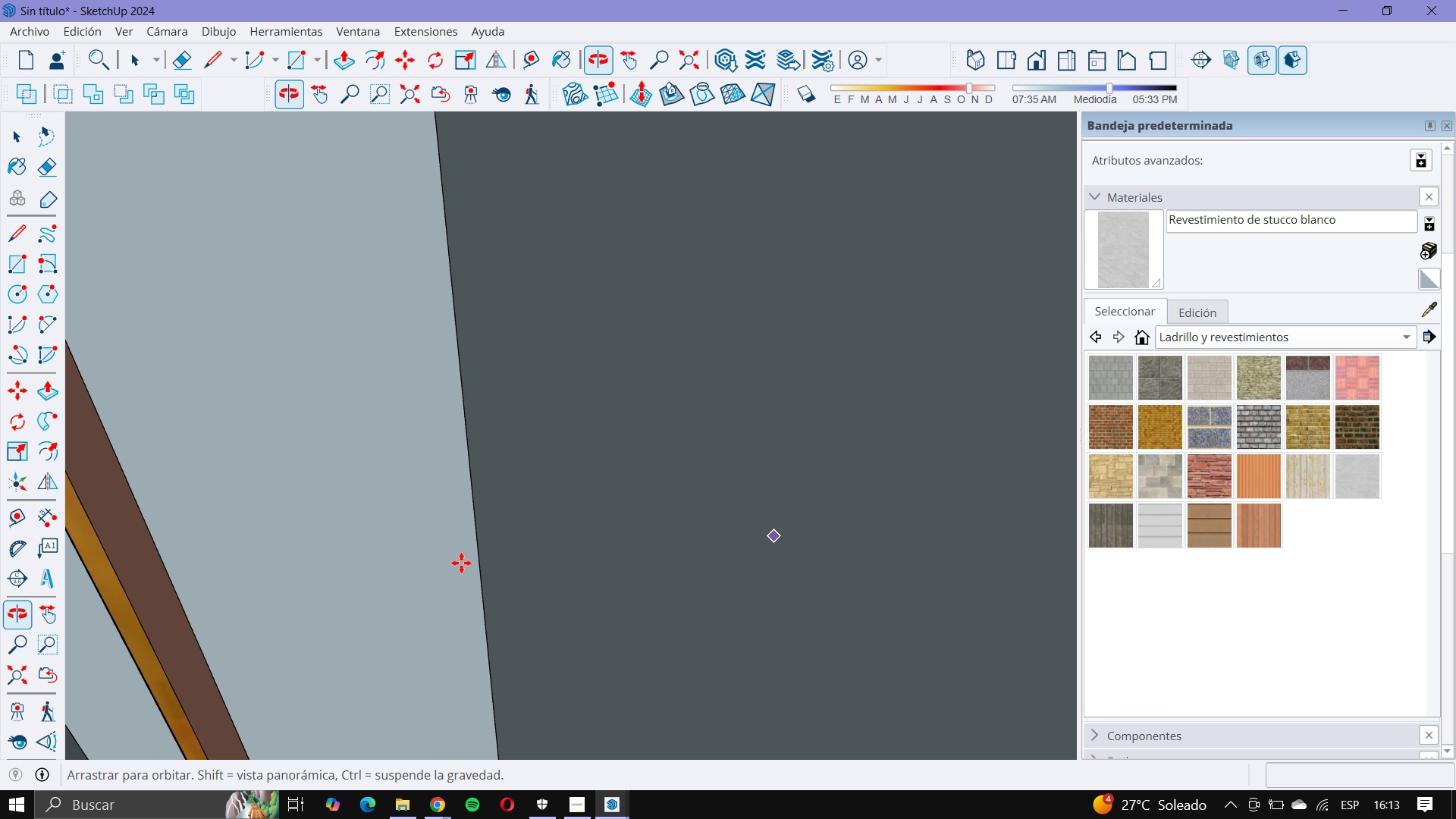 
scroll: coordinate [259, 488], scroll_direction: down, amount: 56.0
 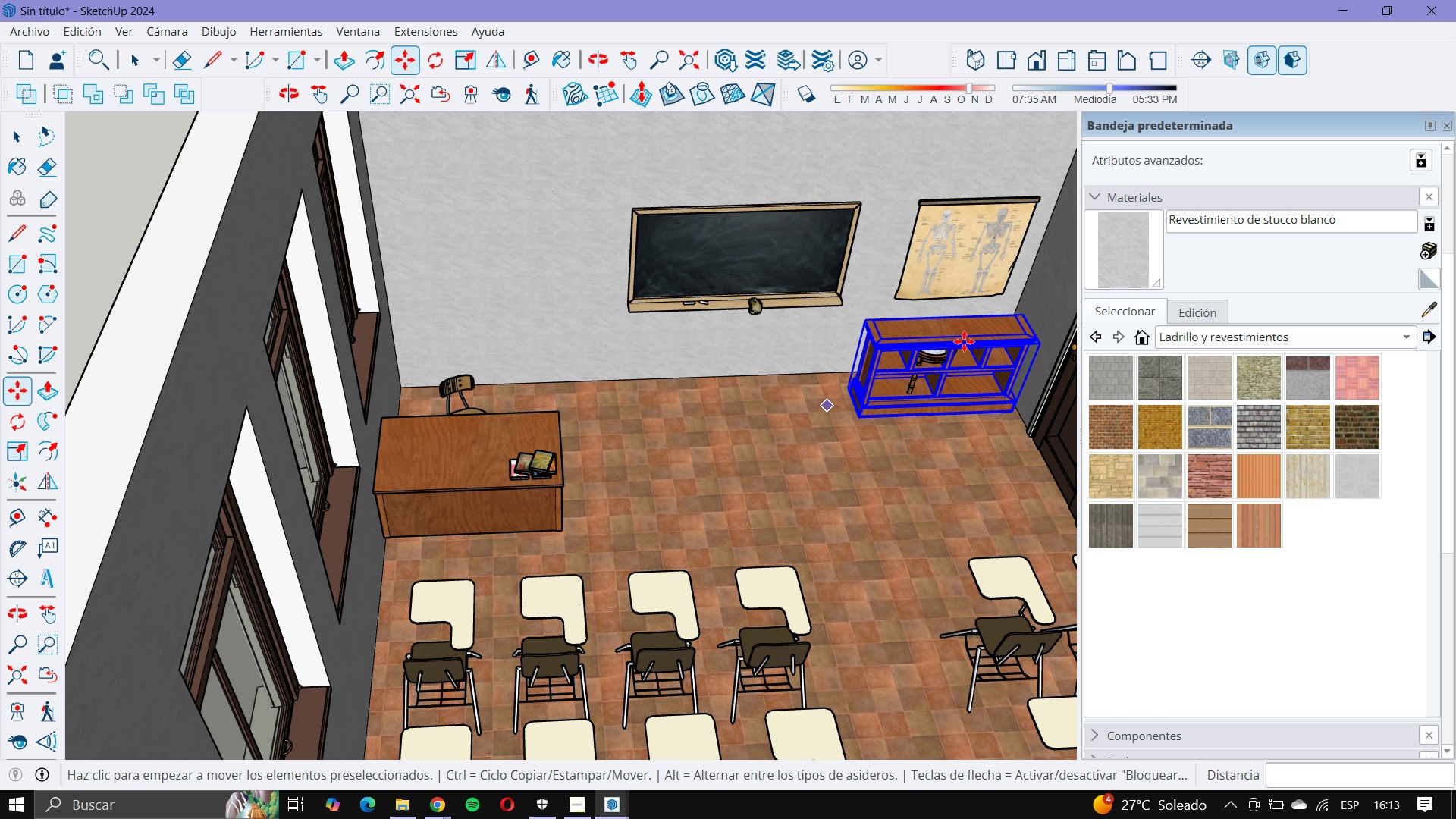 
scroll: coordinate [500, 534], scroll_direction: up, amount: 30.0
 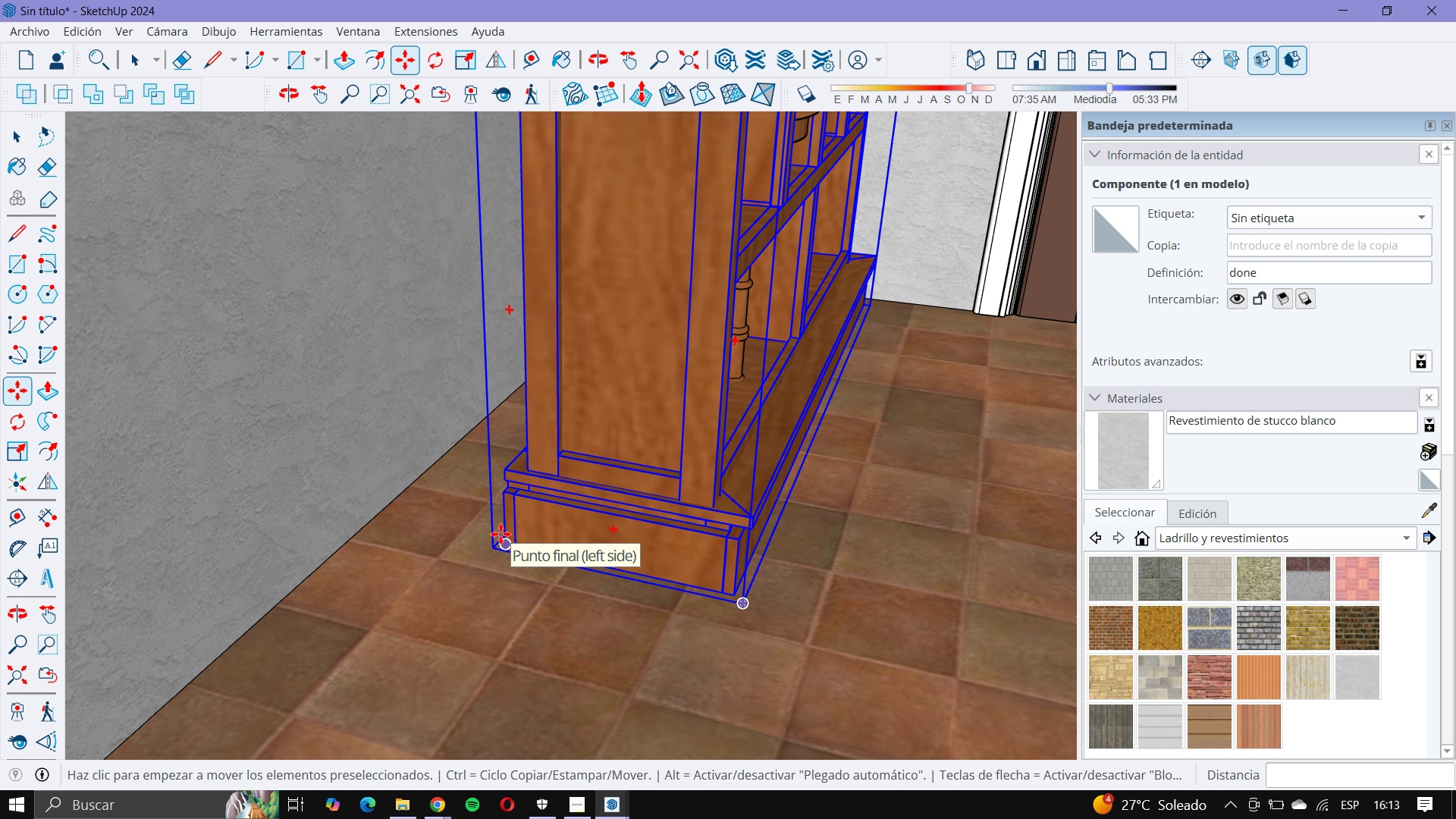 
left_click([500, 534])
 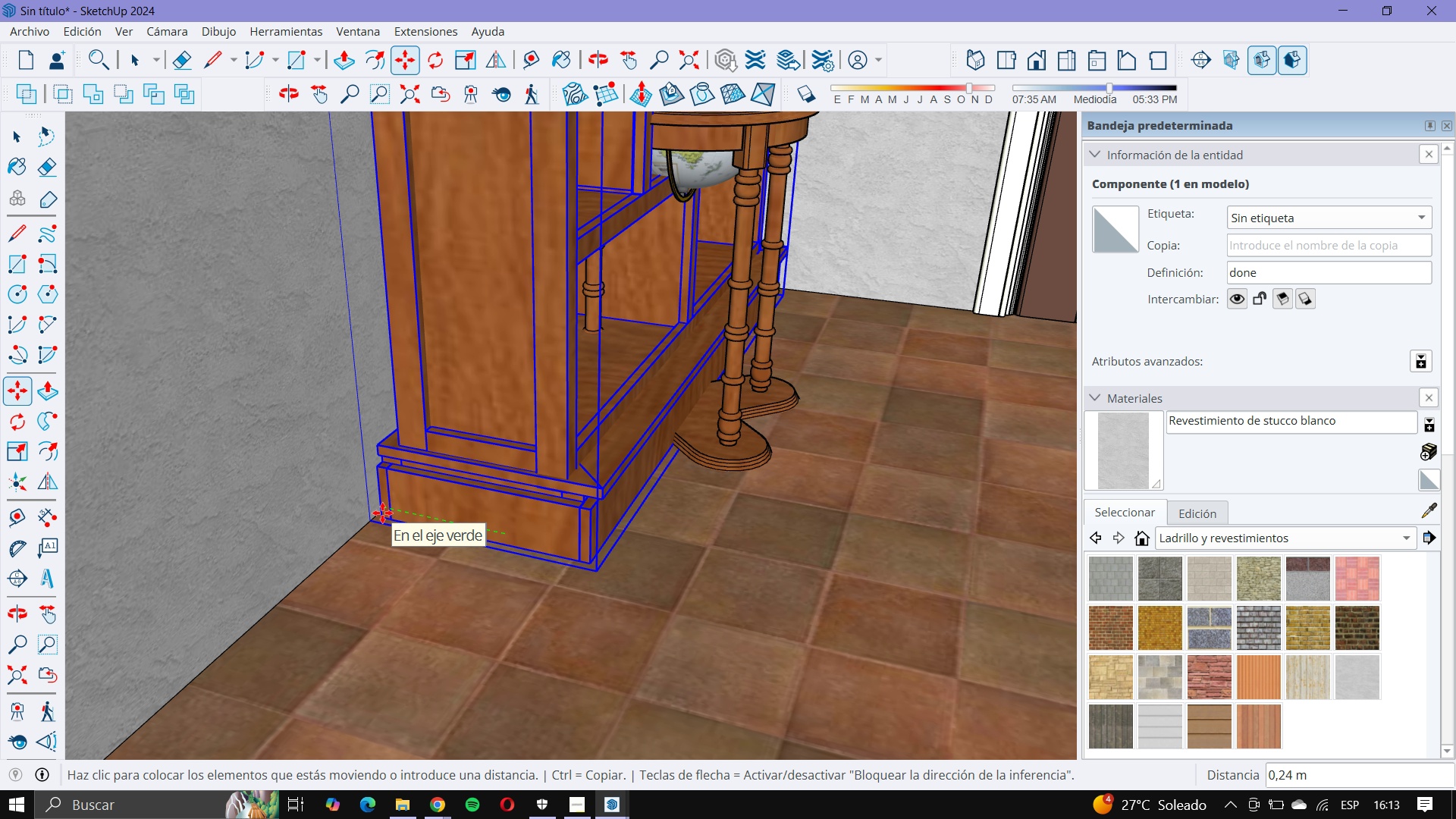 
left_click([382, 513])
 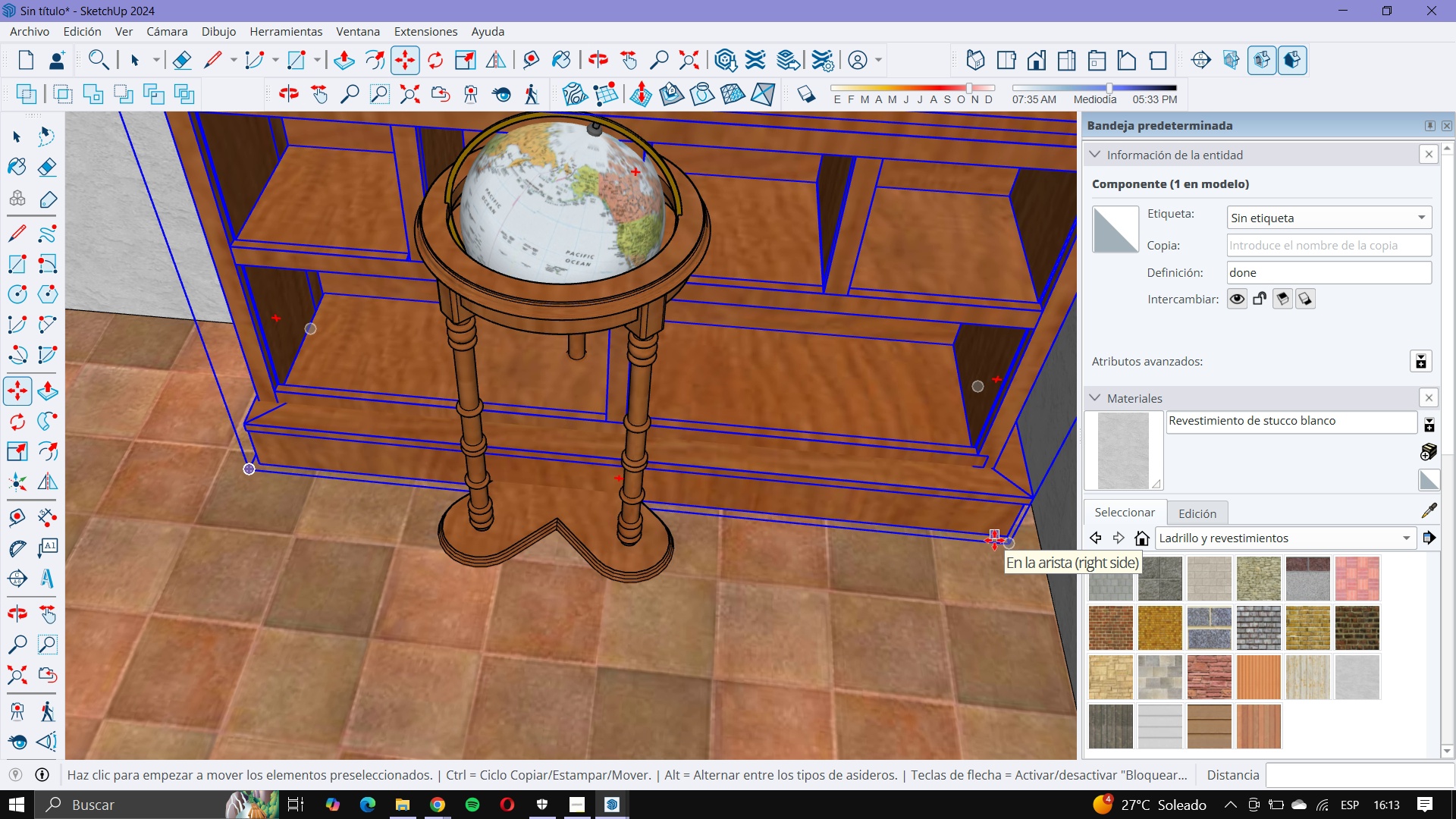 
wait(5.13)
 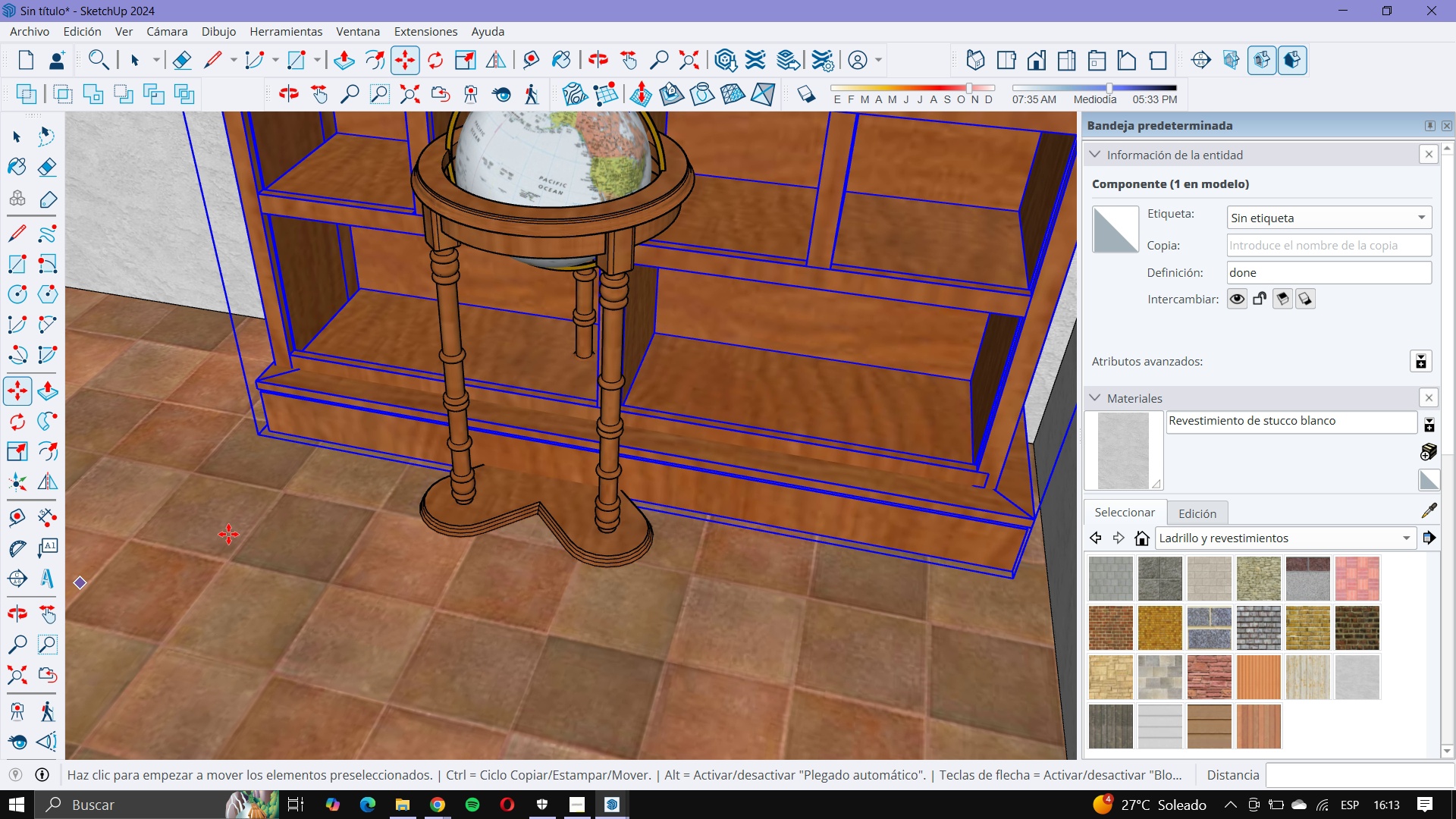 
left_click([1000, 538])
 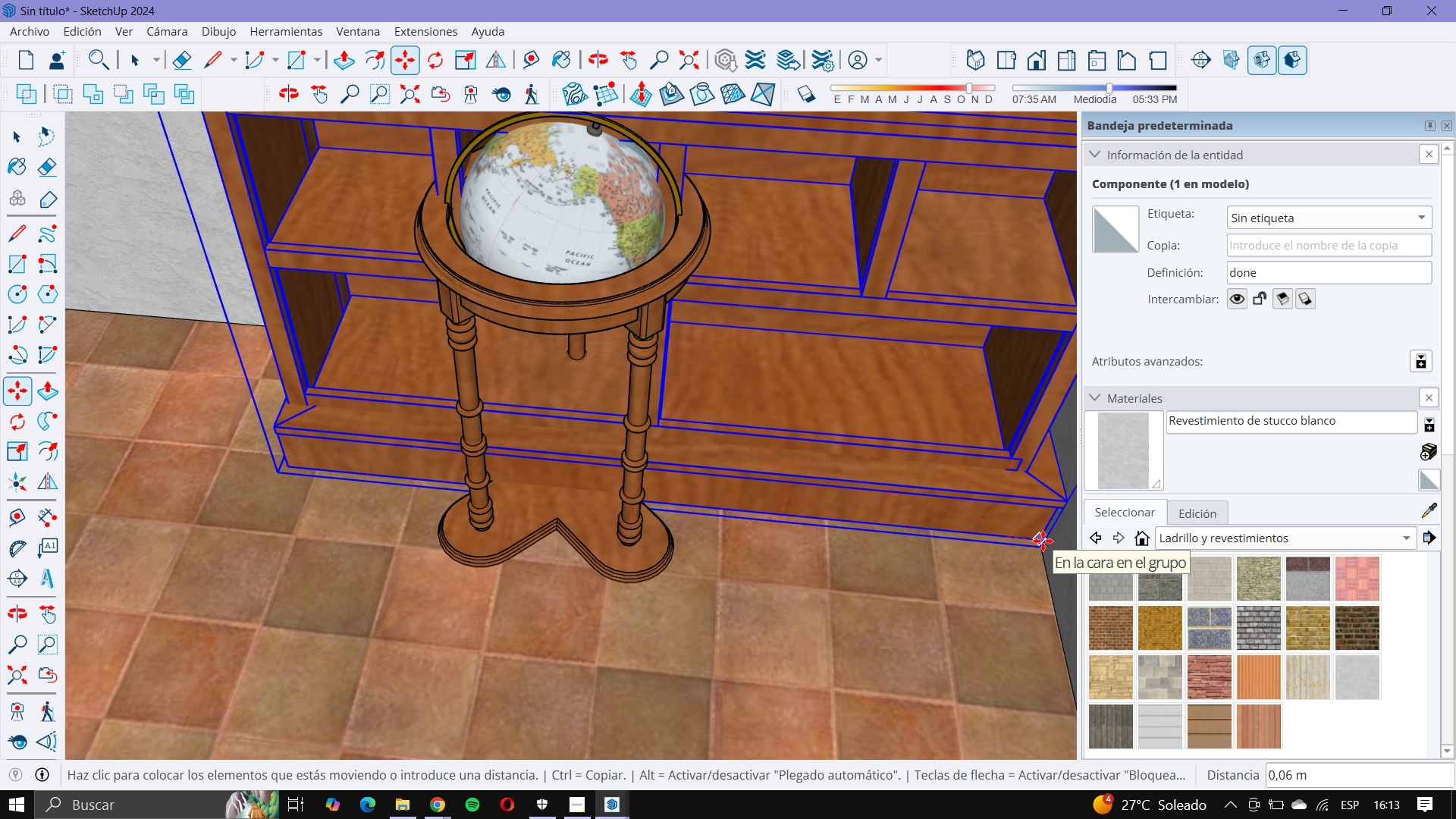 
left_click([1043, 541])
 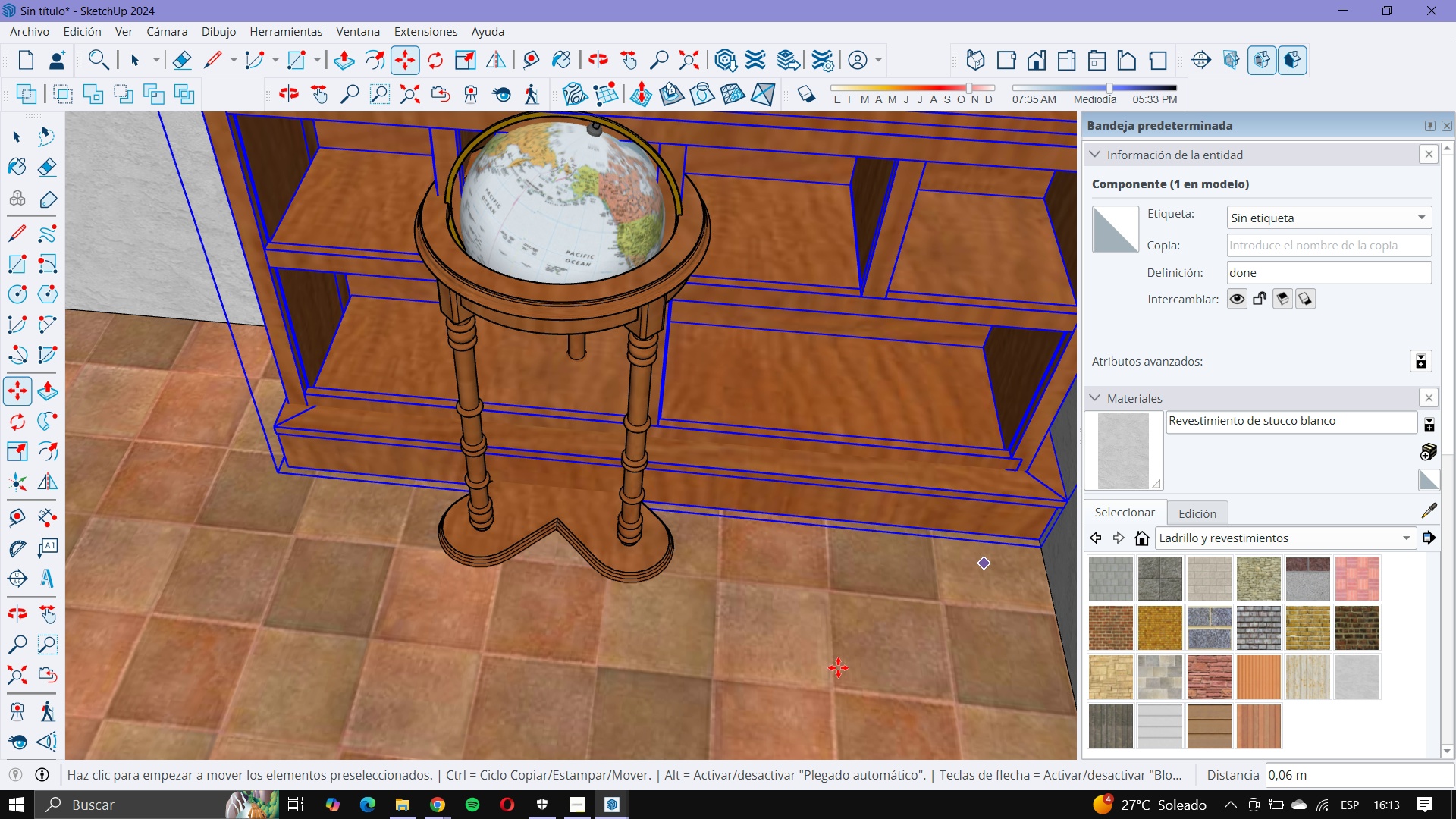 
scroll: coordinate [820, 667], scroll_direction: down, amount: 3.0
 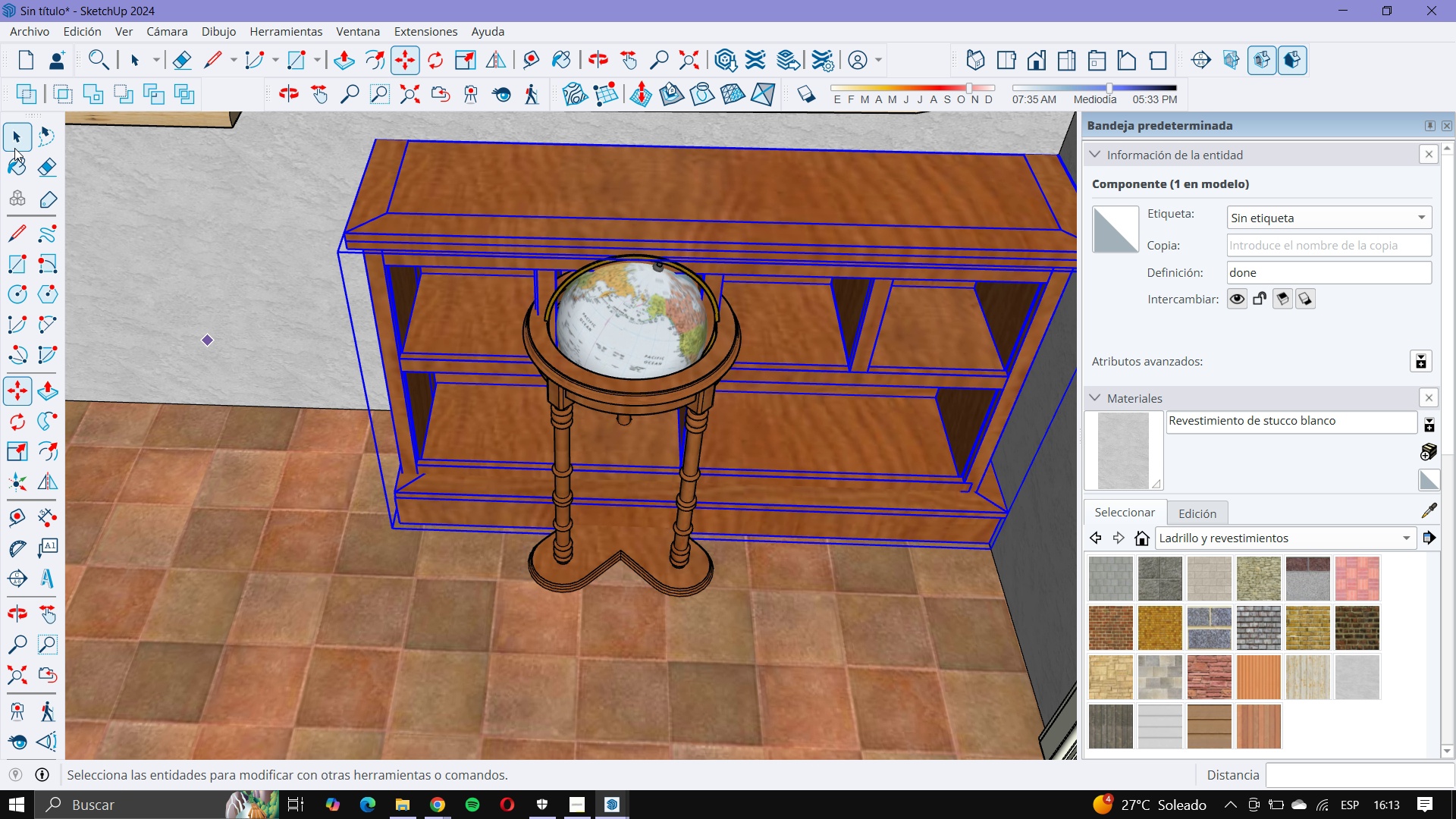 
left_click([14, 148])
 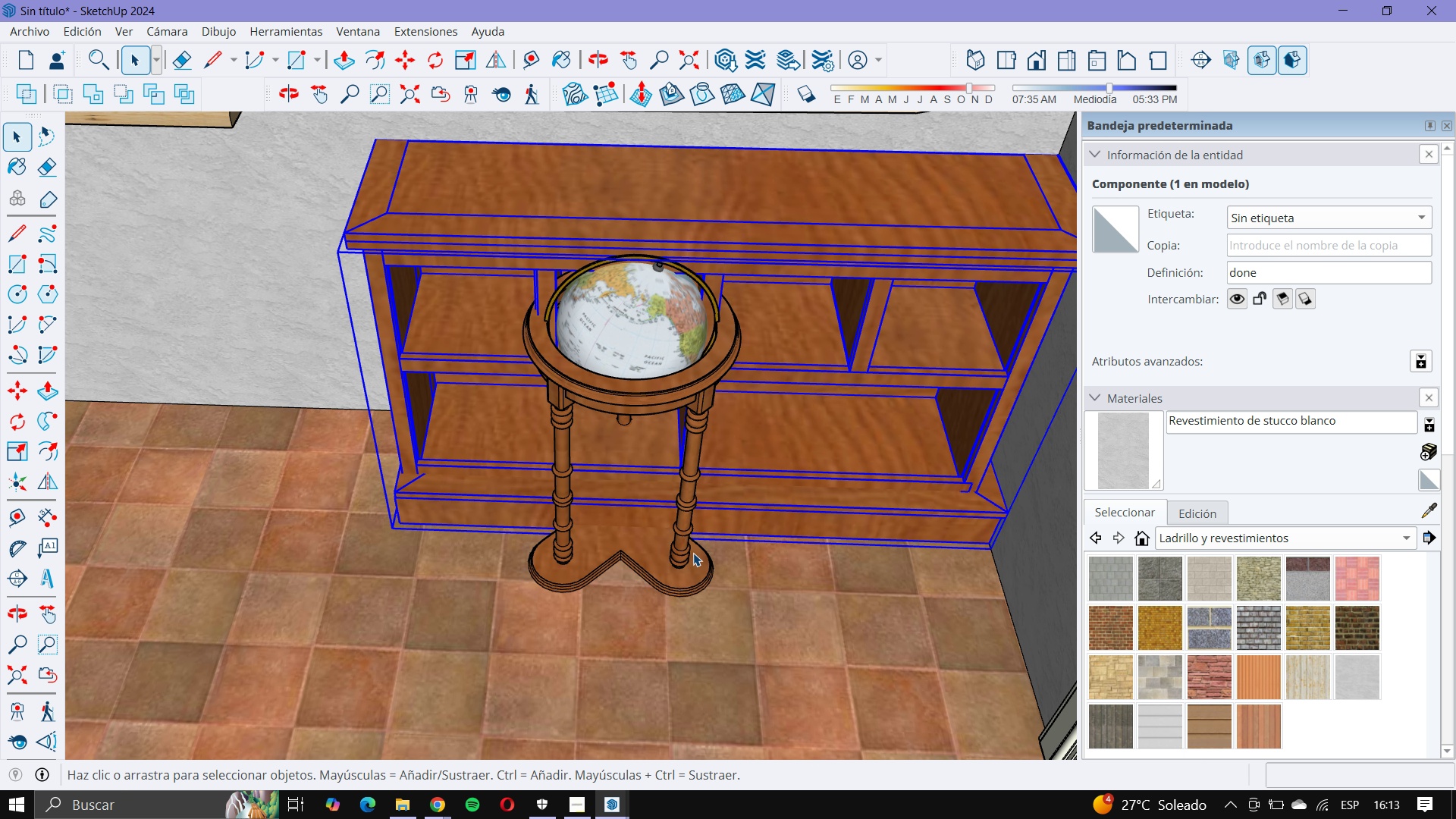 
left_click([692, 553])
 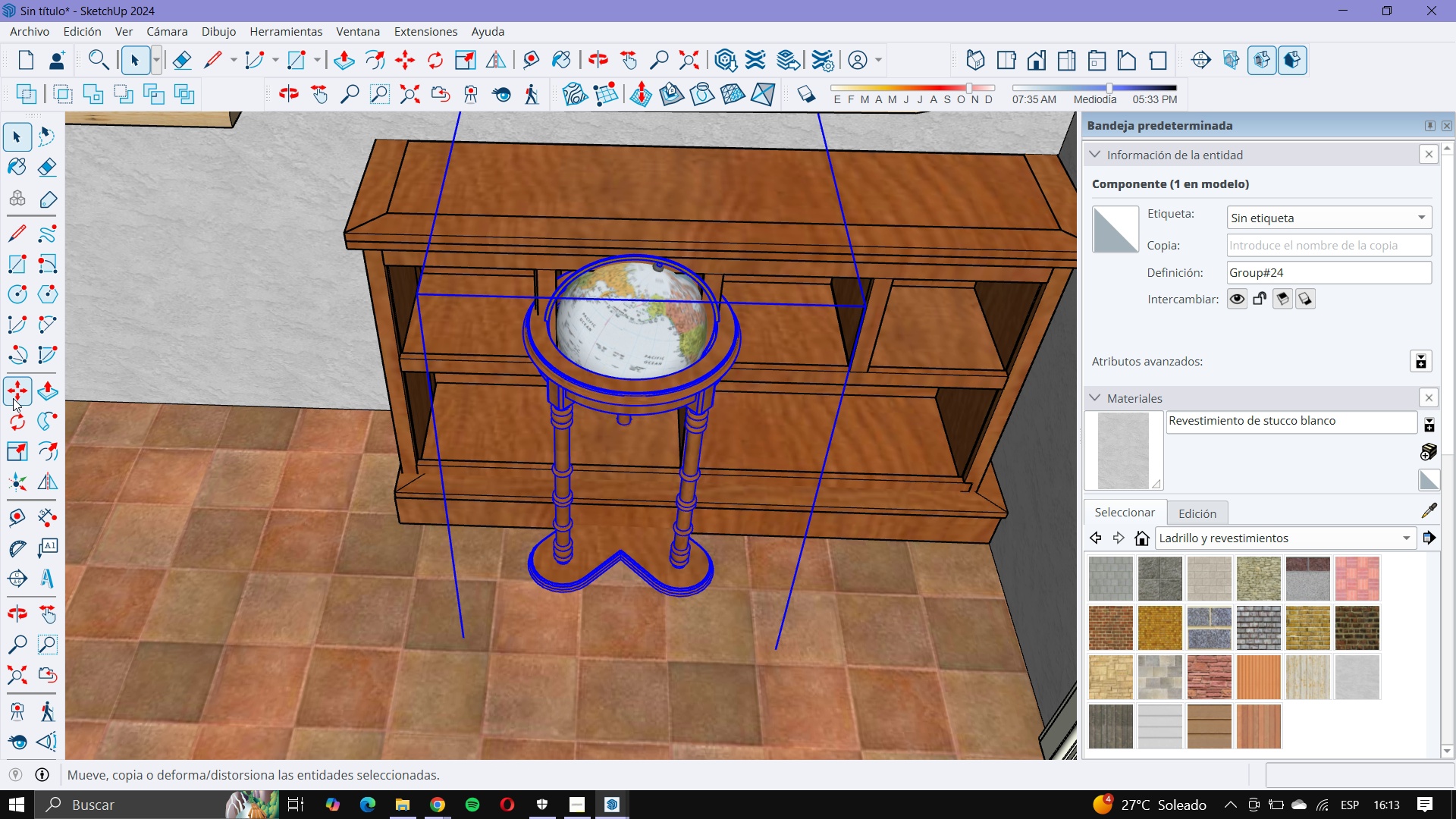 
left_click([13, 397])
 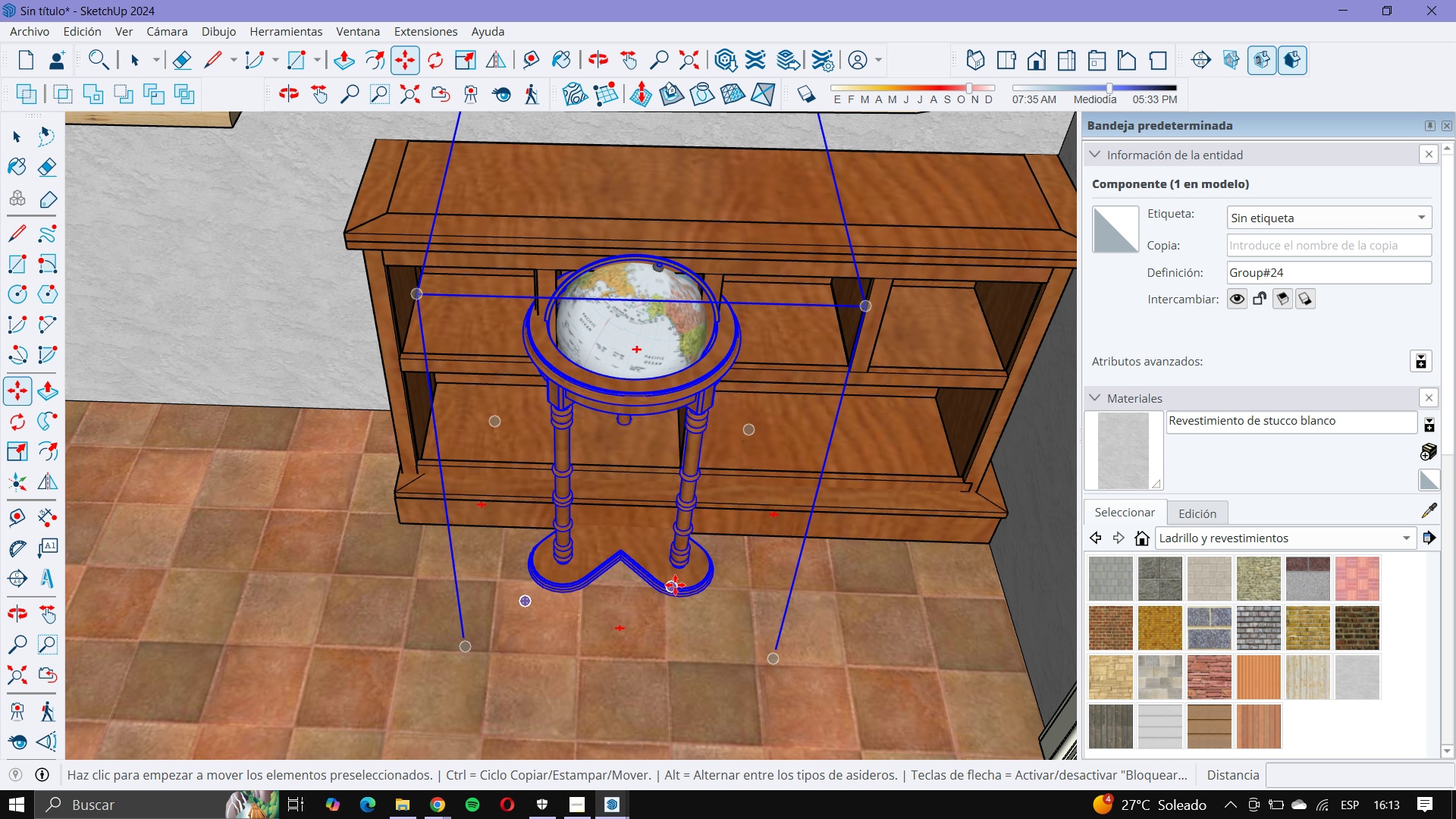 
left_click([675, 585])
 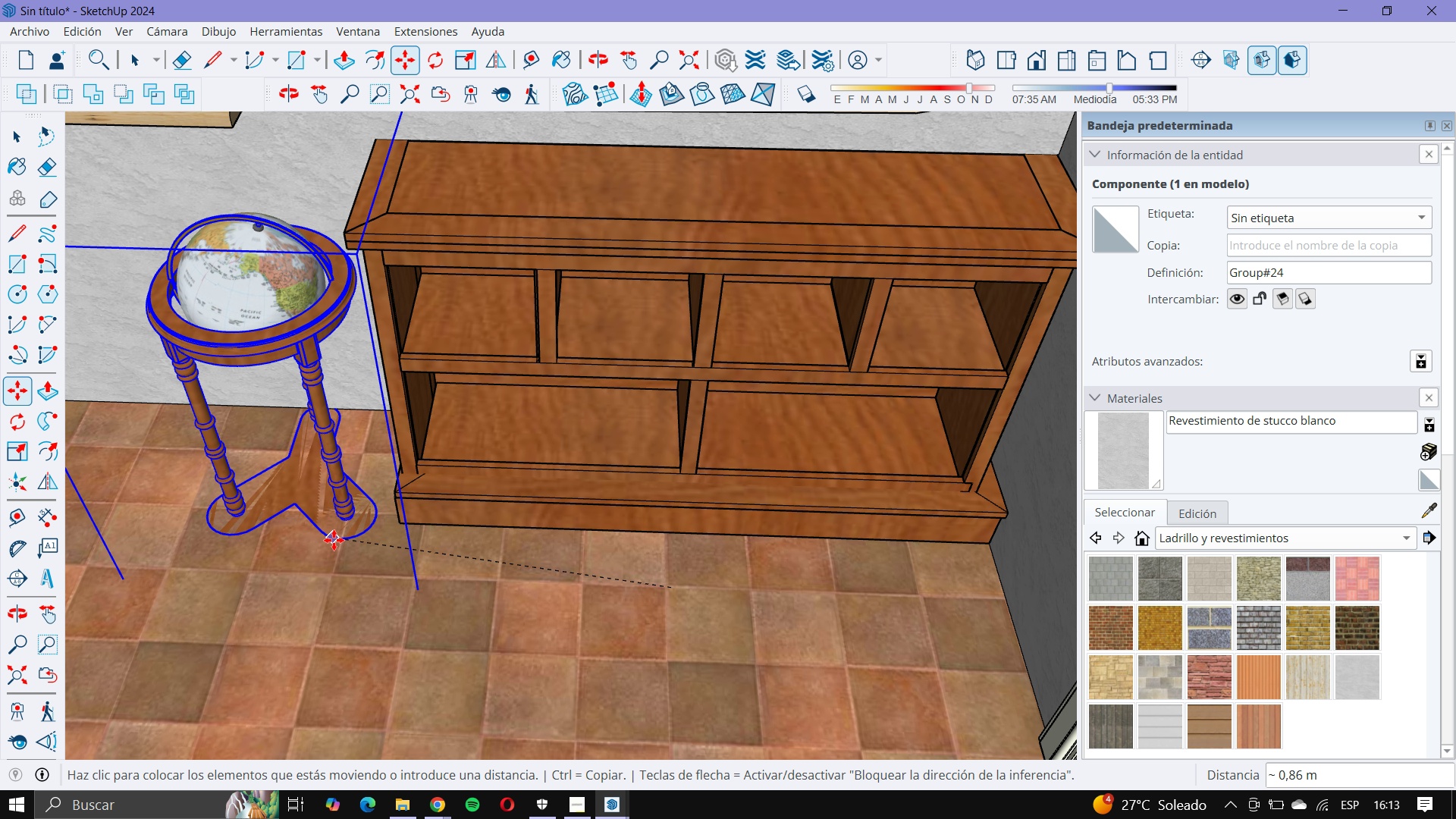 
key(ArrowUp)
 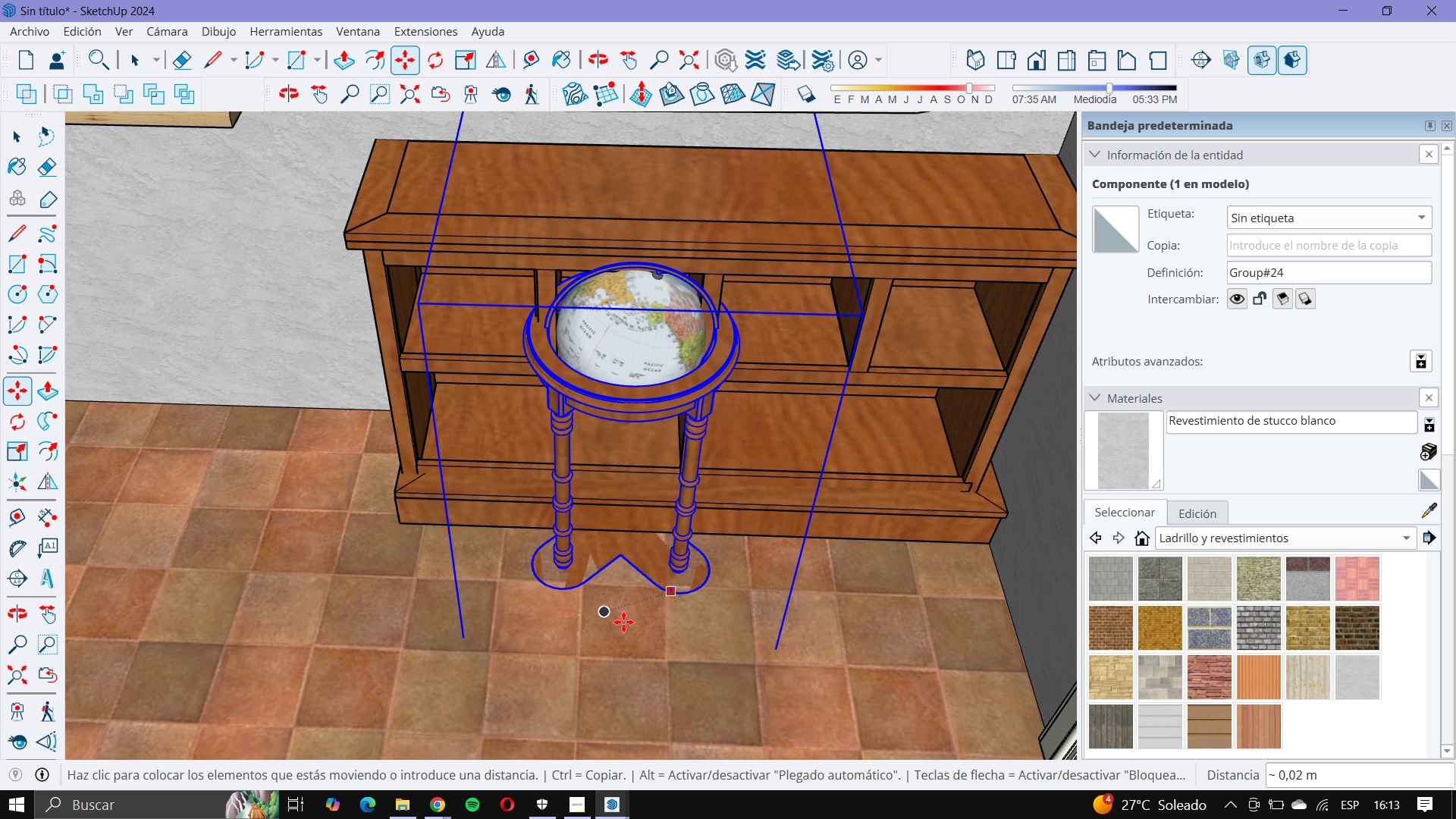 
scroll: coordinate [676, 609], scroll_direction: up, amount: 3.0
 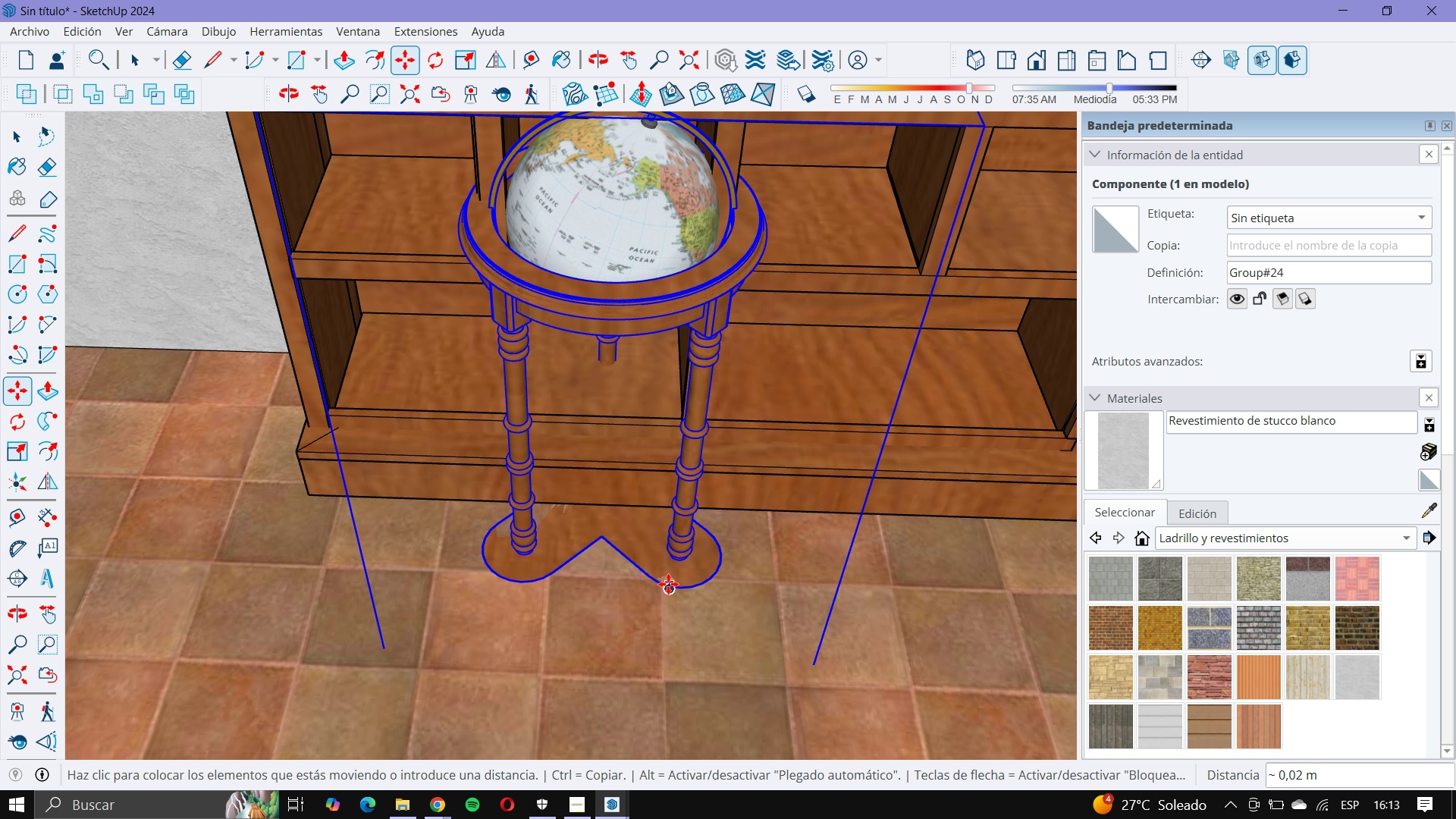 
left_click([668, 584])
 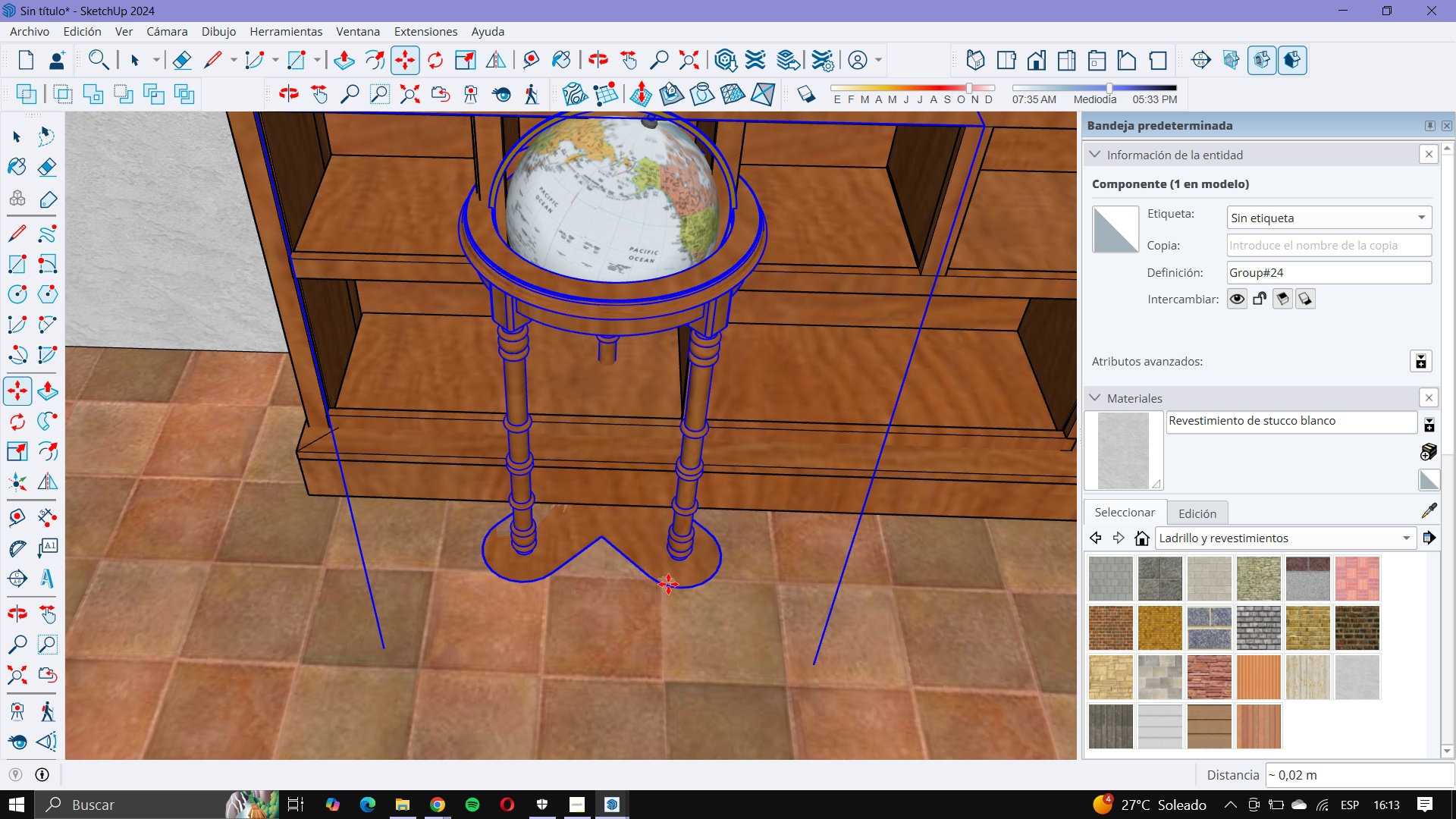 
key(ArrowUp)
 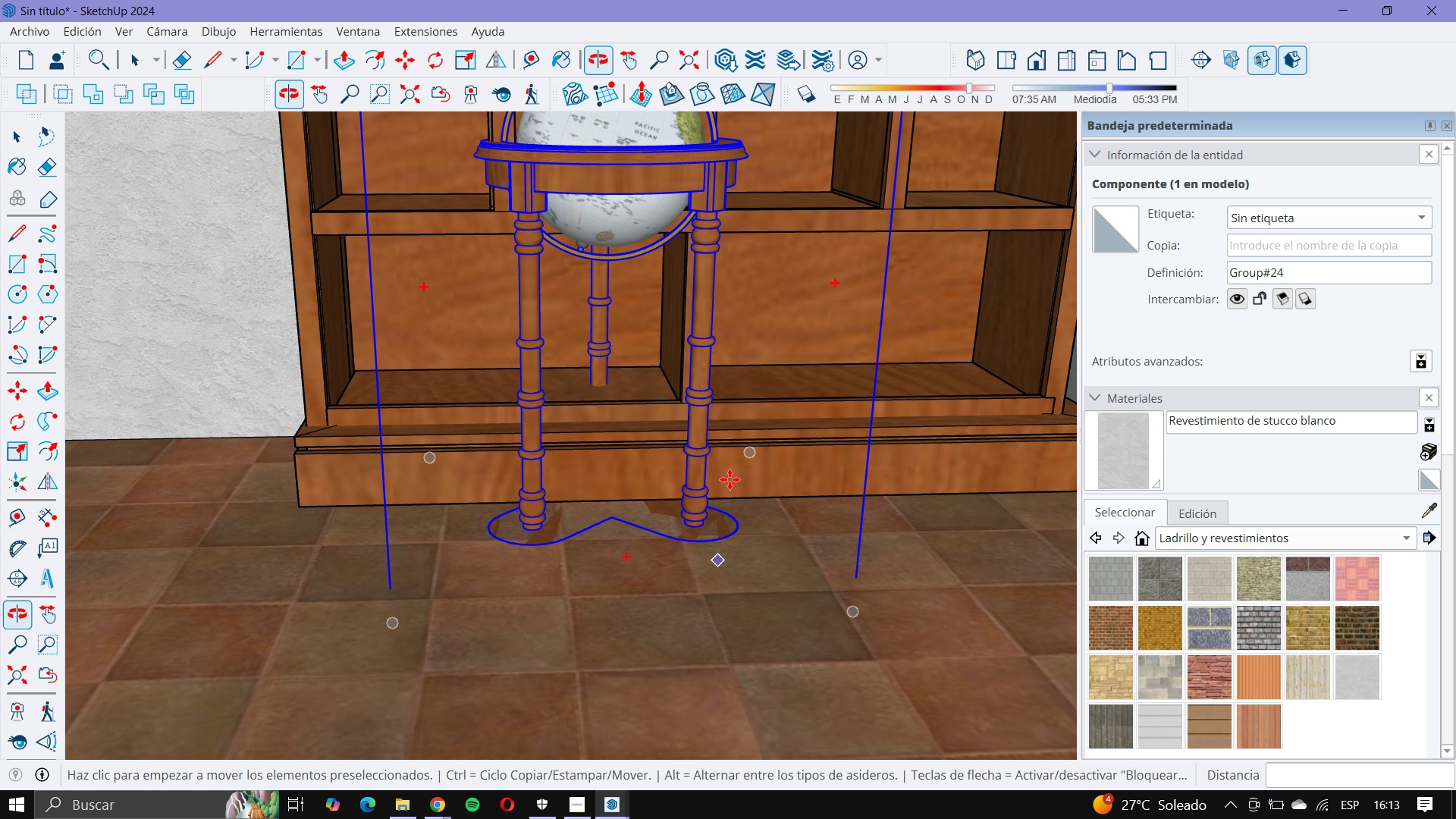 
left_click([707, 538])
 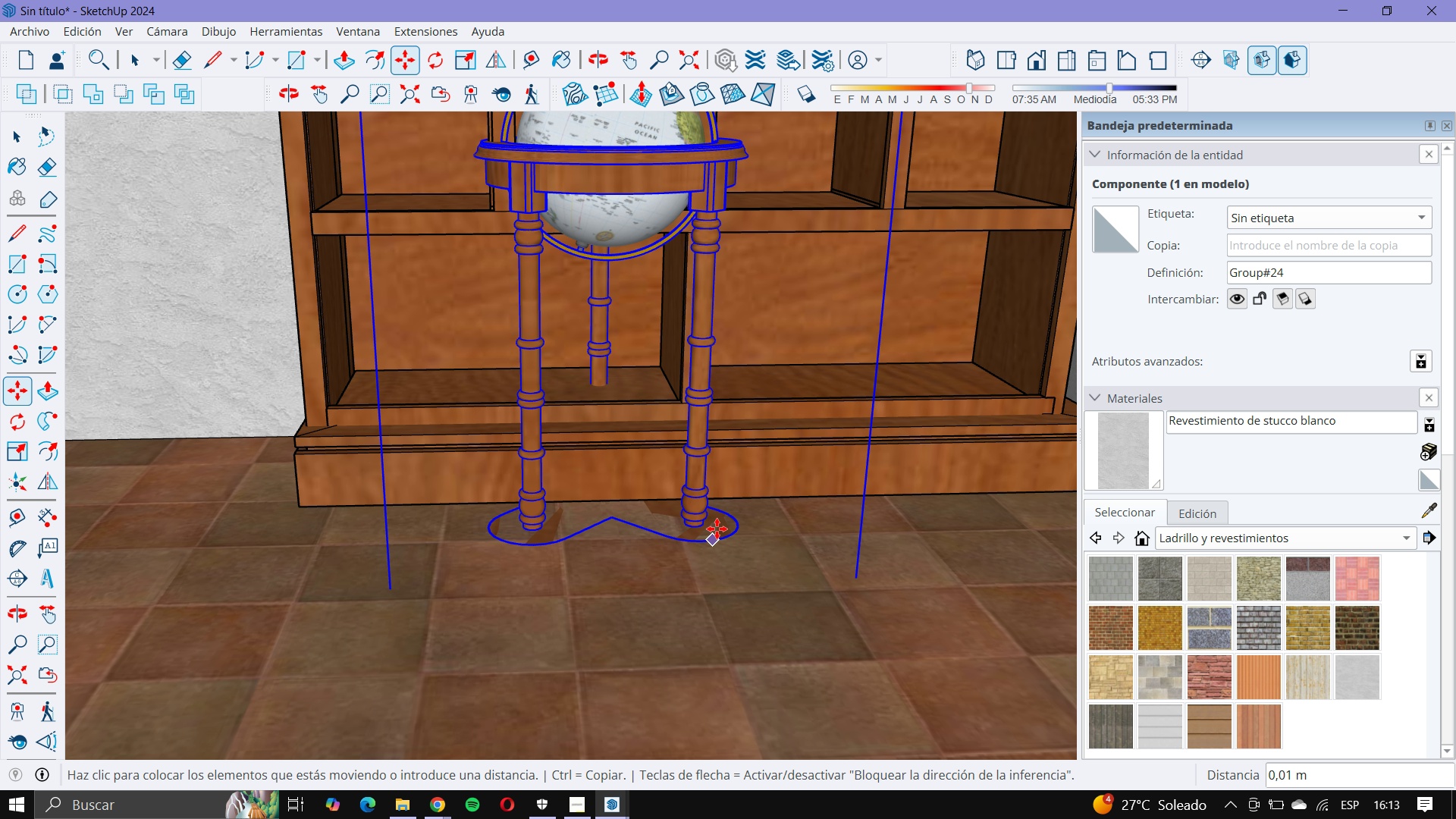 
mouse_move([701, 530])
 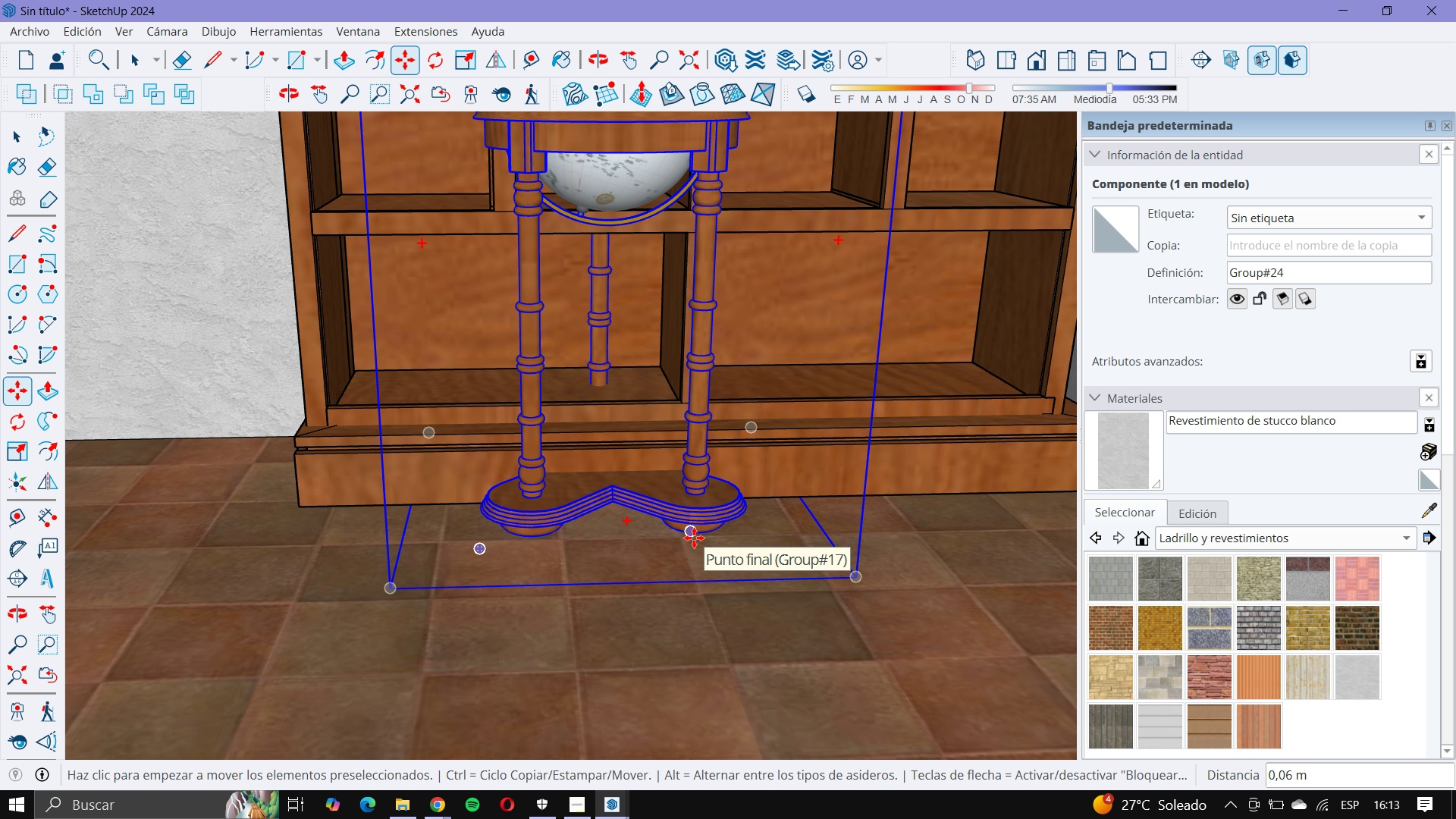 
left_click([694, 538])
 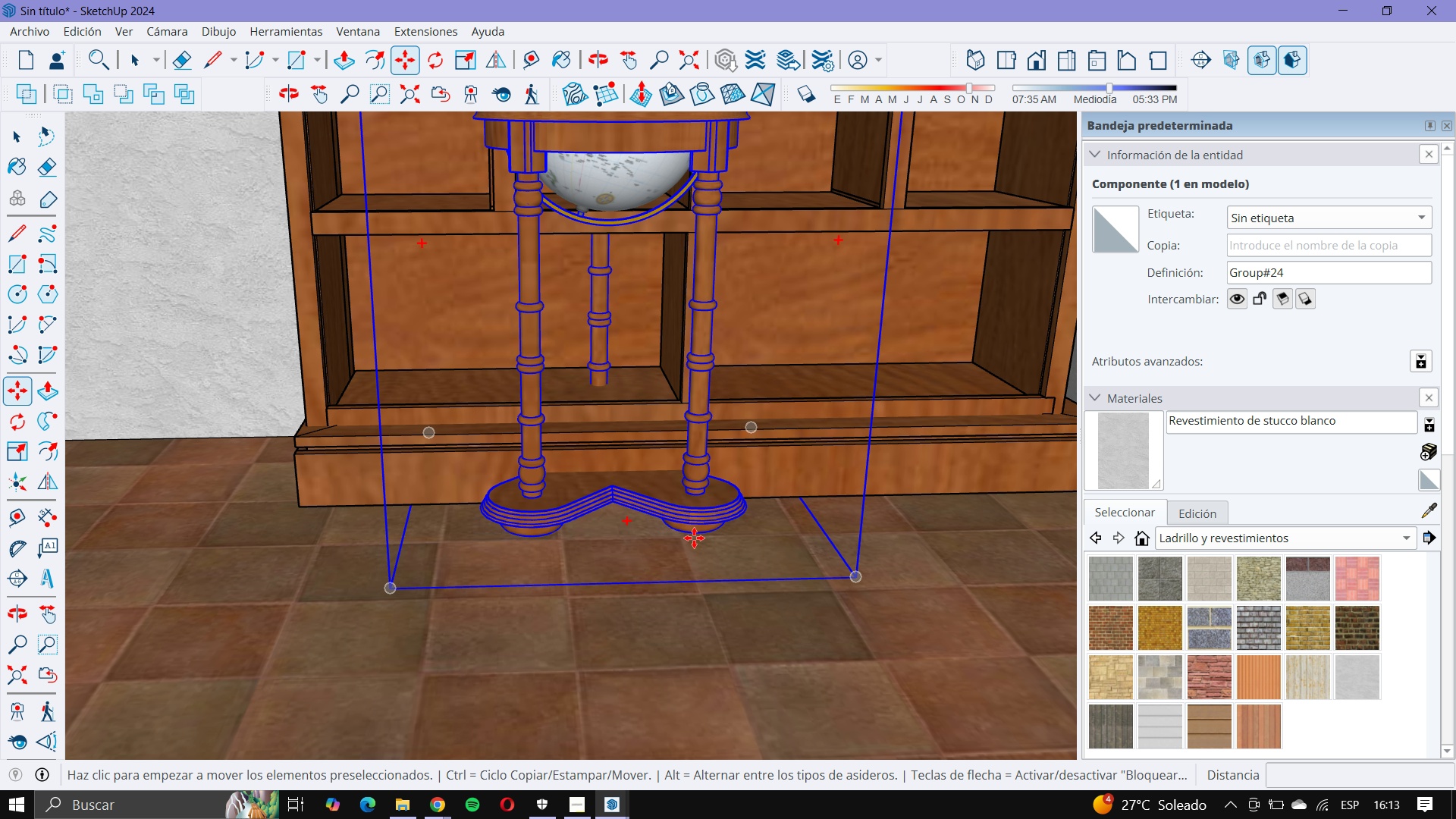 
key(ArrowUp)
 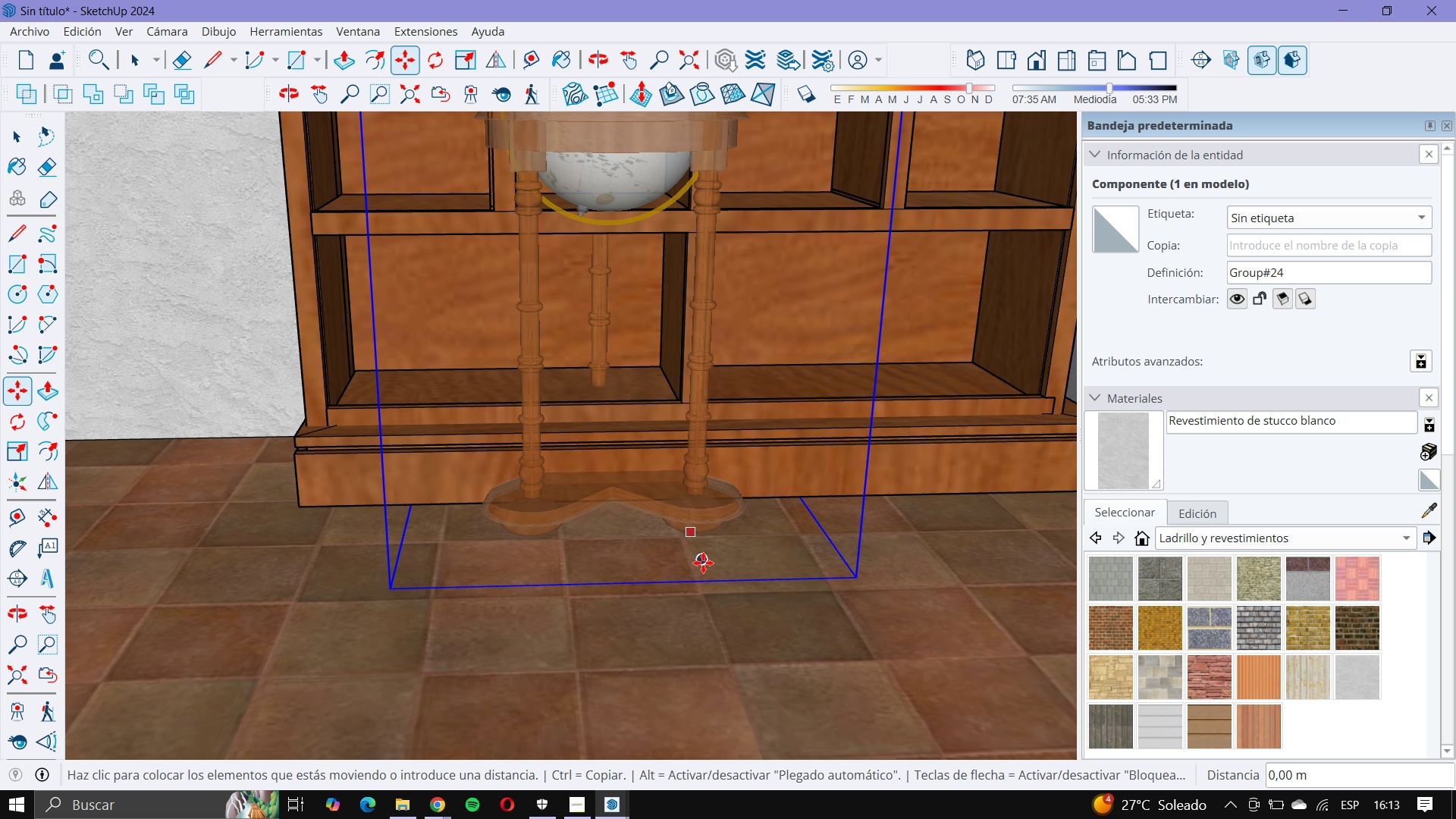 
left_click([703, 563])
 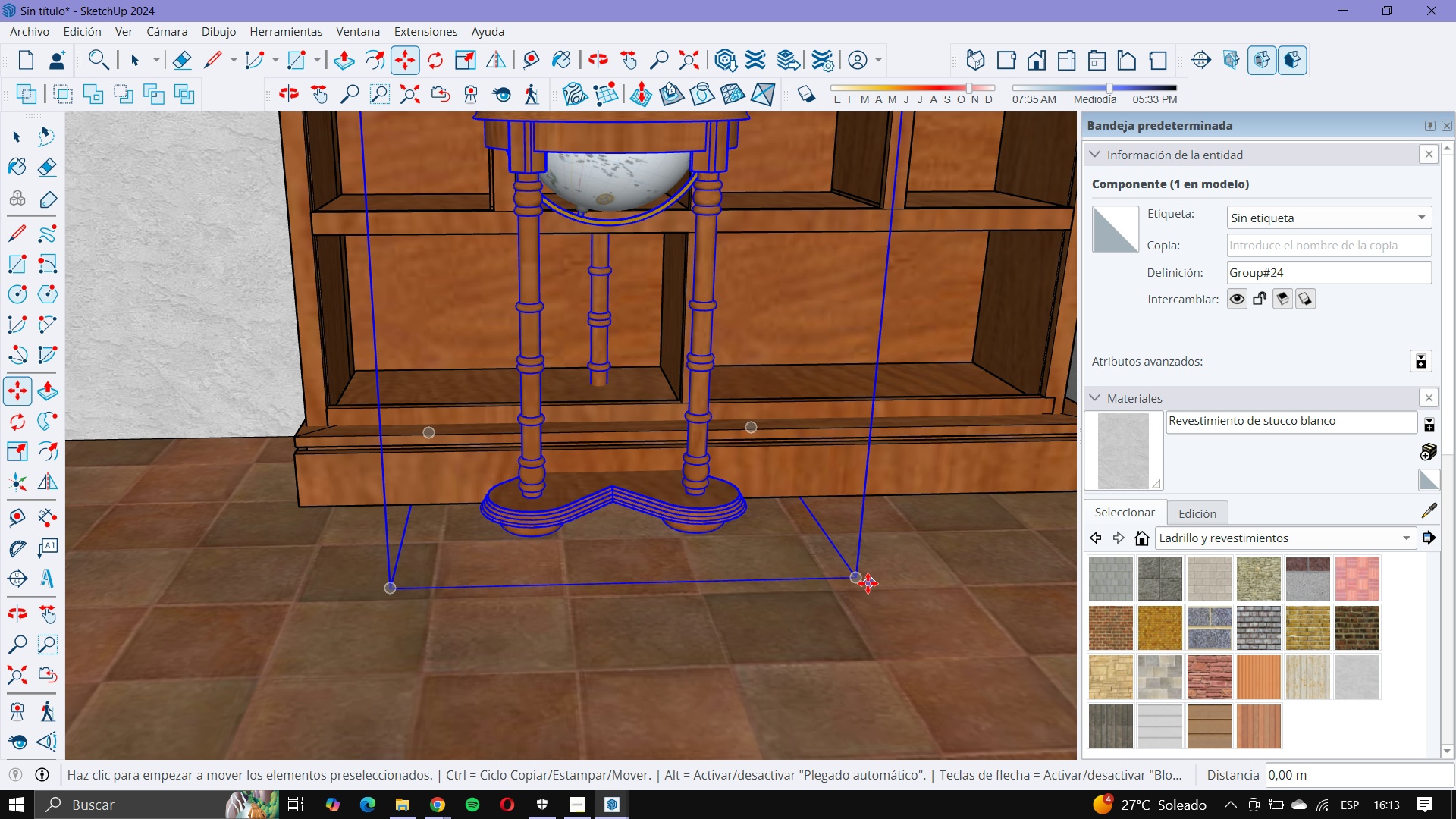 
left_click([862, 582])
 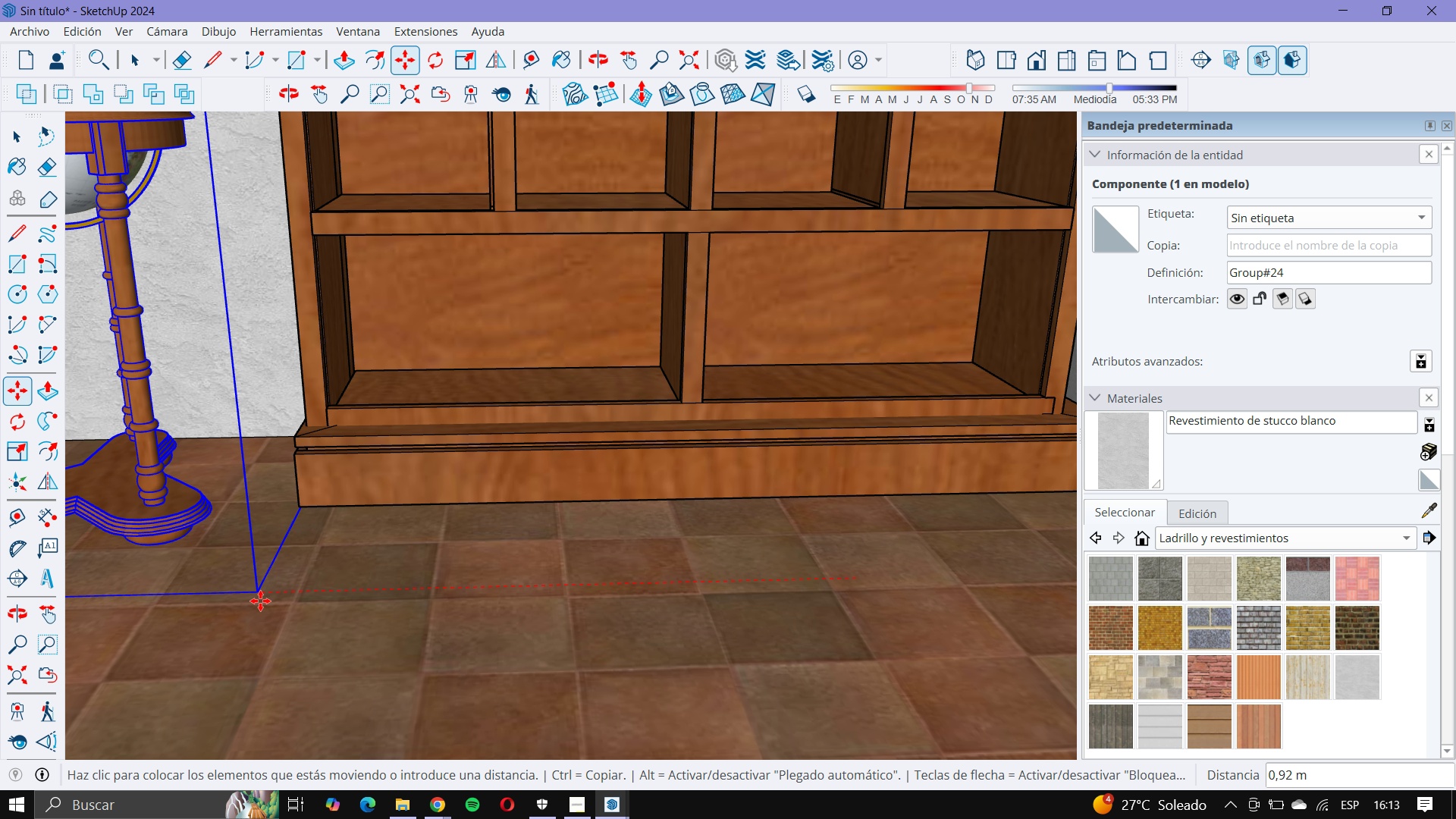 
left_click([259, 601])
 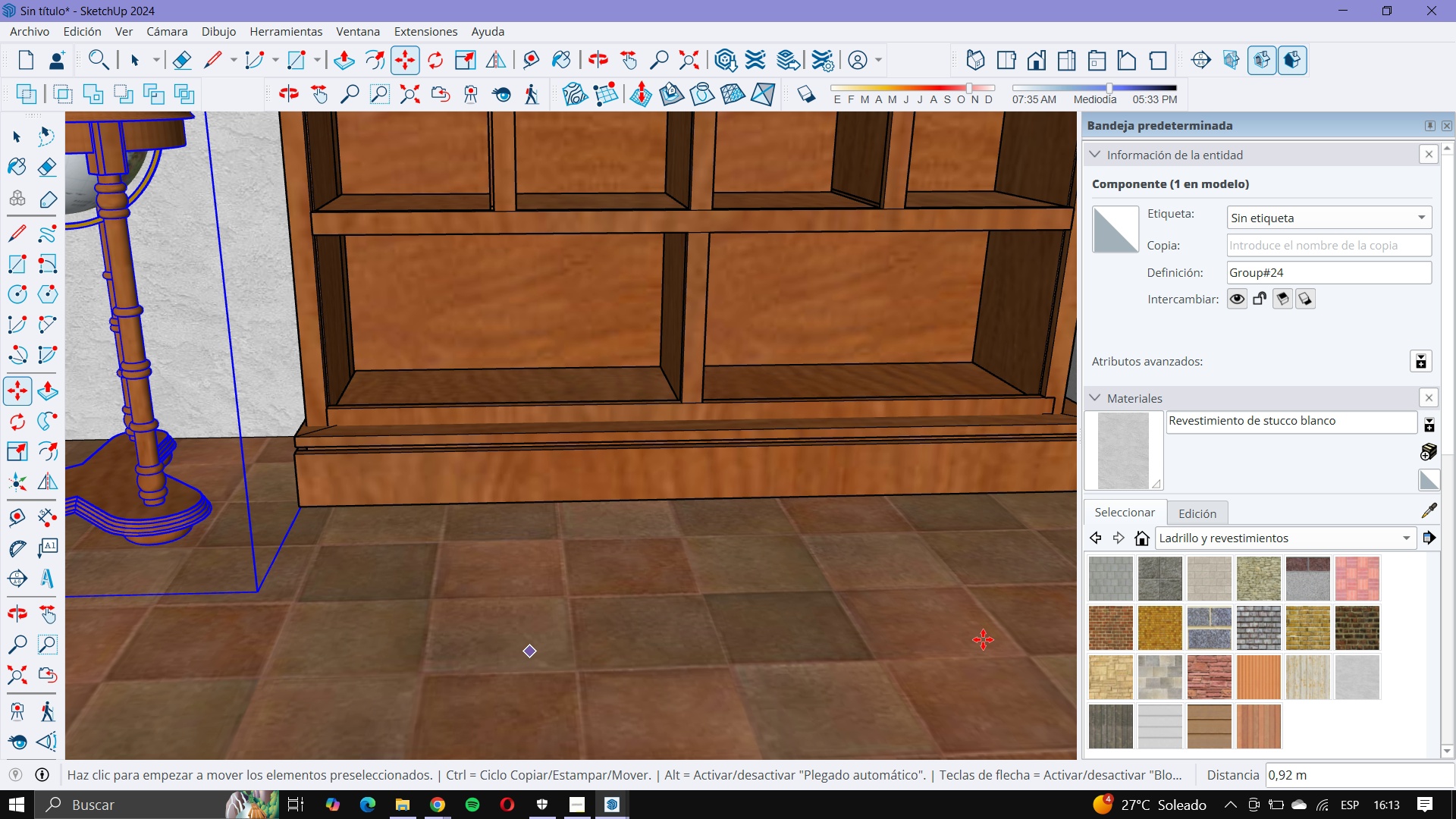 
scroll: coordinate [893, 642], scroll_direction: down, amount: 7.0
 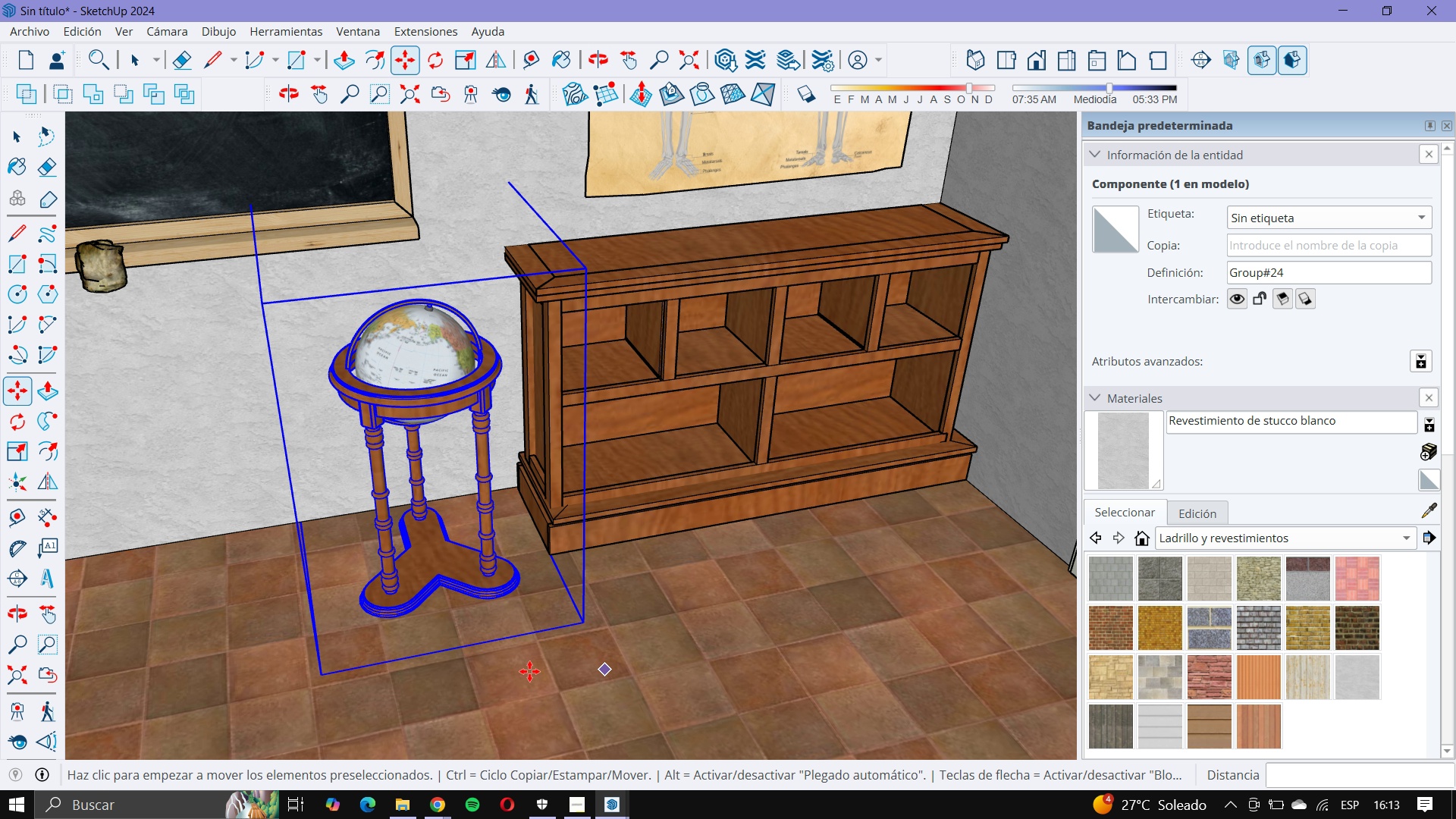 
left_click([484, 572])
 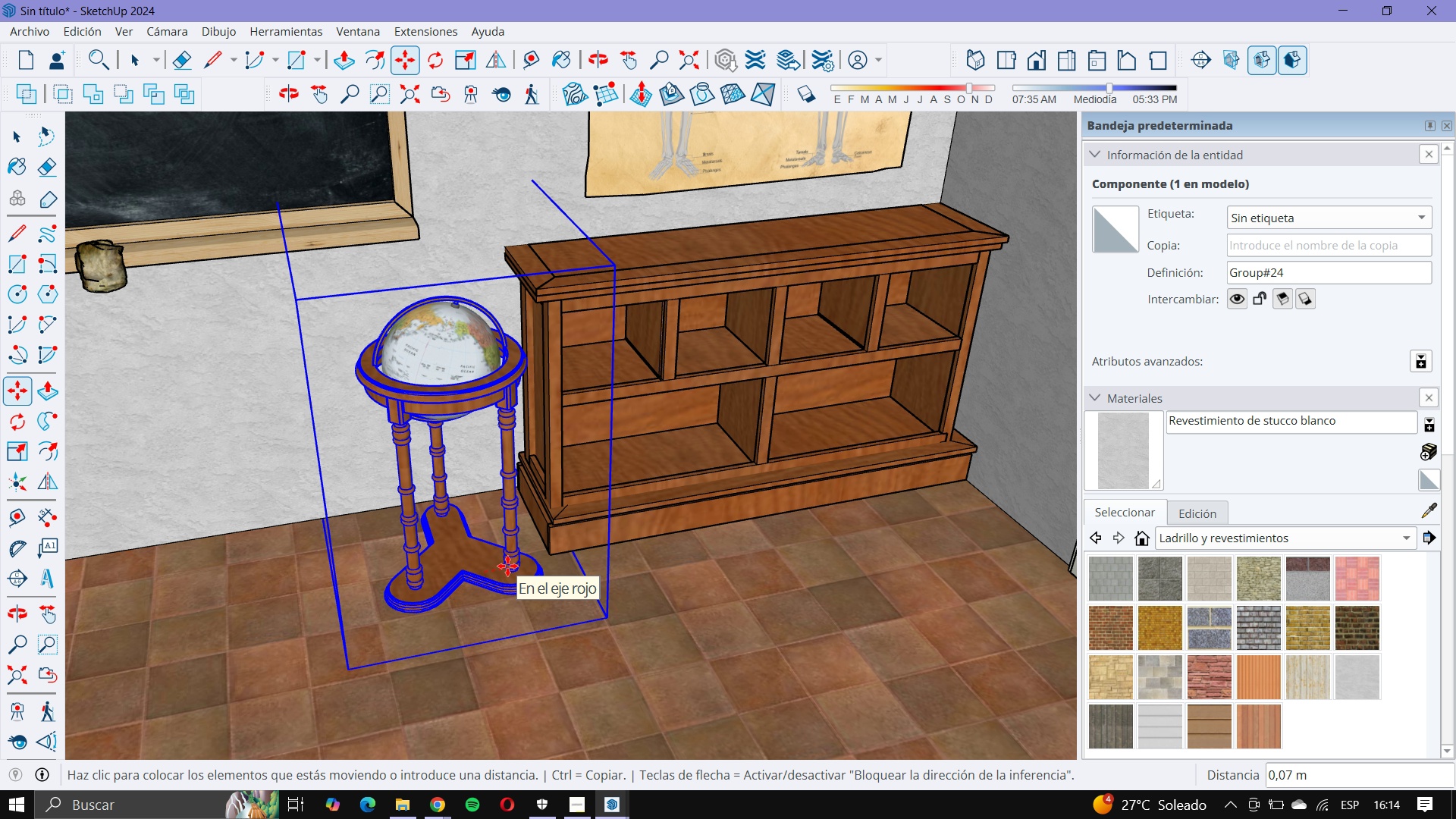 
left_click([507, 566])
 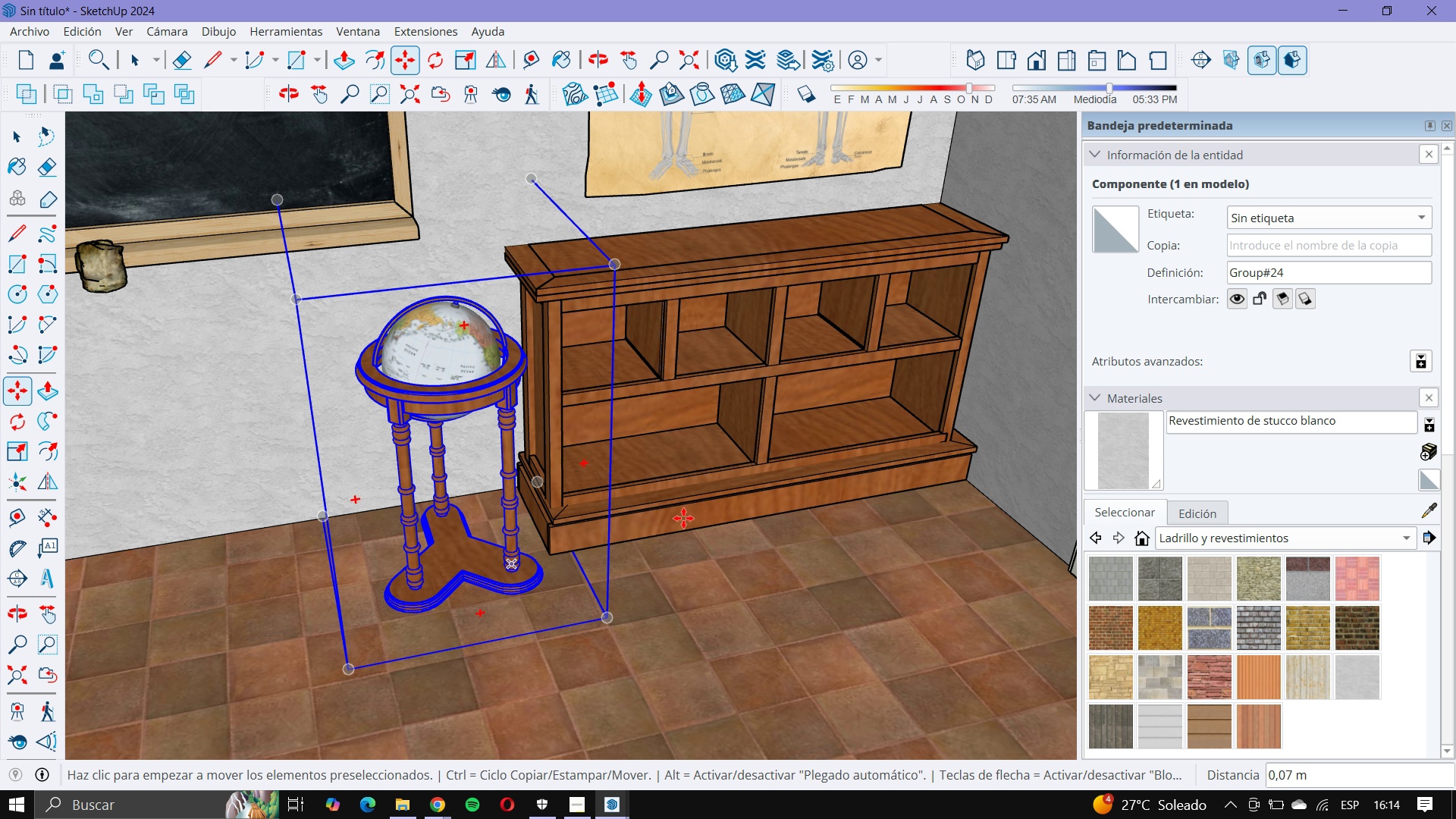 
scroll: coordinate [736, 486], scroll_direction: down, amount: 4.0
 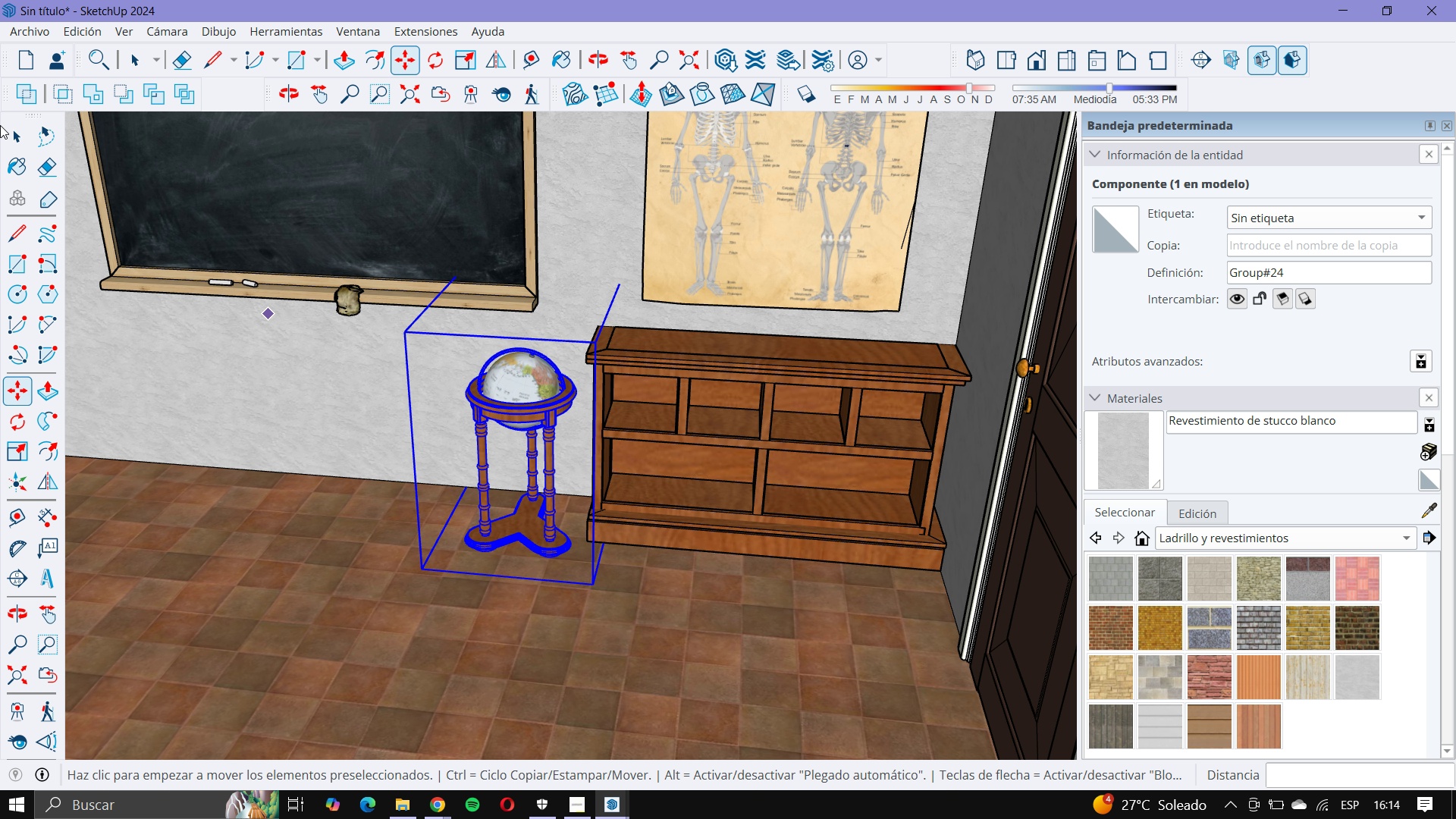 
left_click([5, 142])
 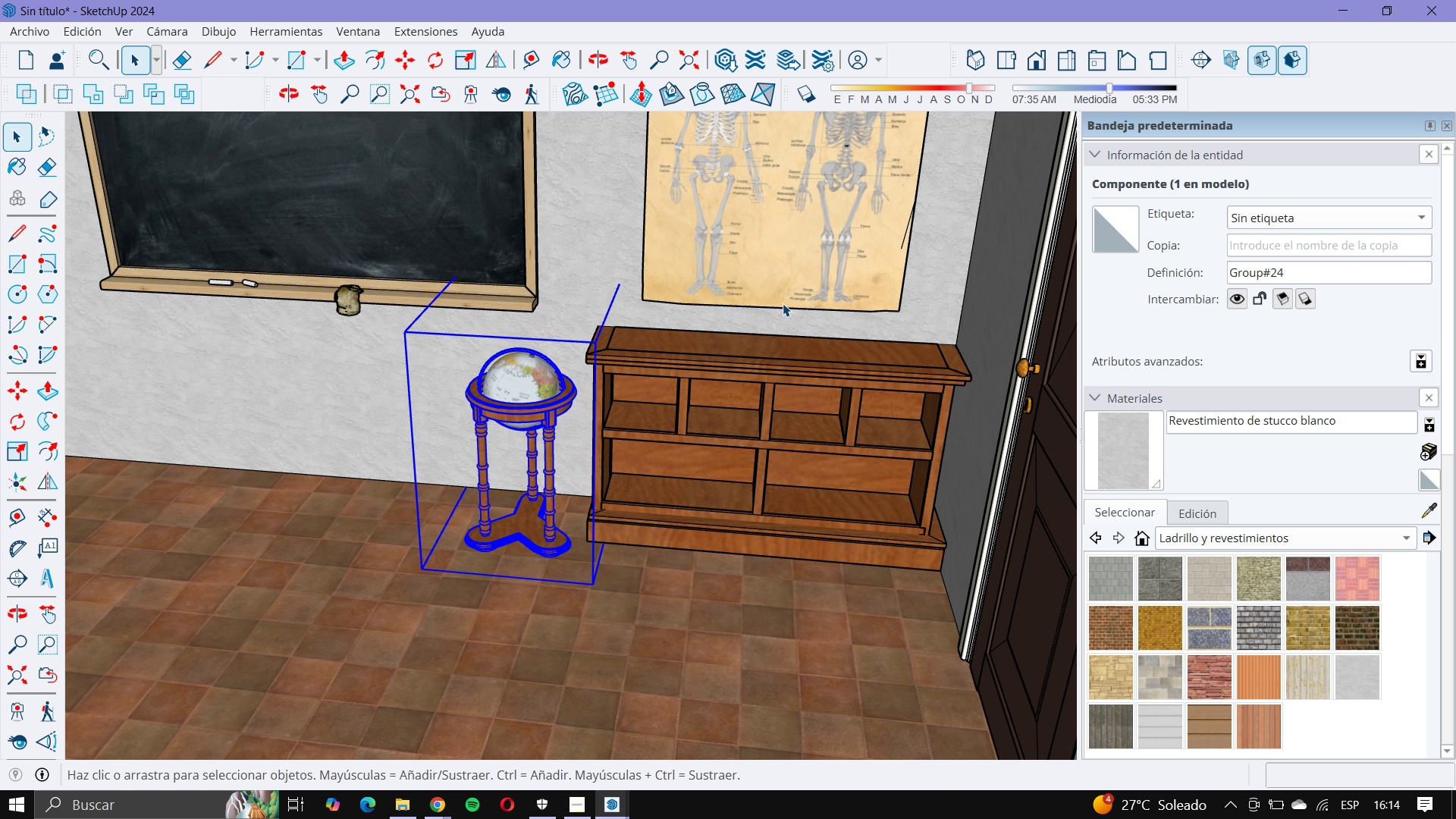 
scroll: coordinate [559, 294], scroll_direction: up, amount: 6.0
 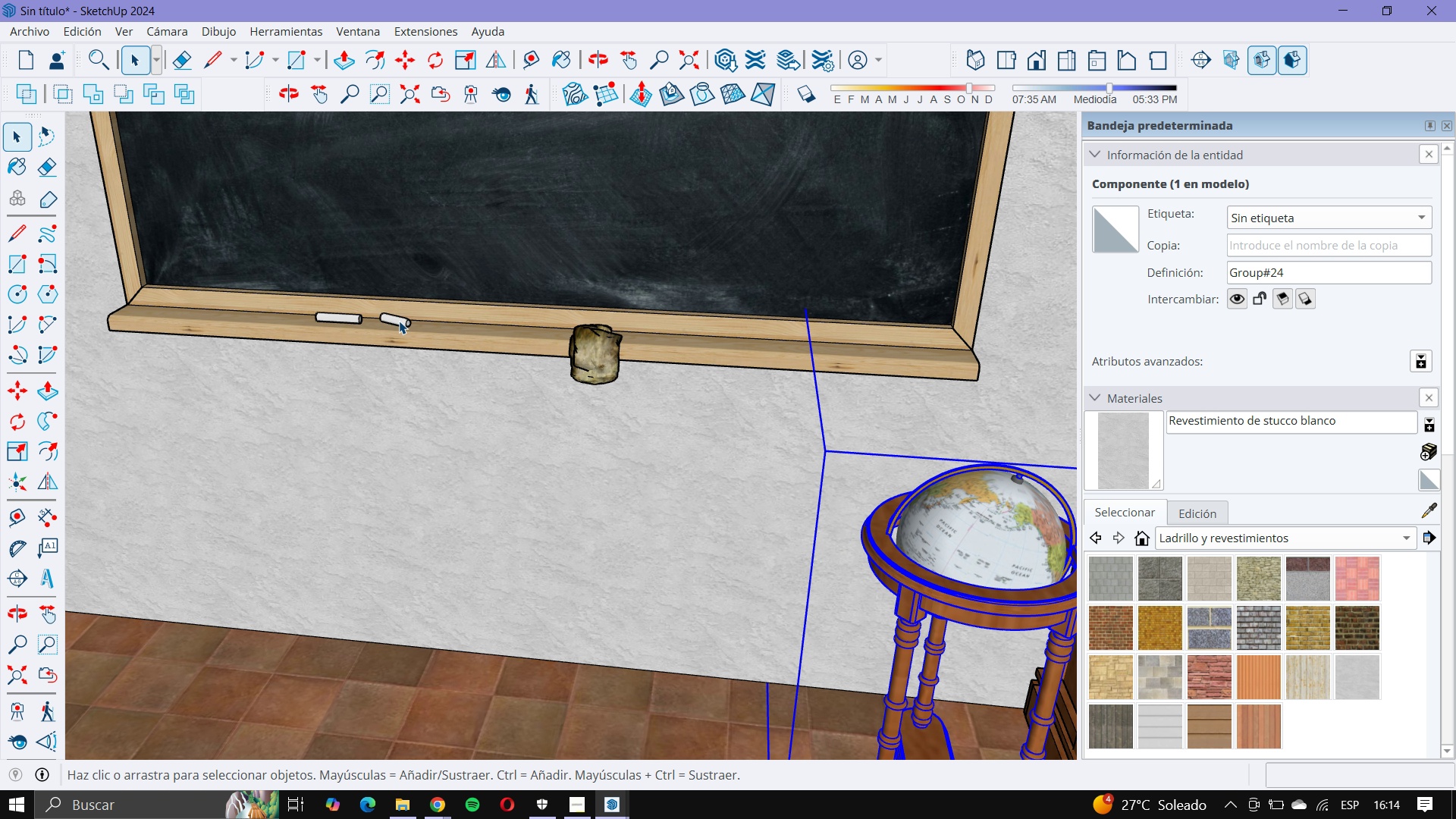 
left_click([395, 321])
 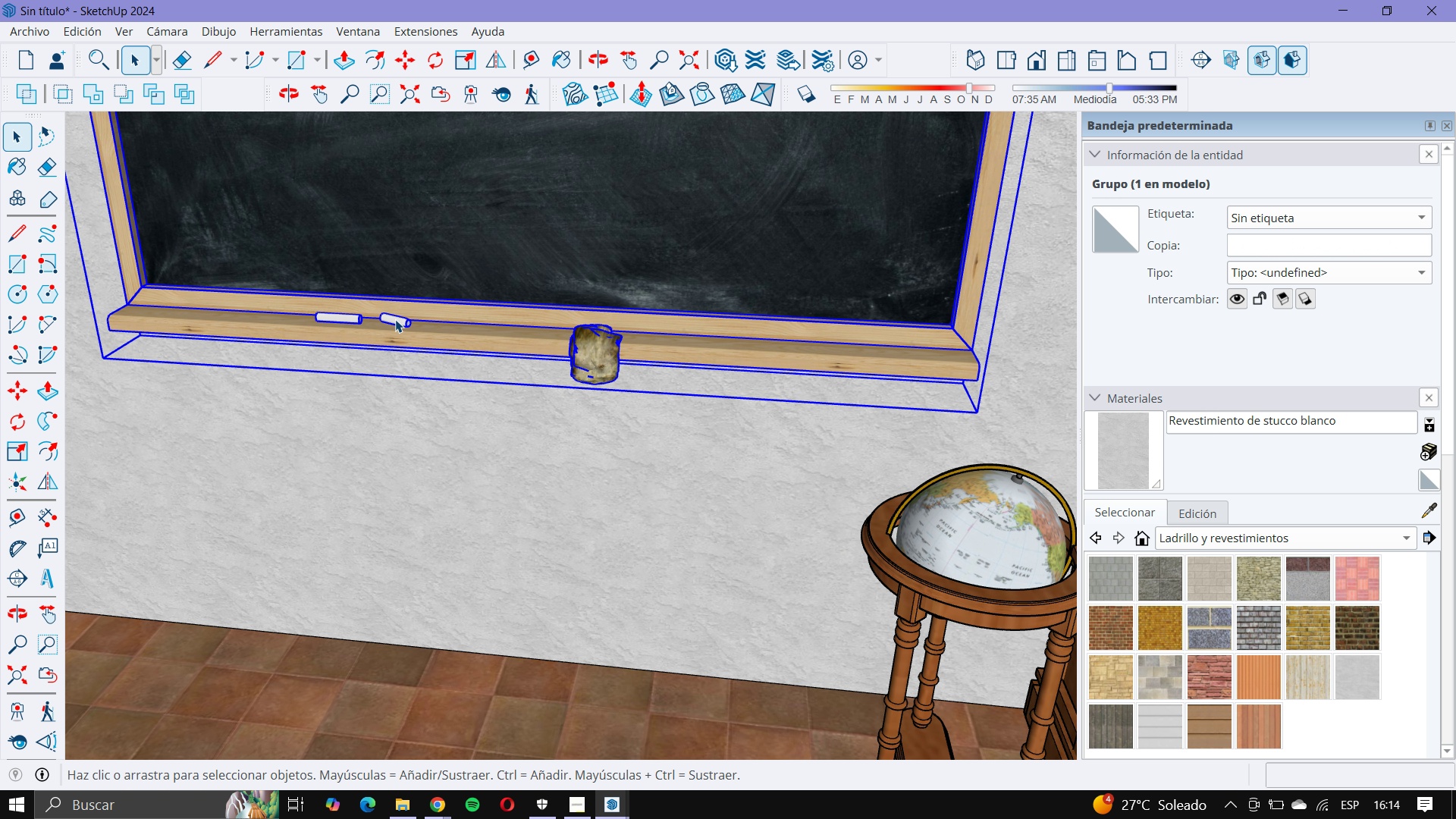 
double_click([395, 319])
 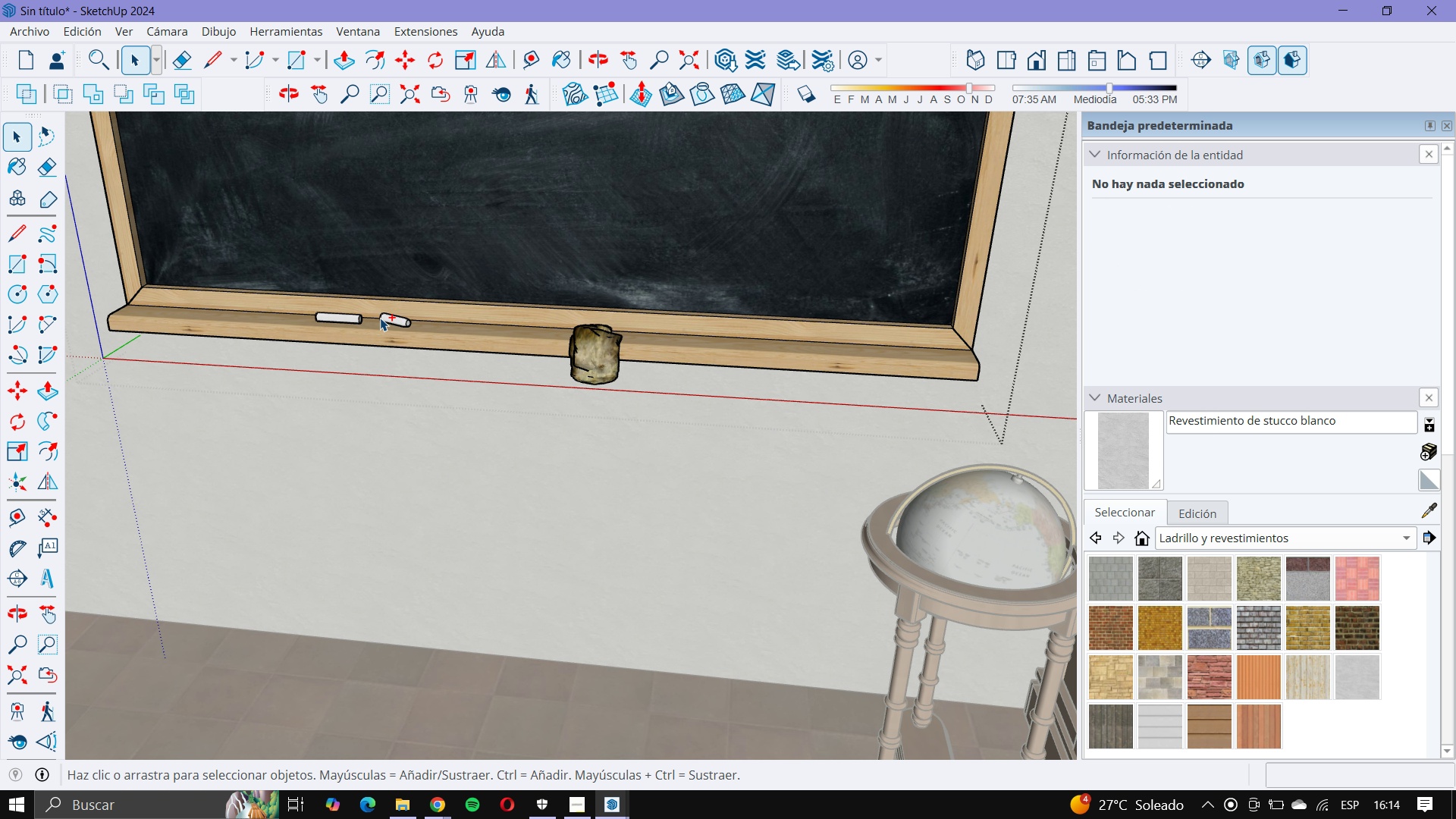 
hold_key(key=ControlLeft, duration=1.28)
left_click([346, 315])
 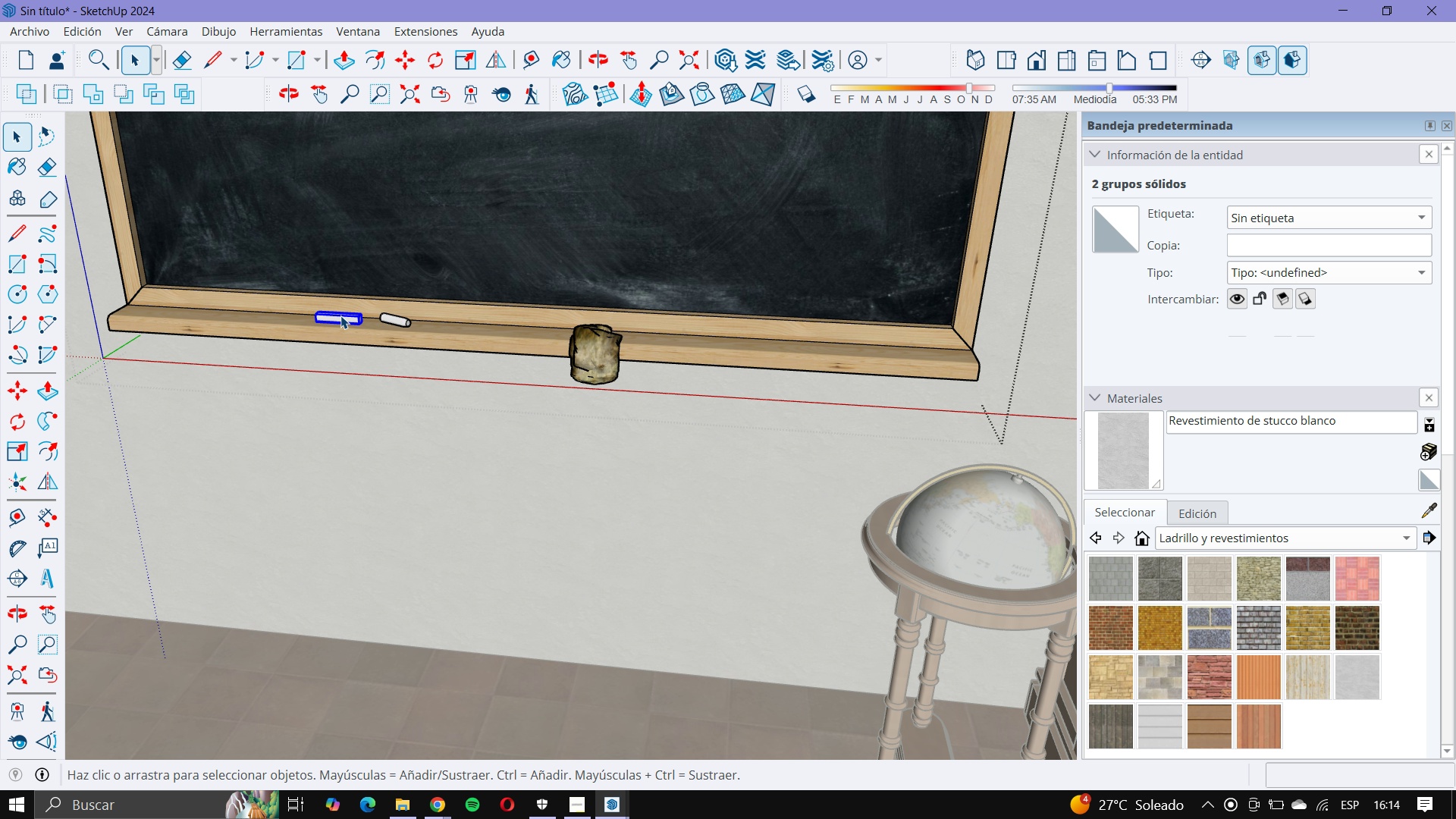 
left_click([24, 394])
 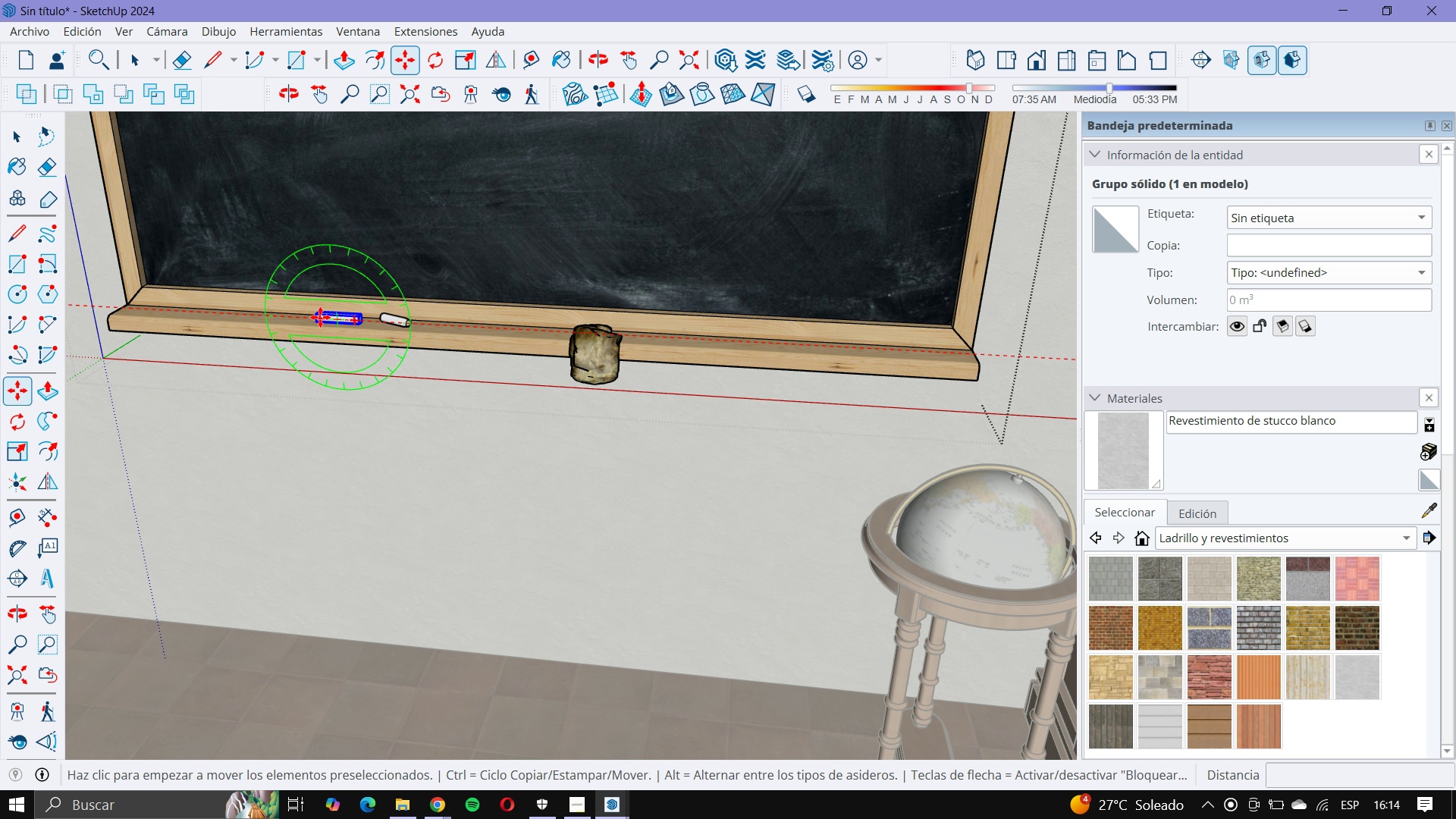 
left_click([320, 317])
 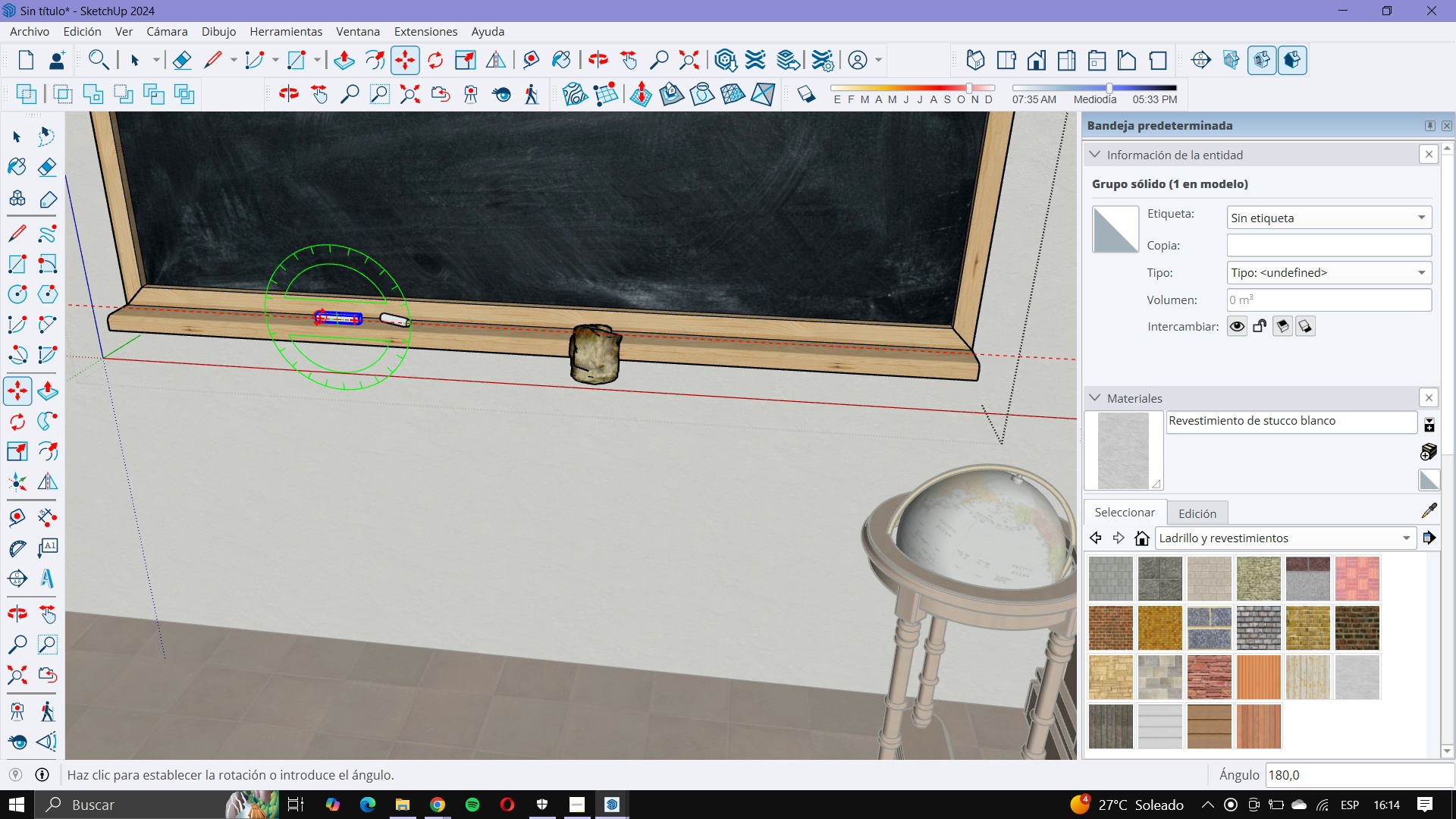 
key(Control+ControlLeft)
 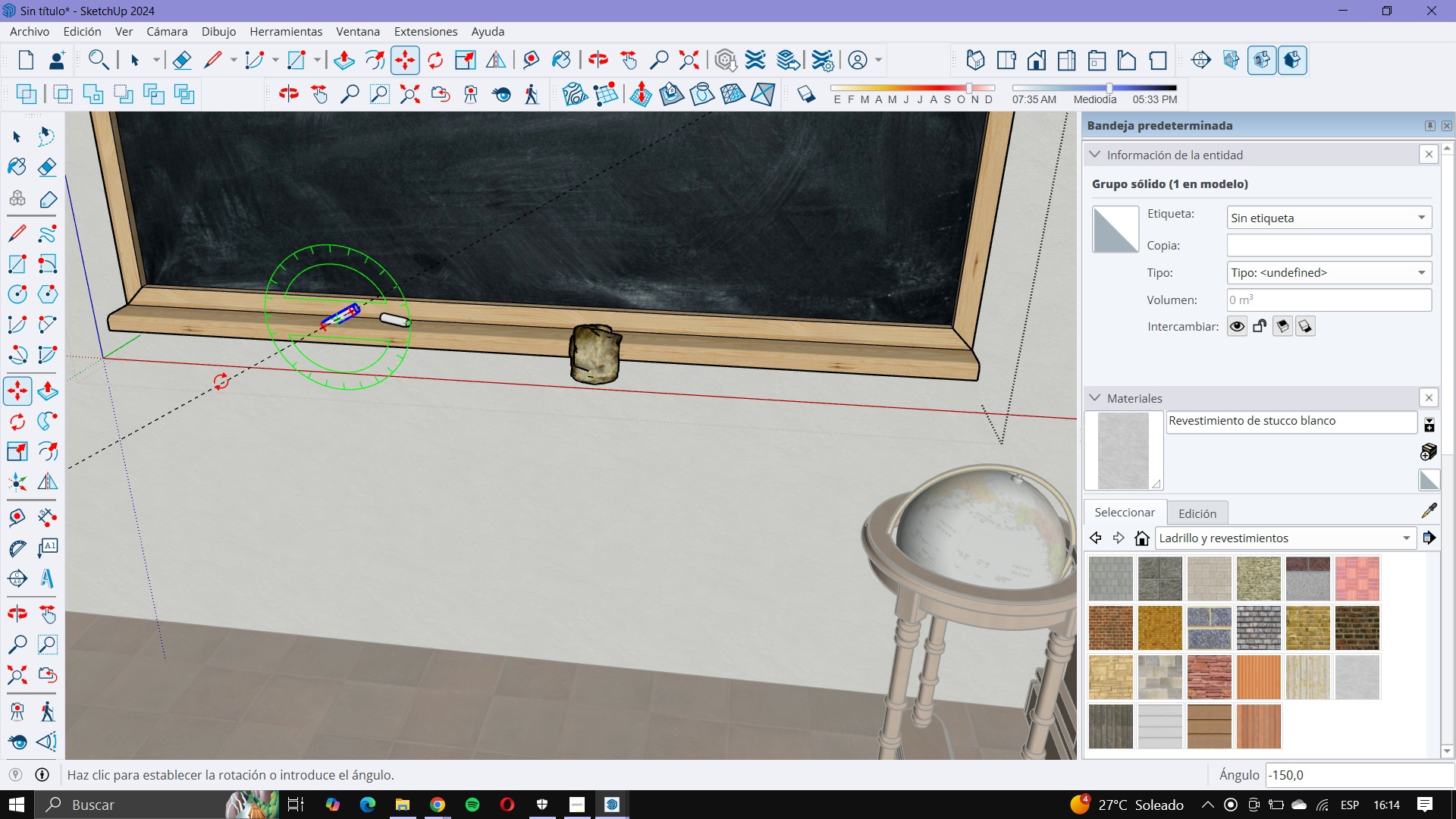 
scroll: coordinate [184, 400], scroll_direction: down, amount: 7.0
 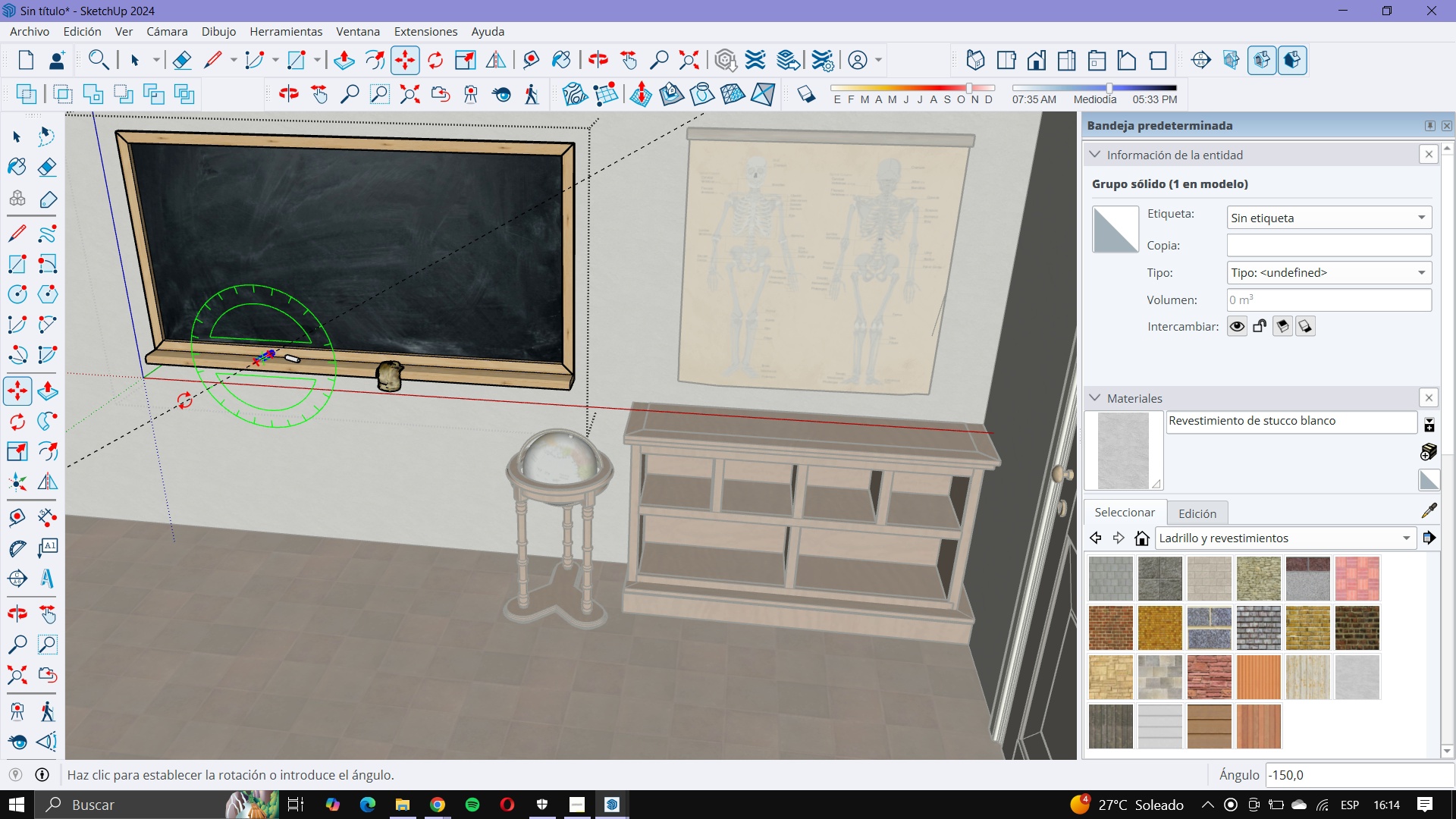 
key(Escape)
 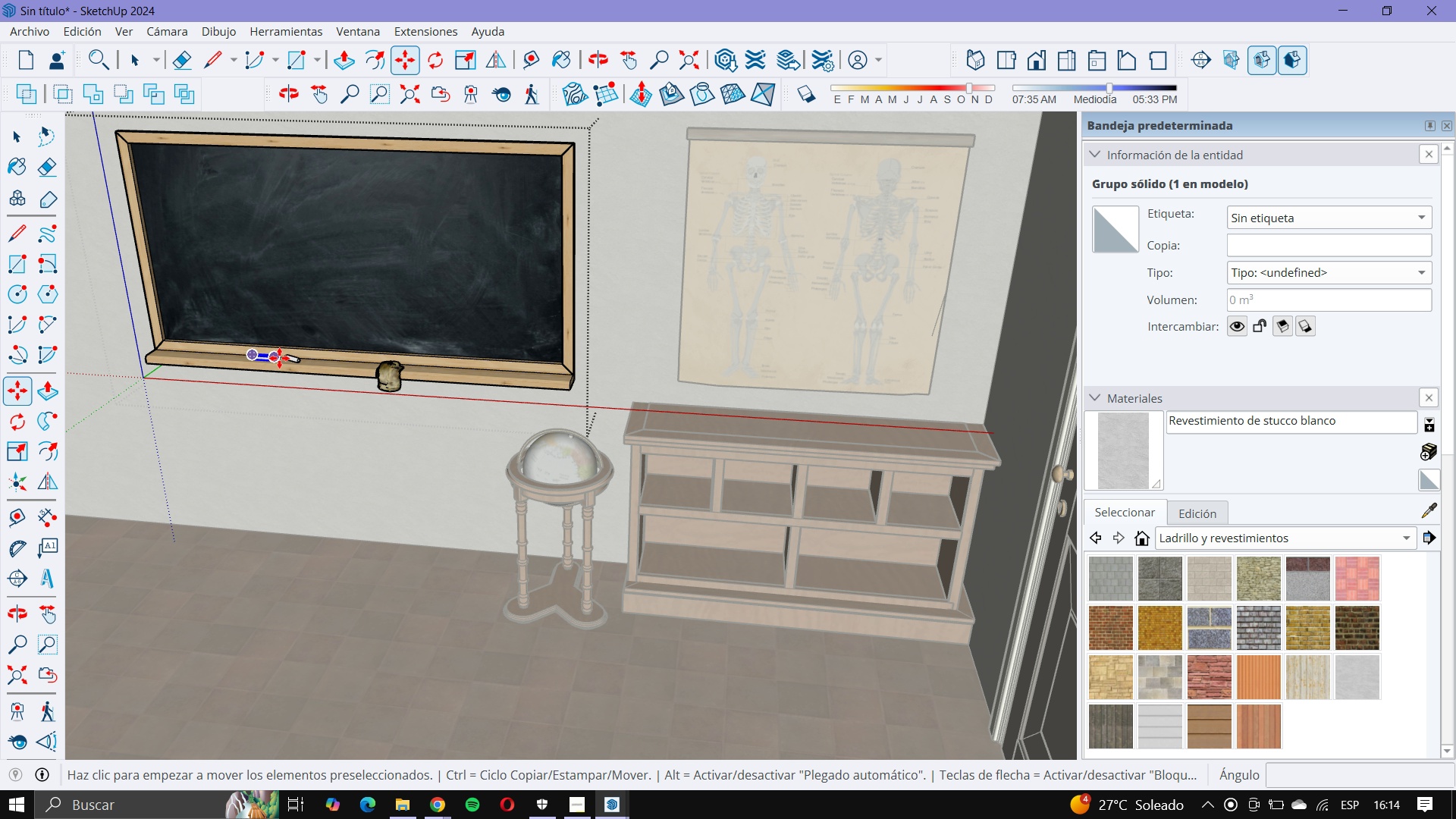 
left_click([279, 357])
 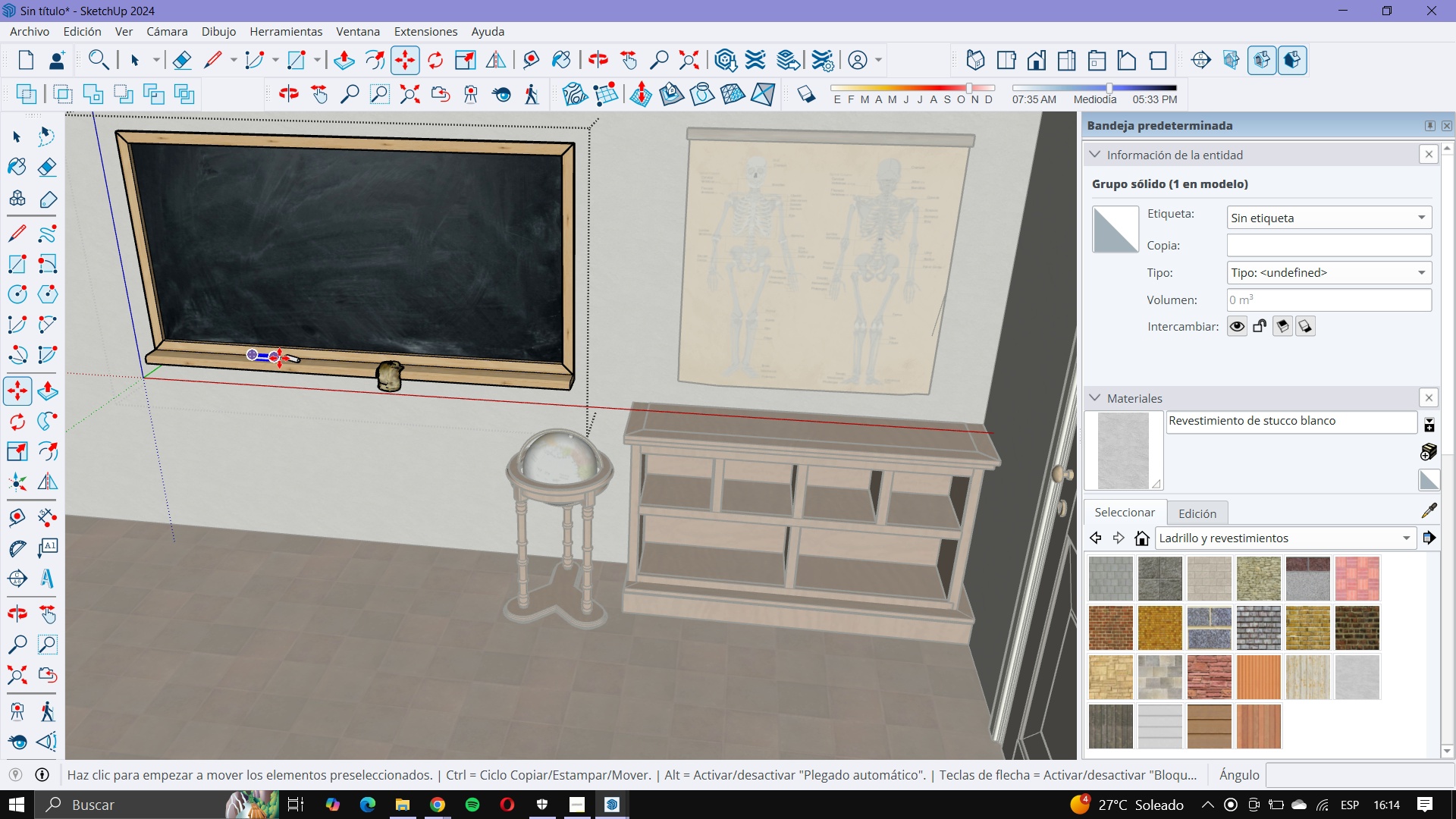 
key(Control+ControlLeft)
 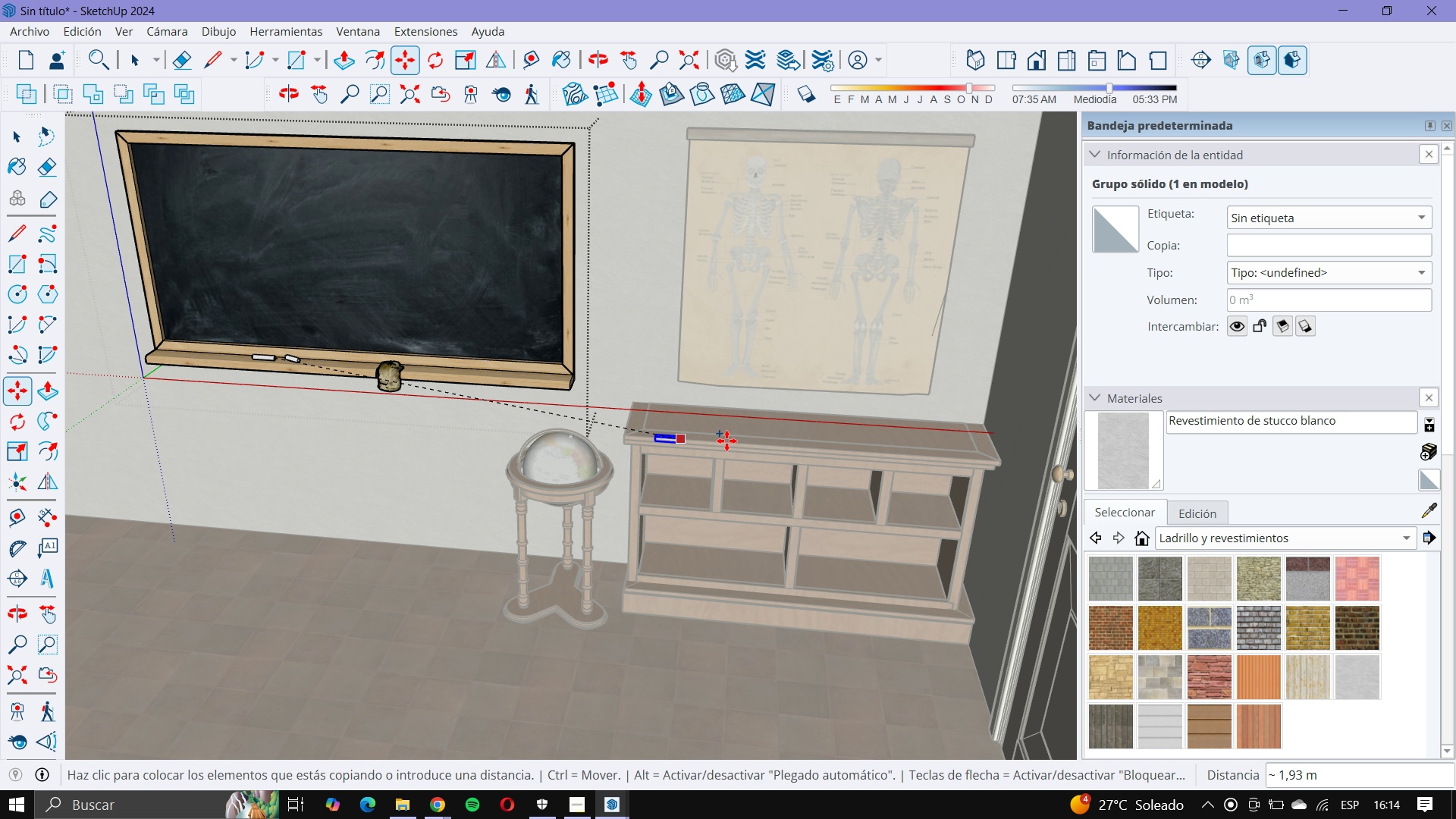 
scroll: coordinate [764, 520], scroll_direction: up, amount: 23.0
 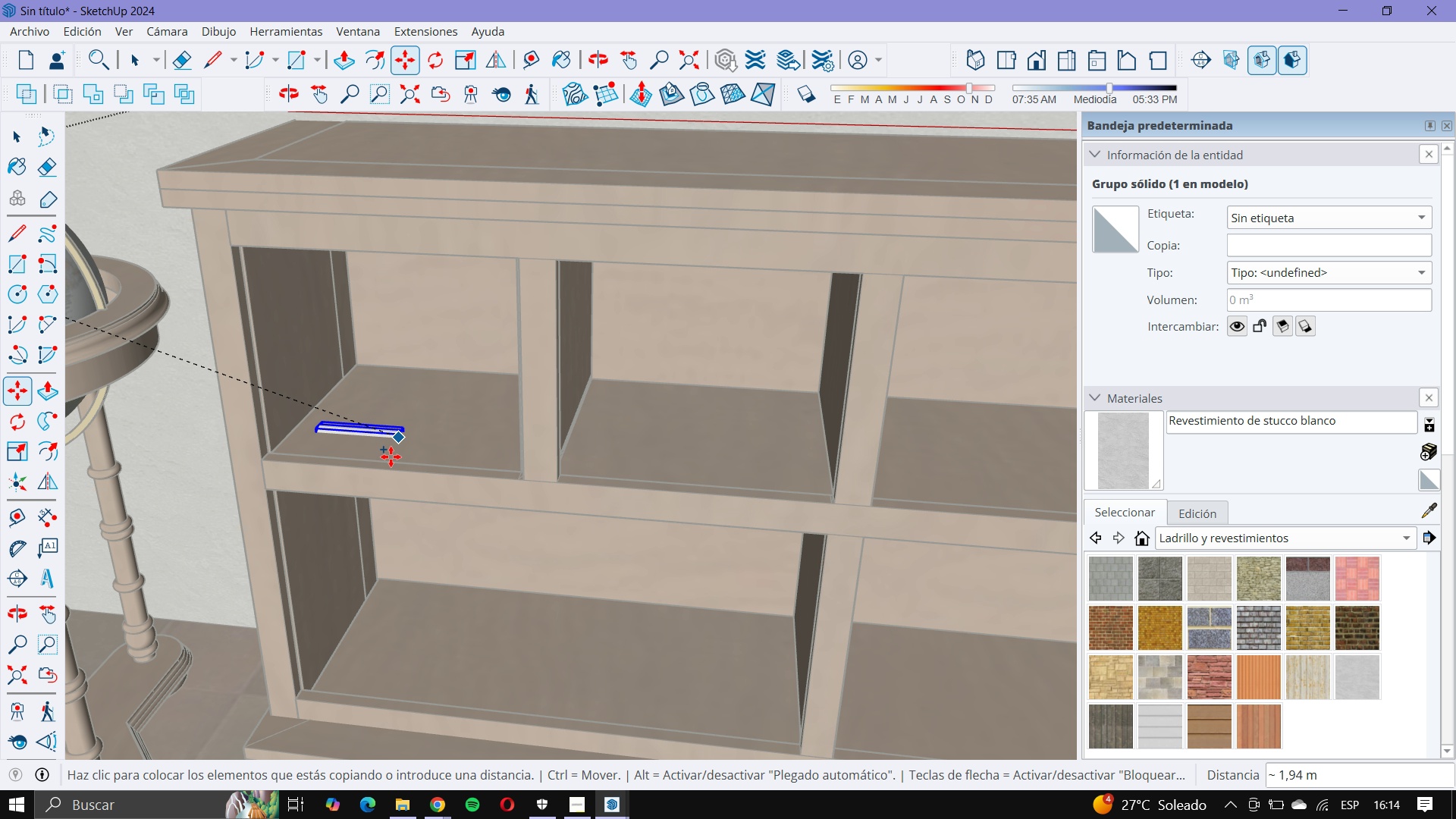 
wait(5.27)
 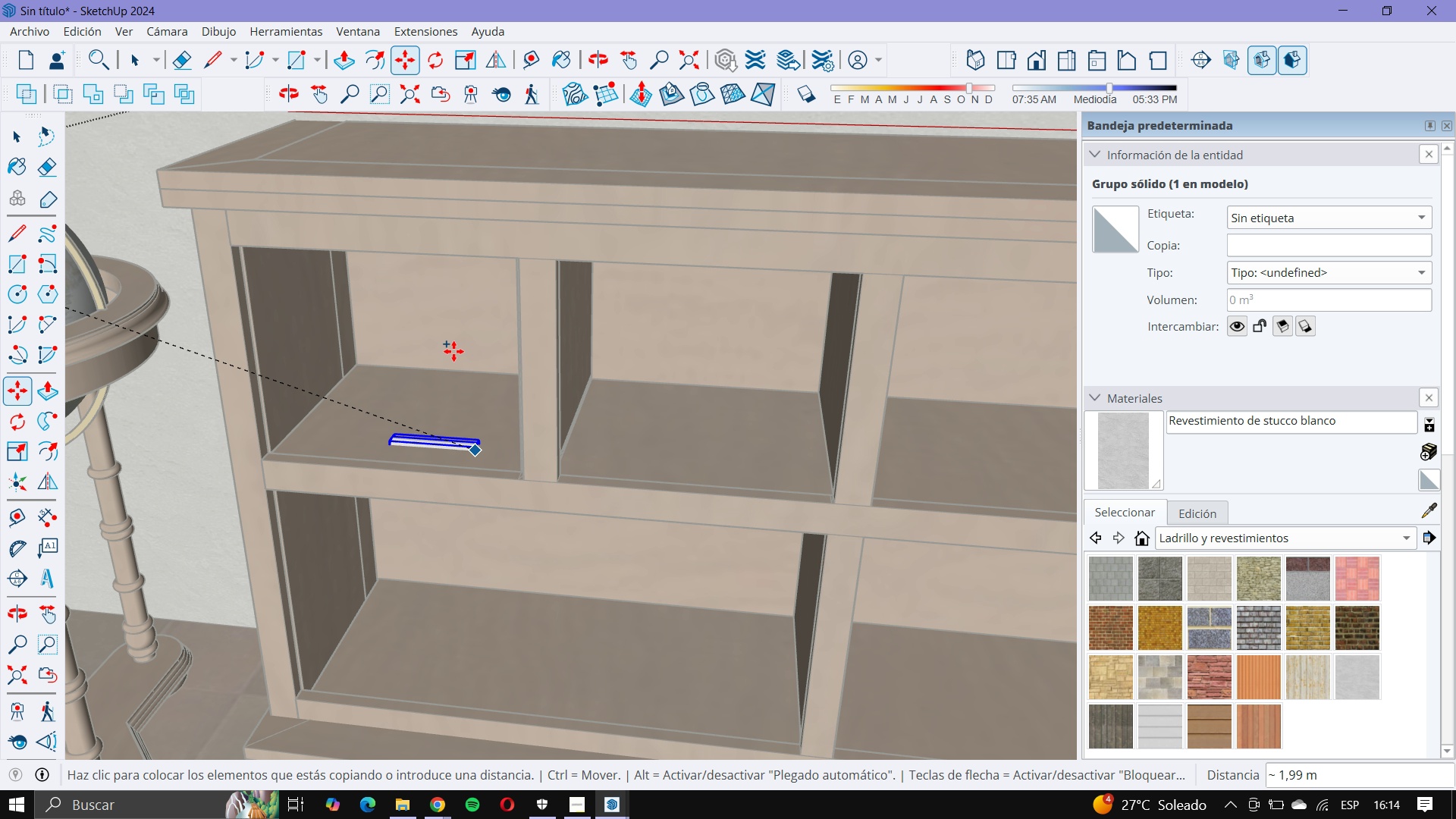 
left_click([389, 475])
 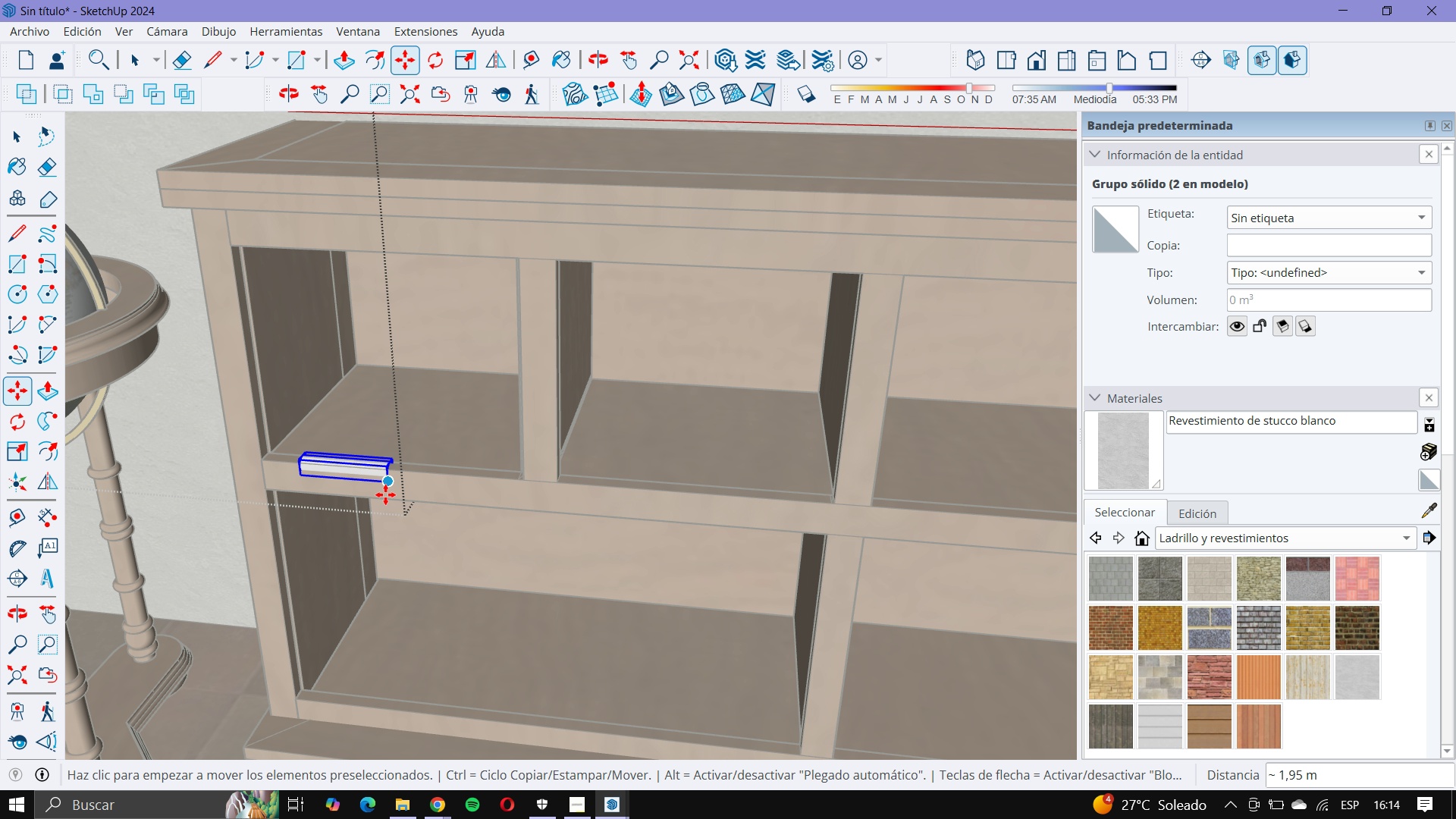 
left_click([385, 494])
 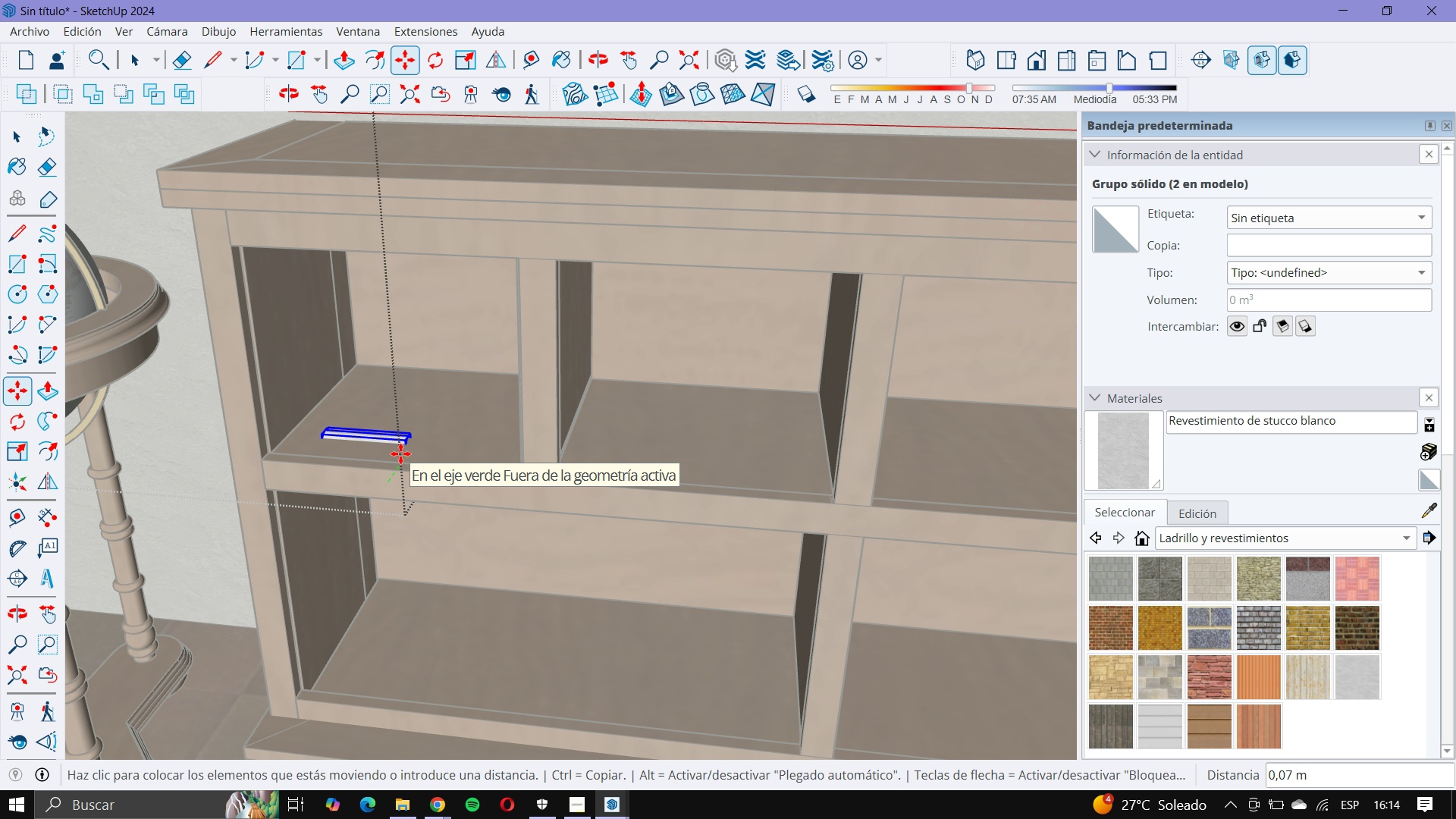 
key(ArrowUp)
 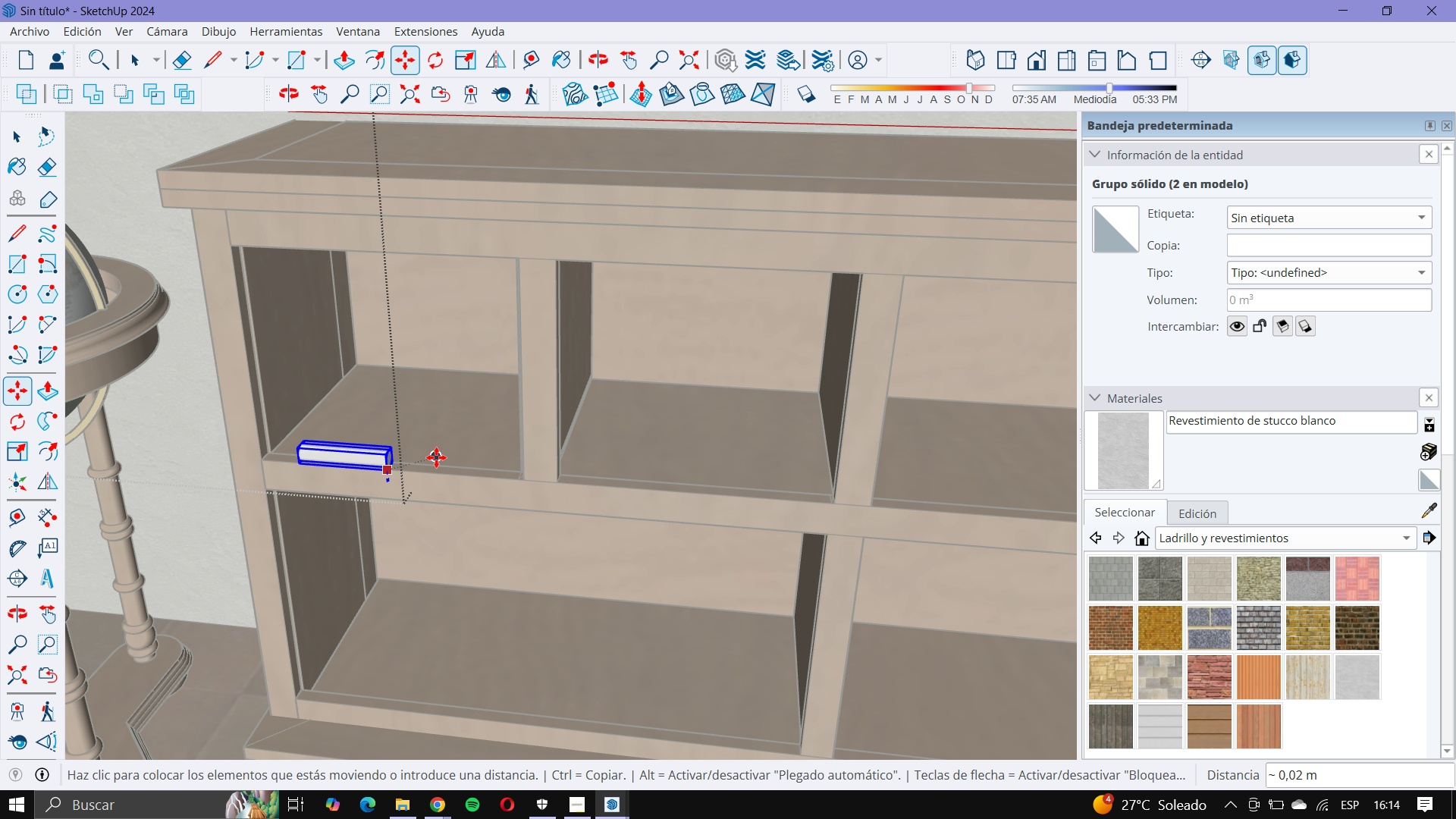 
left_click([436, 457])
 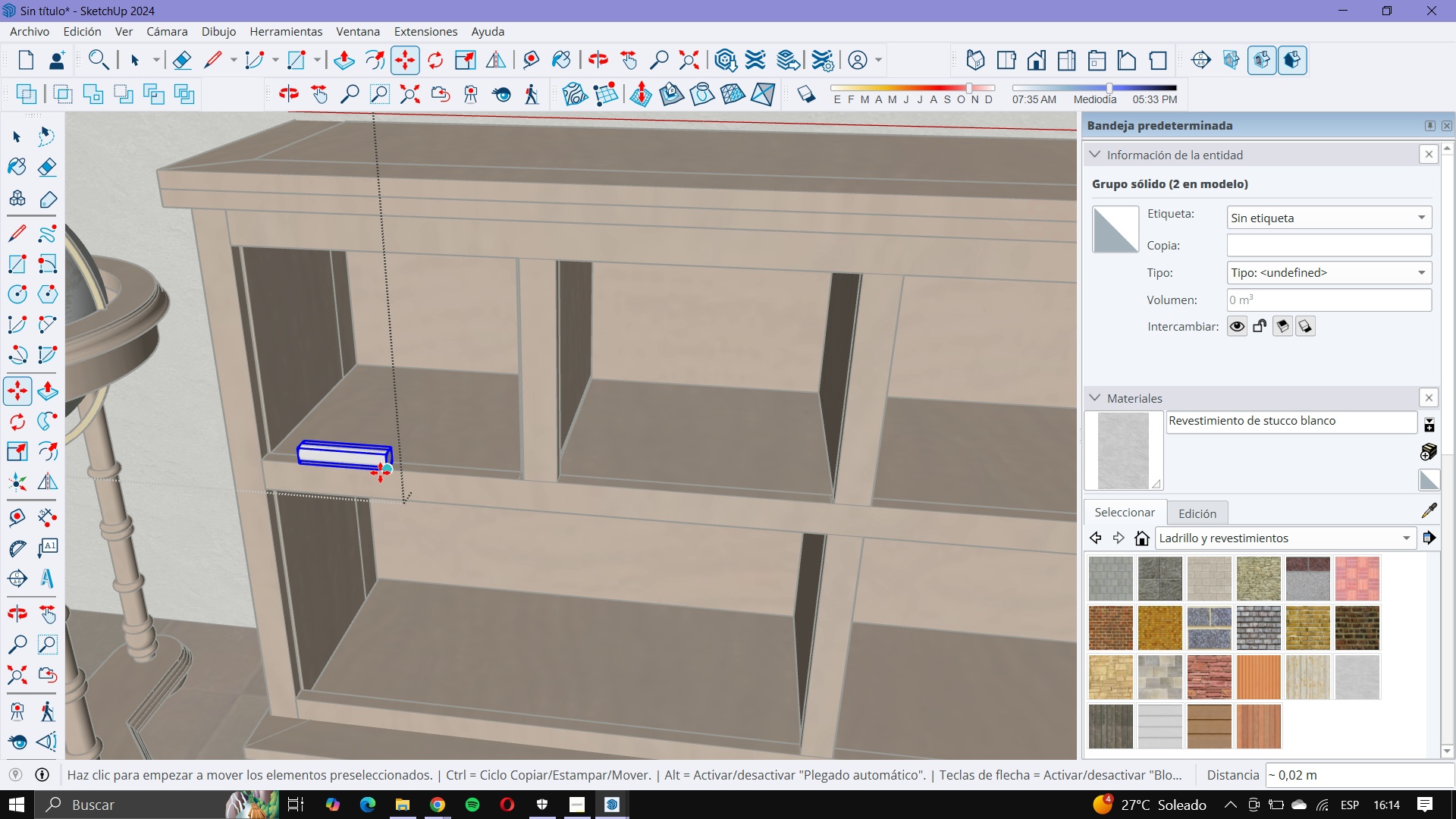 
left_click([380, 472])
 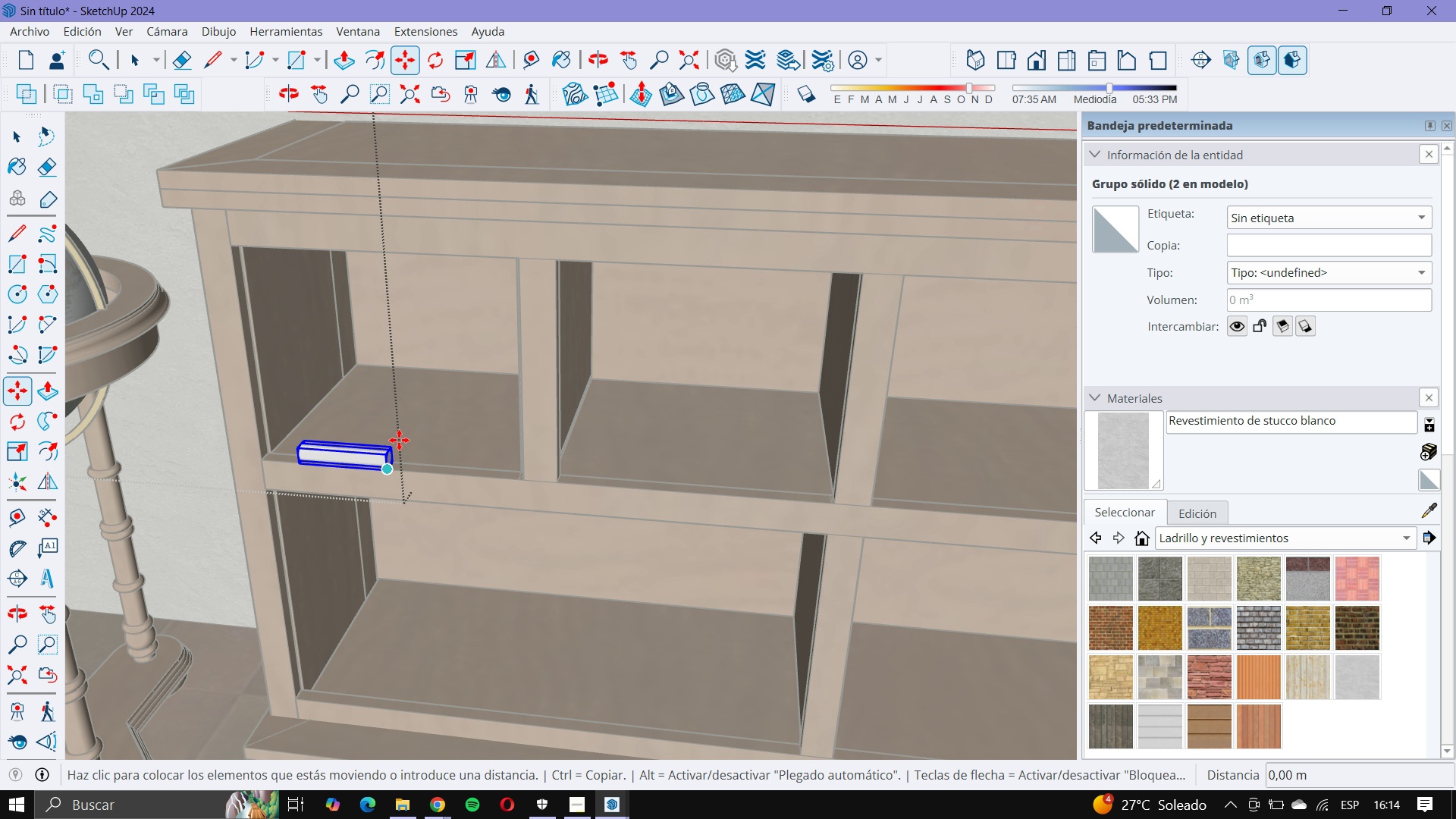 
mouse_move([415, 439])
 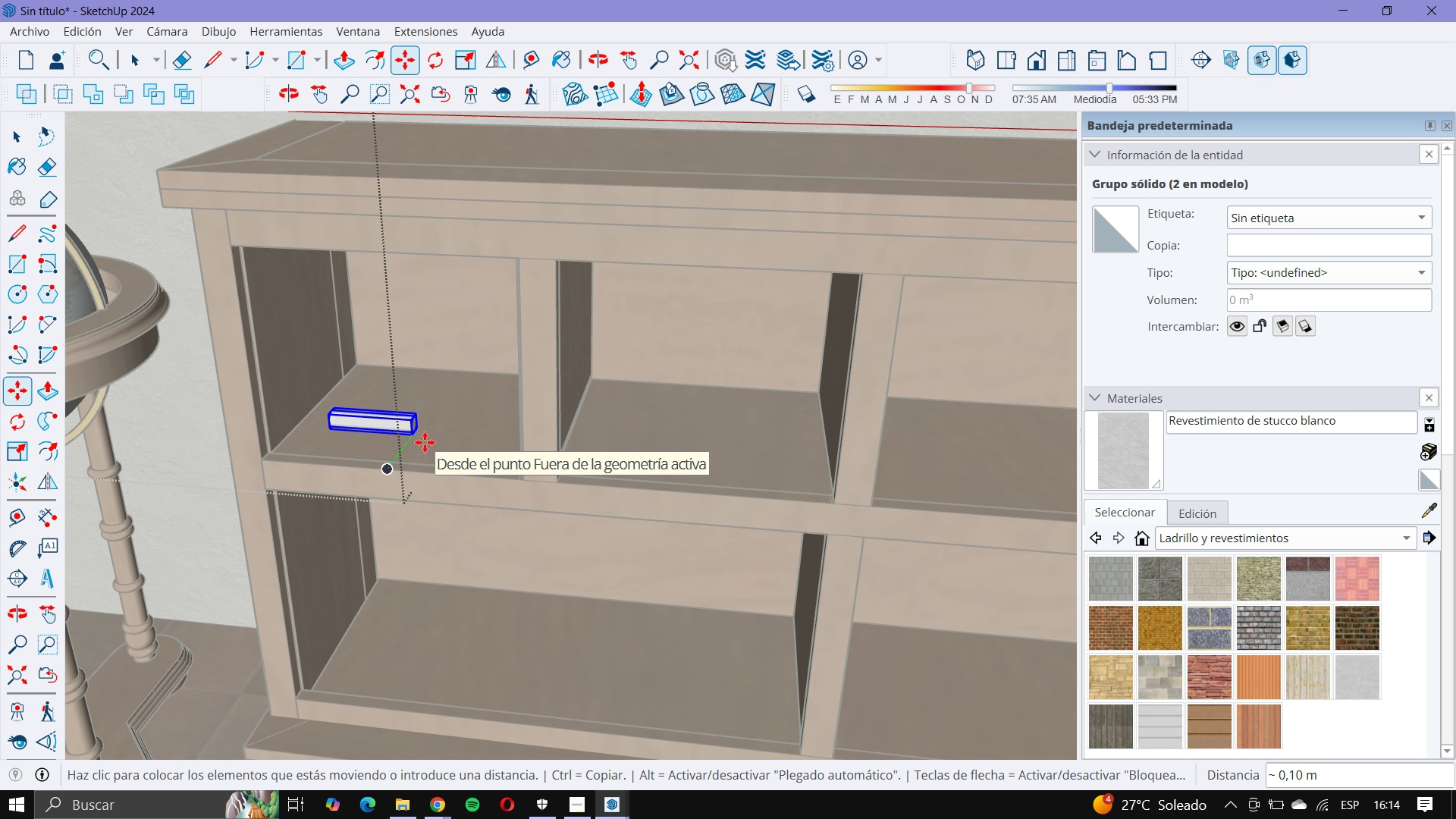 
left_click([425, 442])
 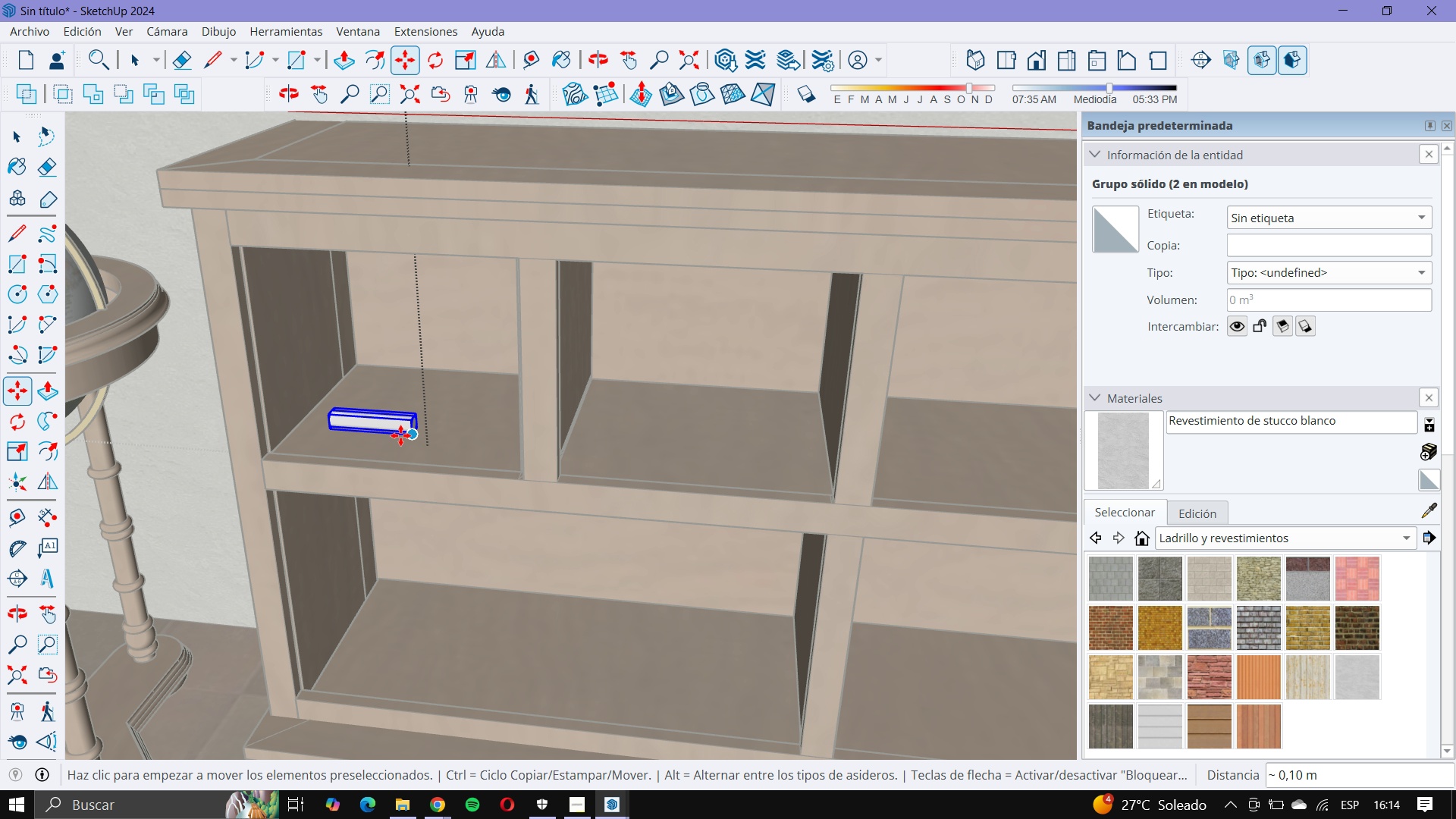 
scroll: coordinate [403, 435], scroll_direction: up, amount: 7.0
 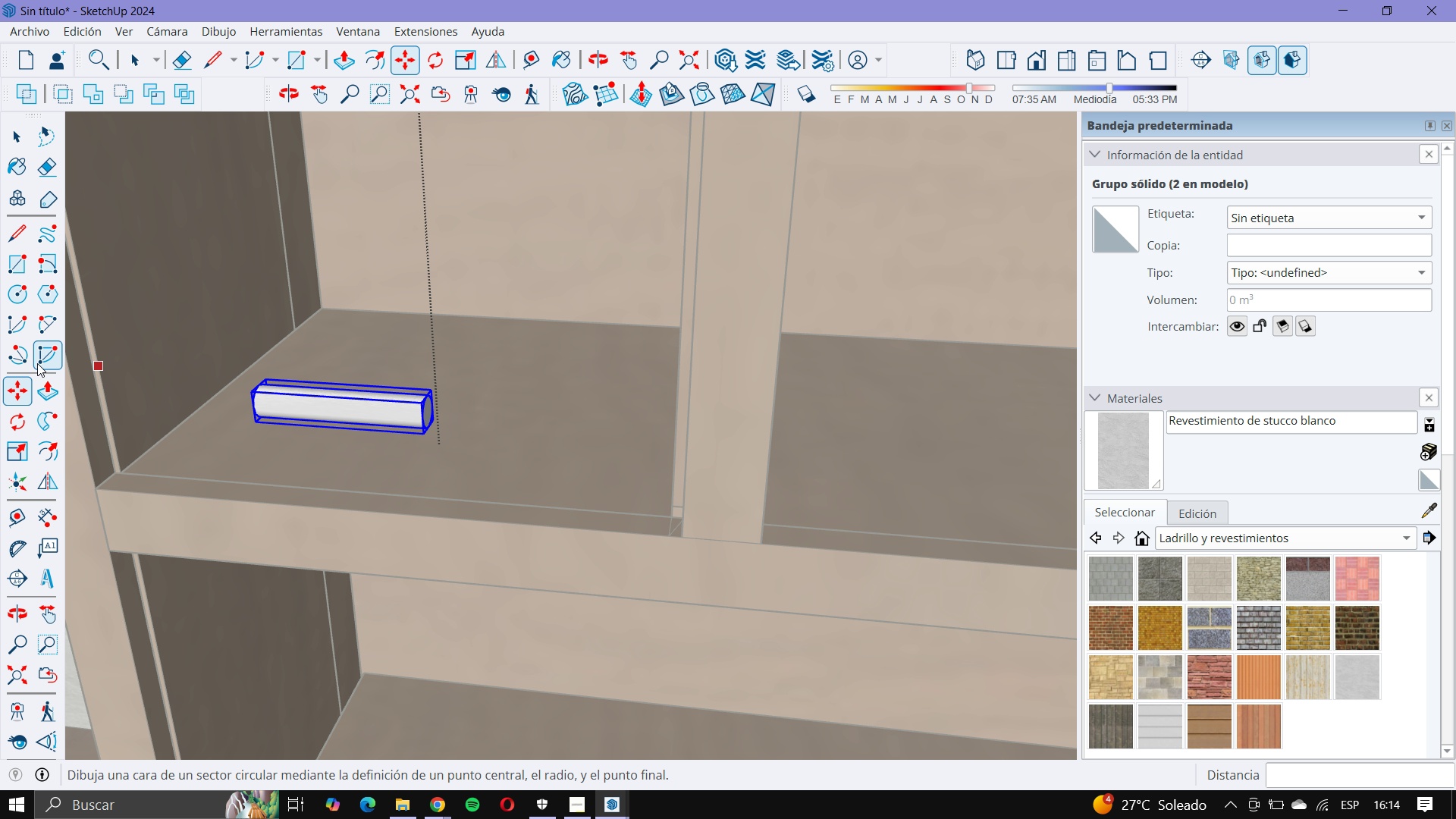 
left_click([20, 410])
 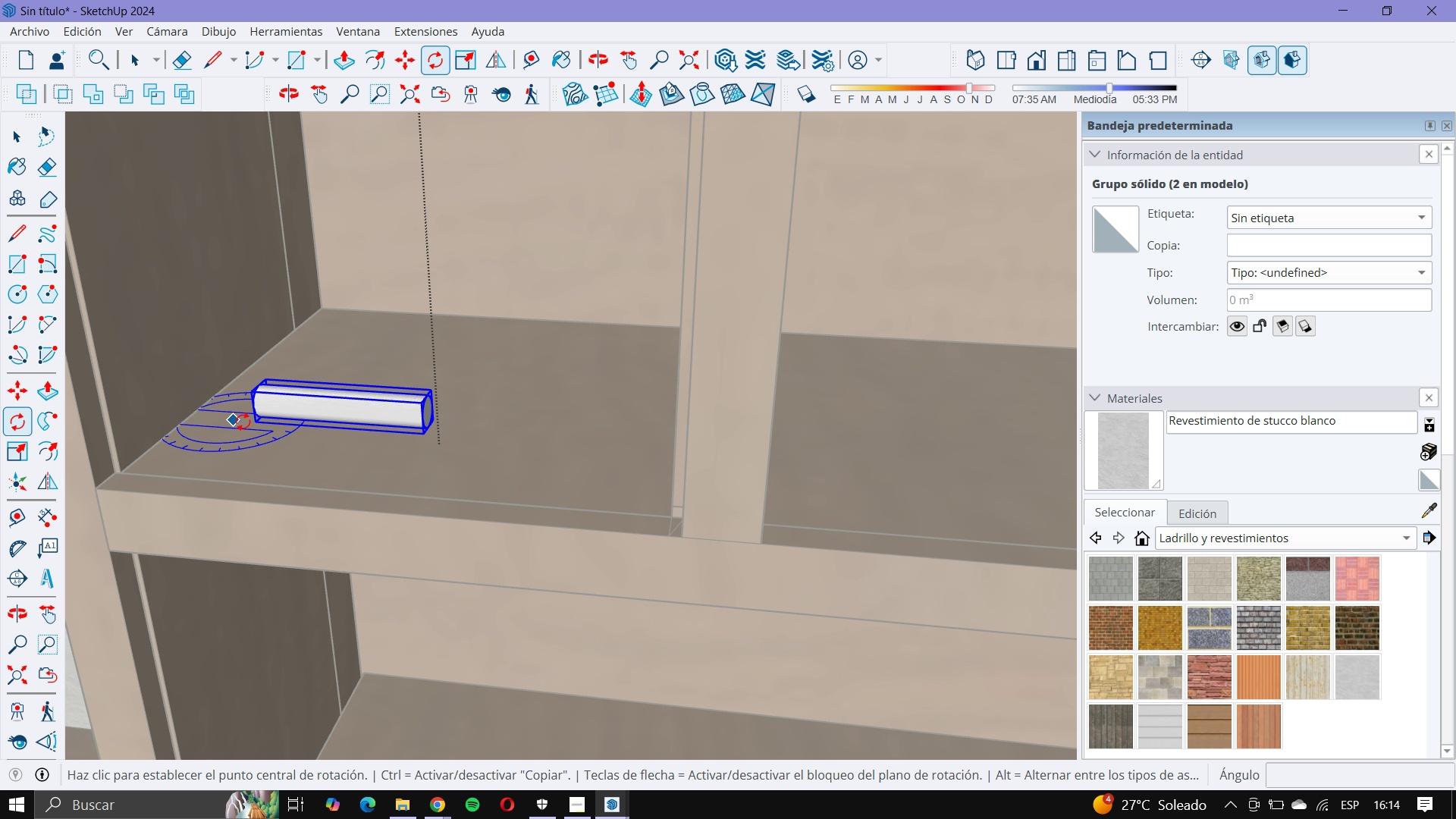 
left_click([257, 421])
 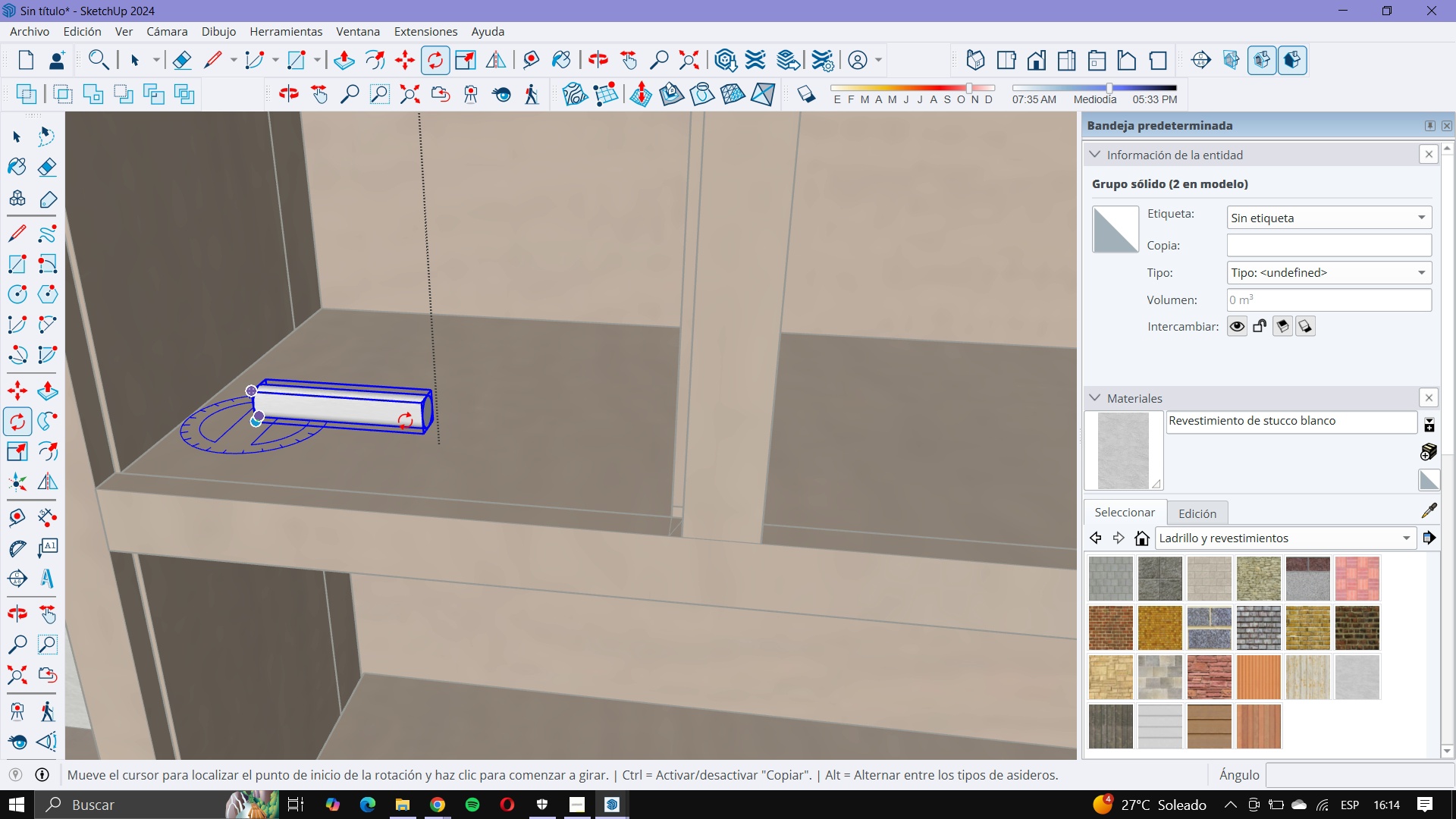 
scroll: coordinate [431, 458], scroll_direction: down, amount: 2.0
 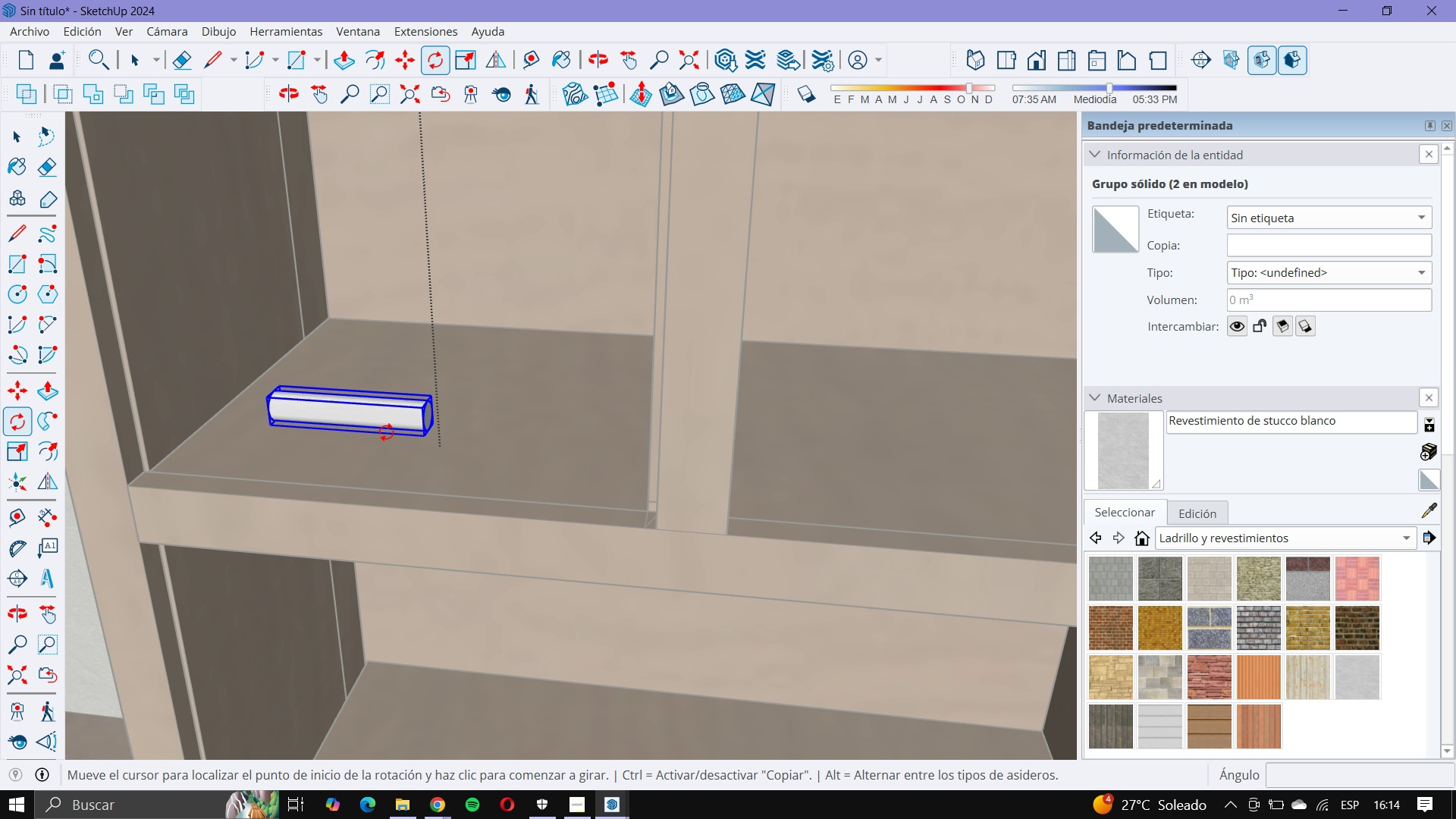 
wait(5.38)
 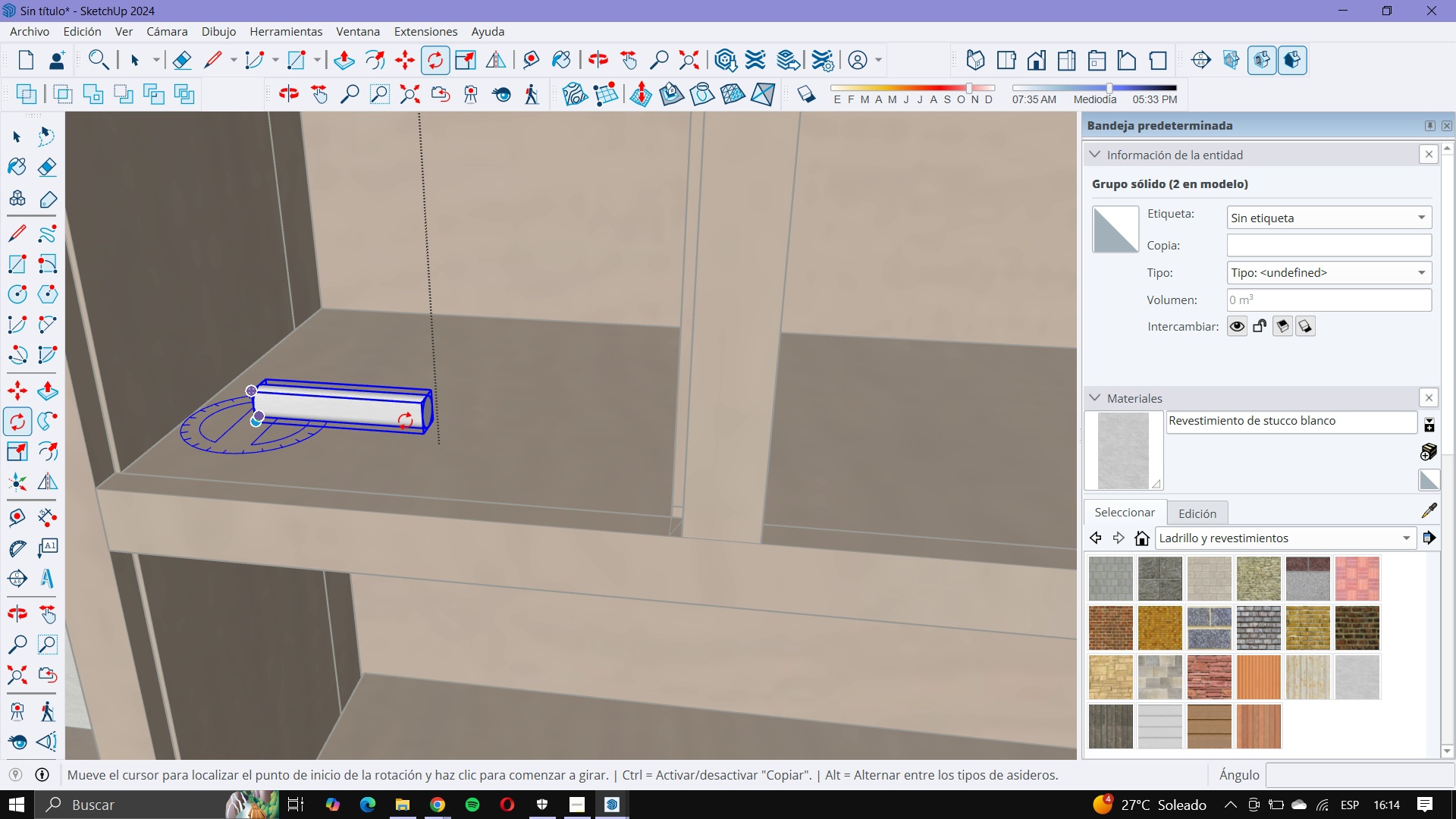 
left_click([430, 441])
 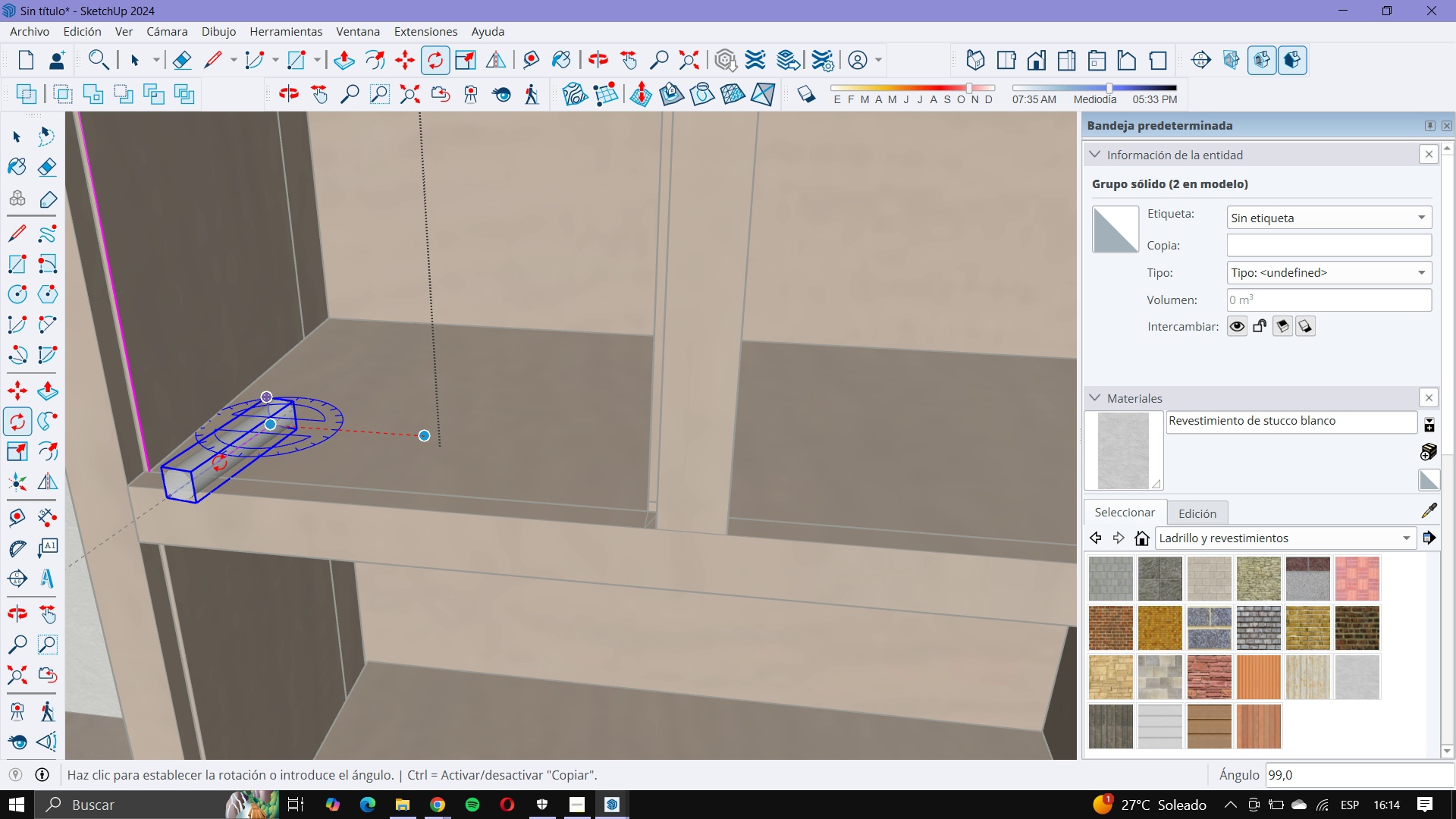 
left_click([234, 467])
 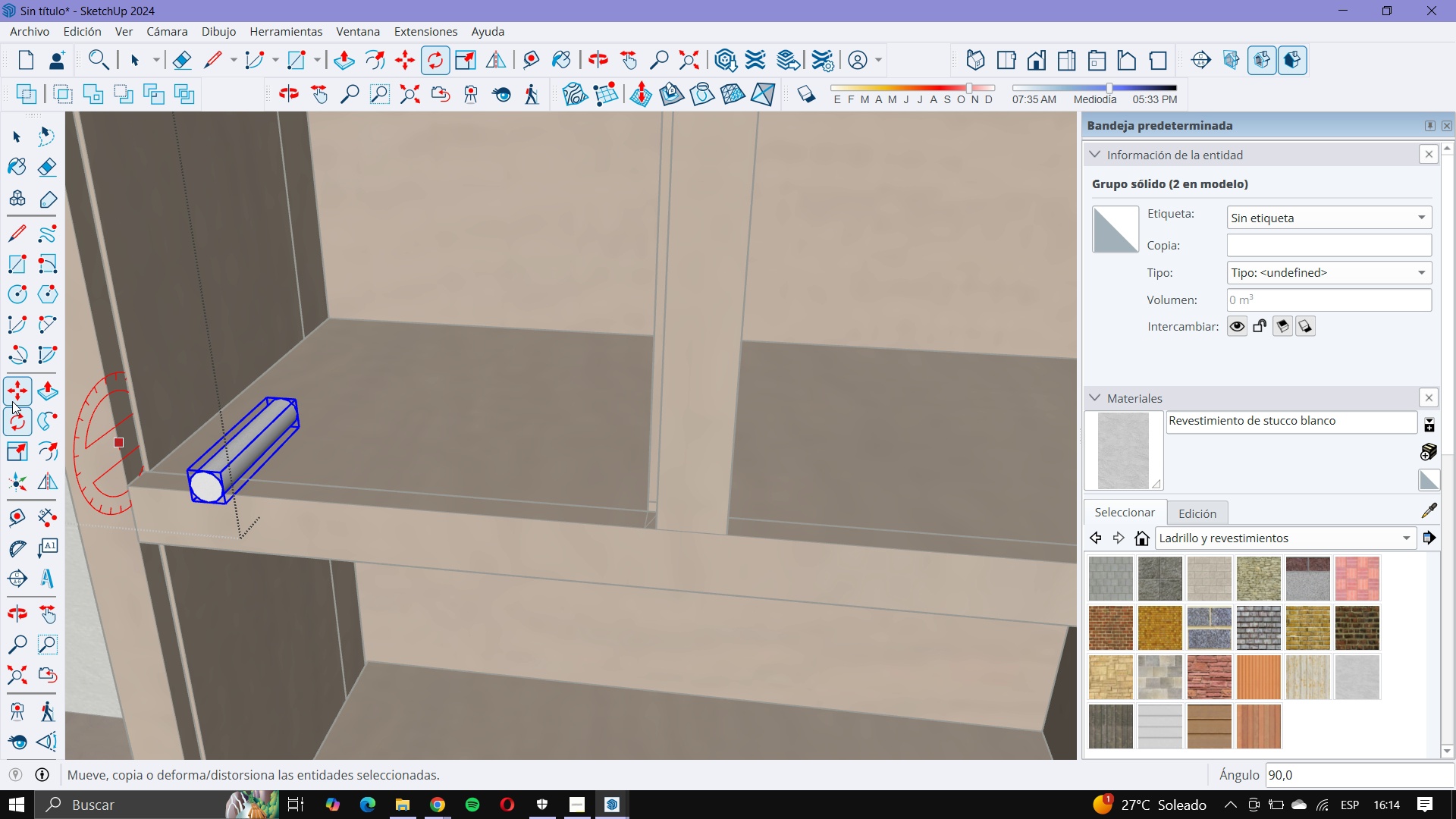 
left_click([13, 401])
 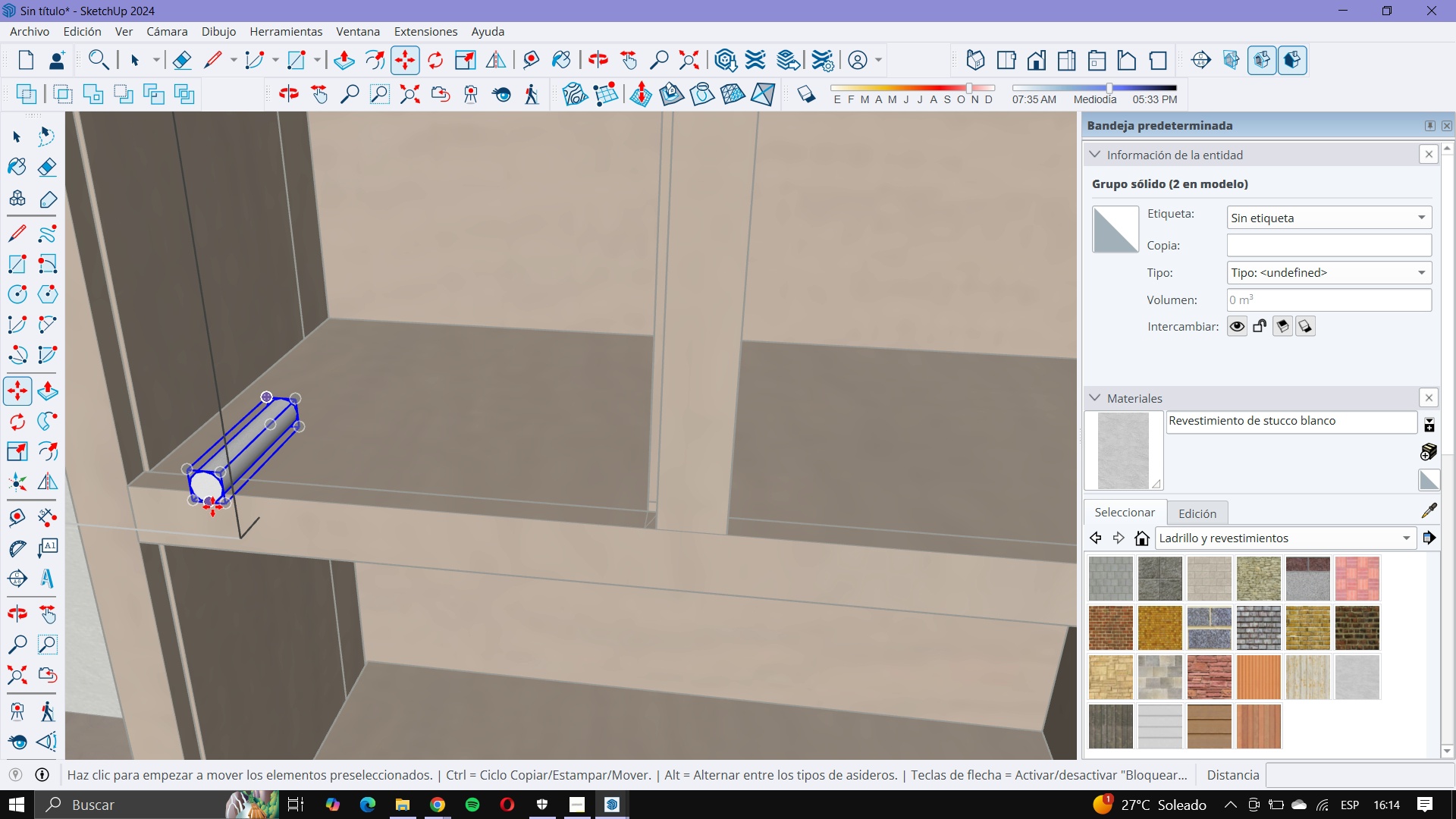 
left_click([217, 506])
 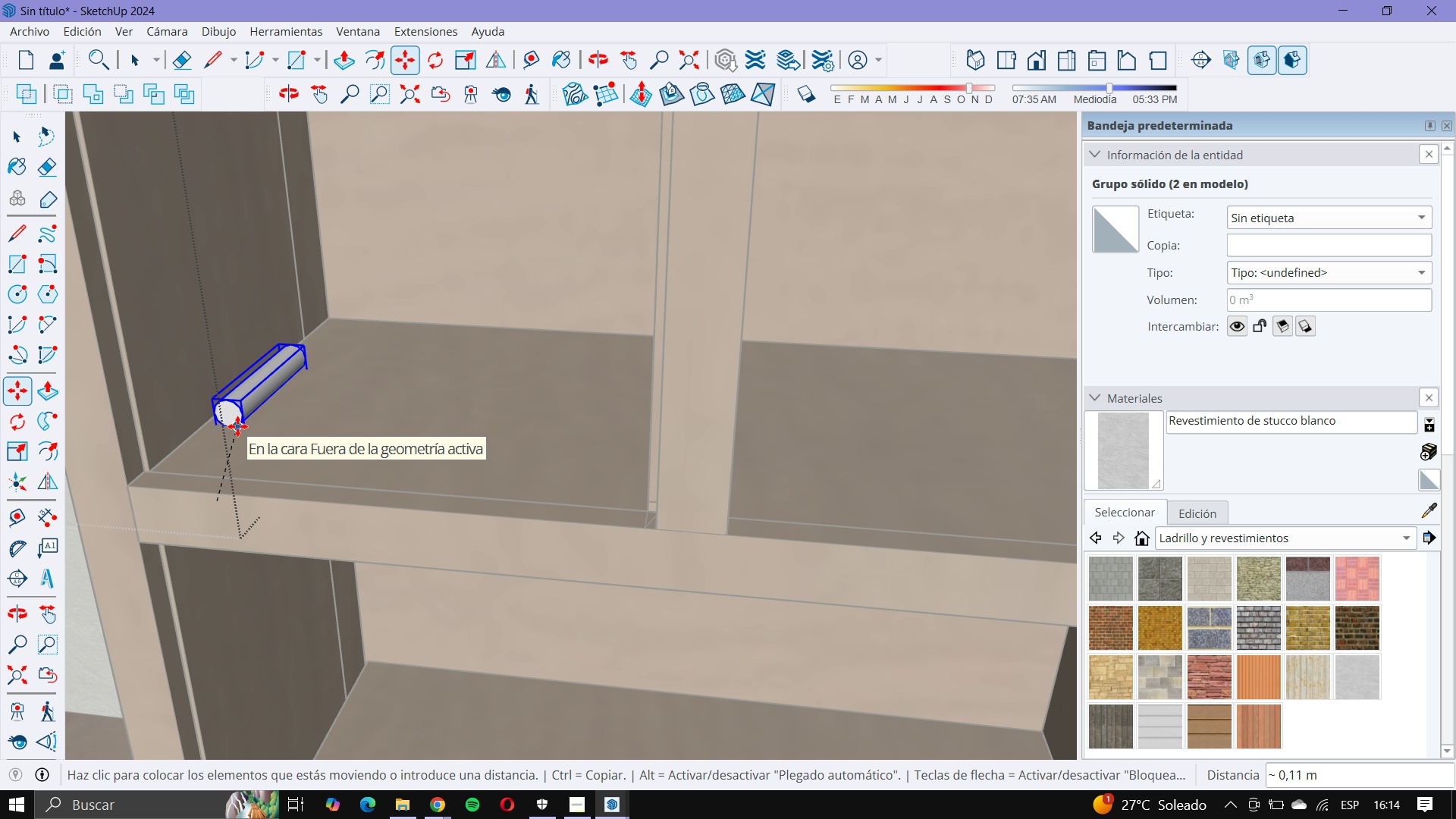 
key(ArrowUp)
 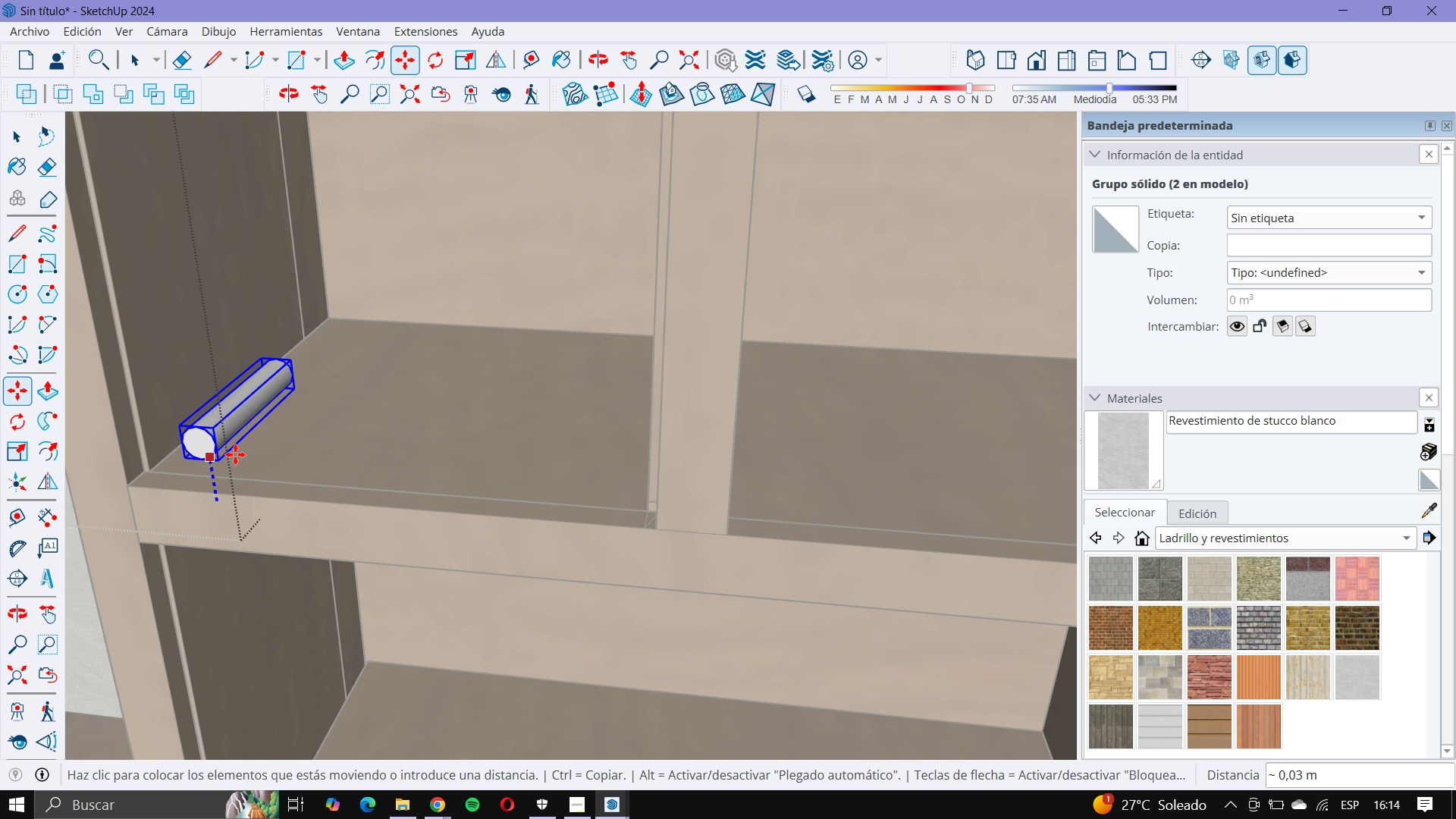 
left_click([235, 454])
 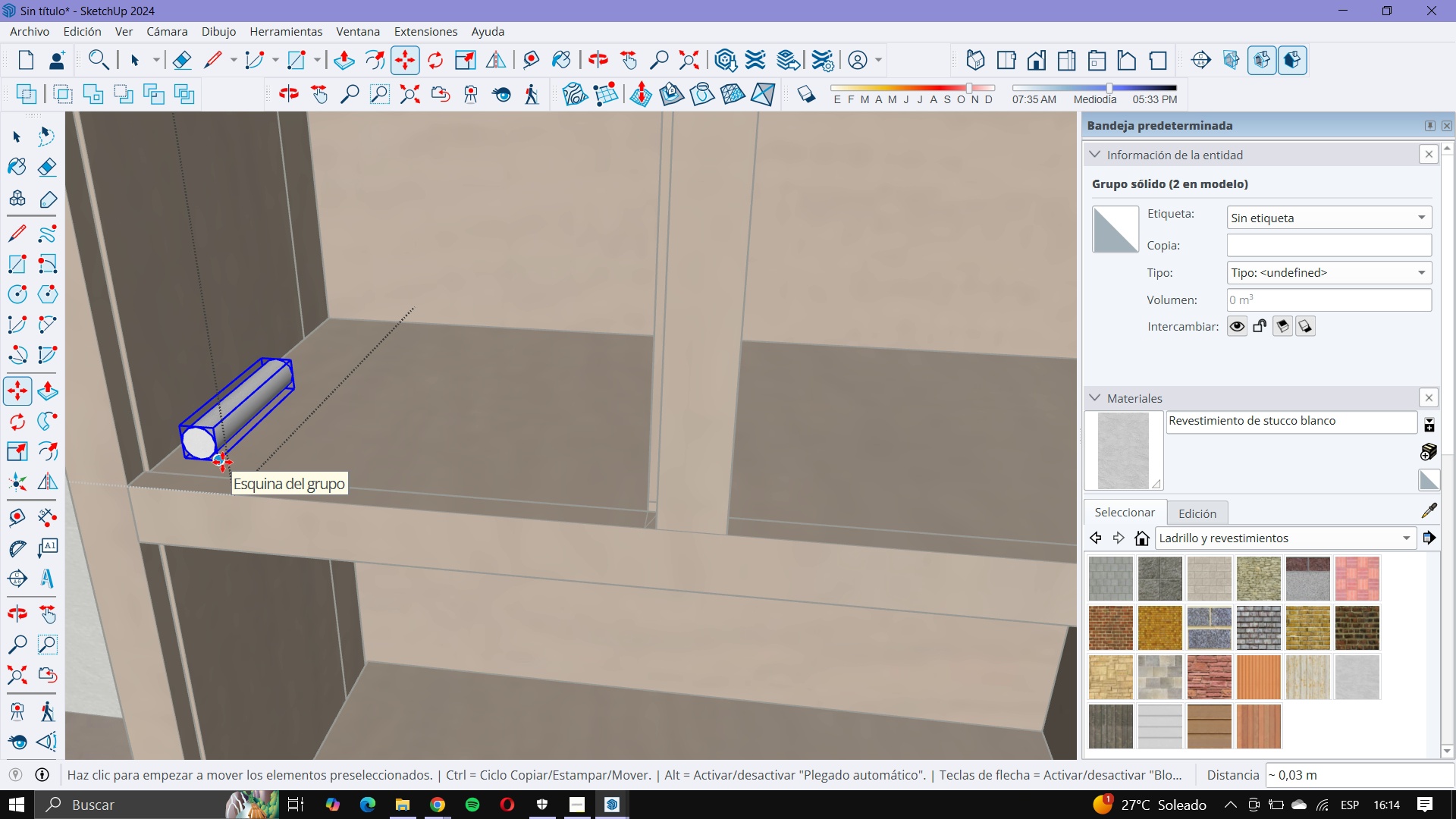 
left_click([222, 462])
 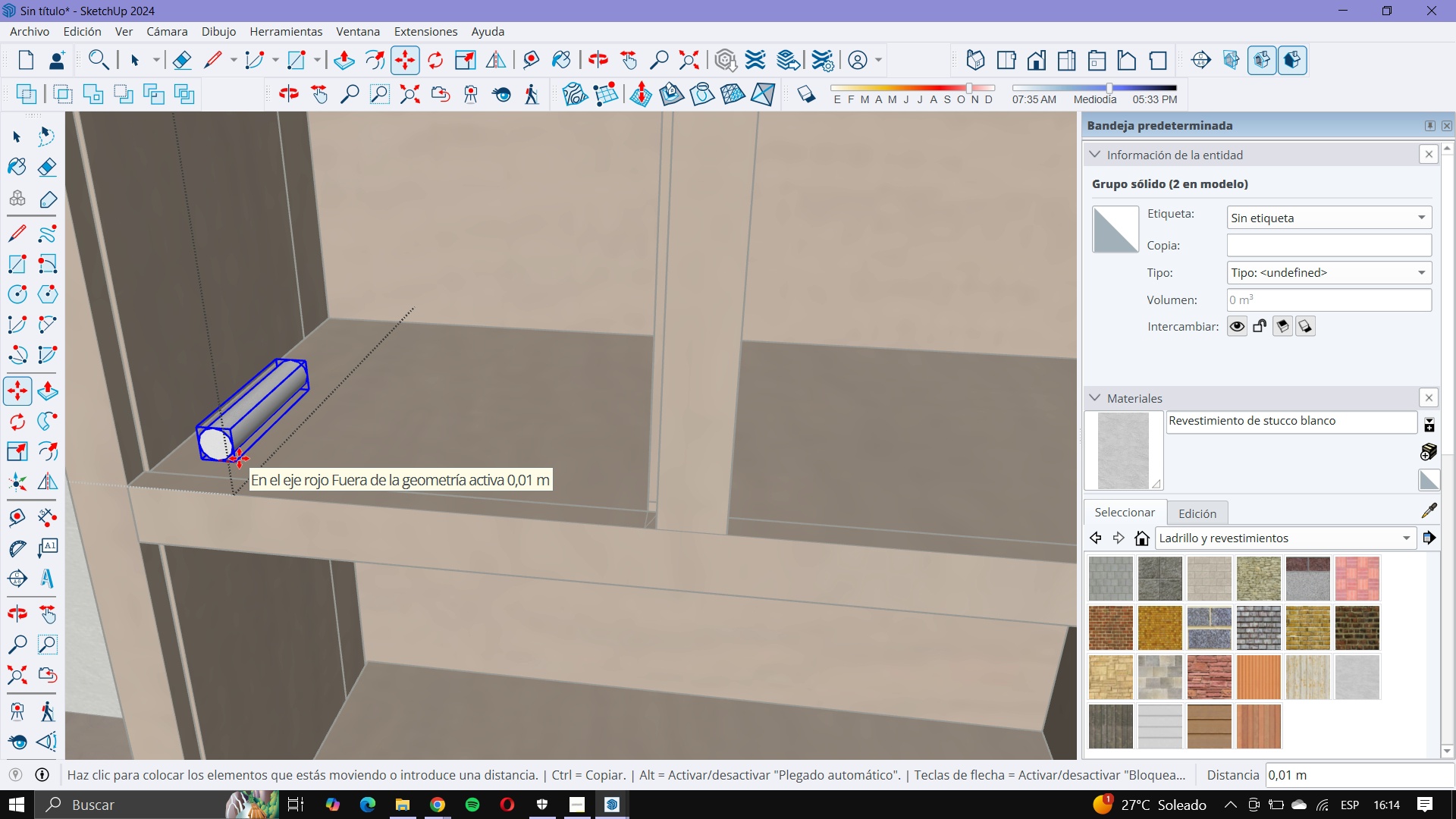 
left_click([239, 458])
 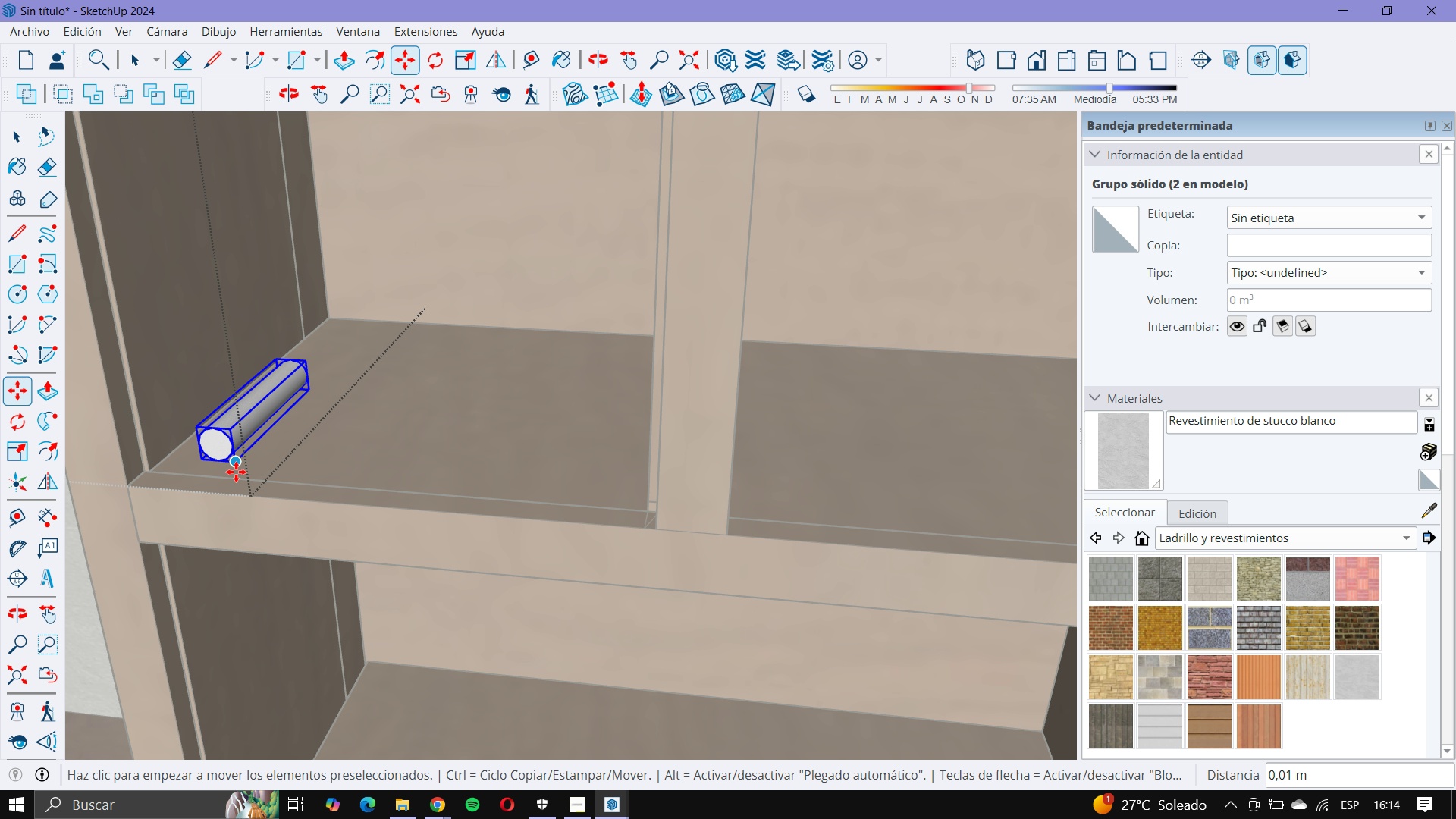 
left_click([236, 472])
 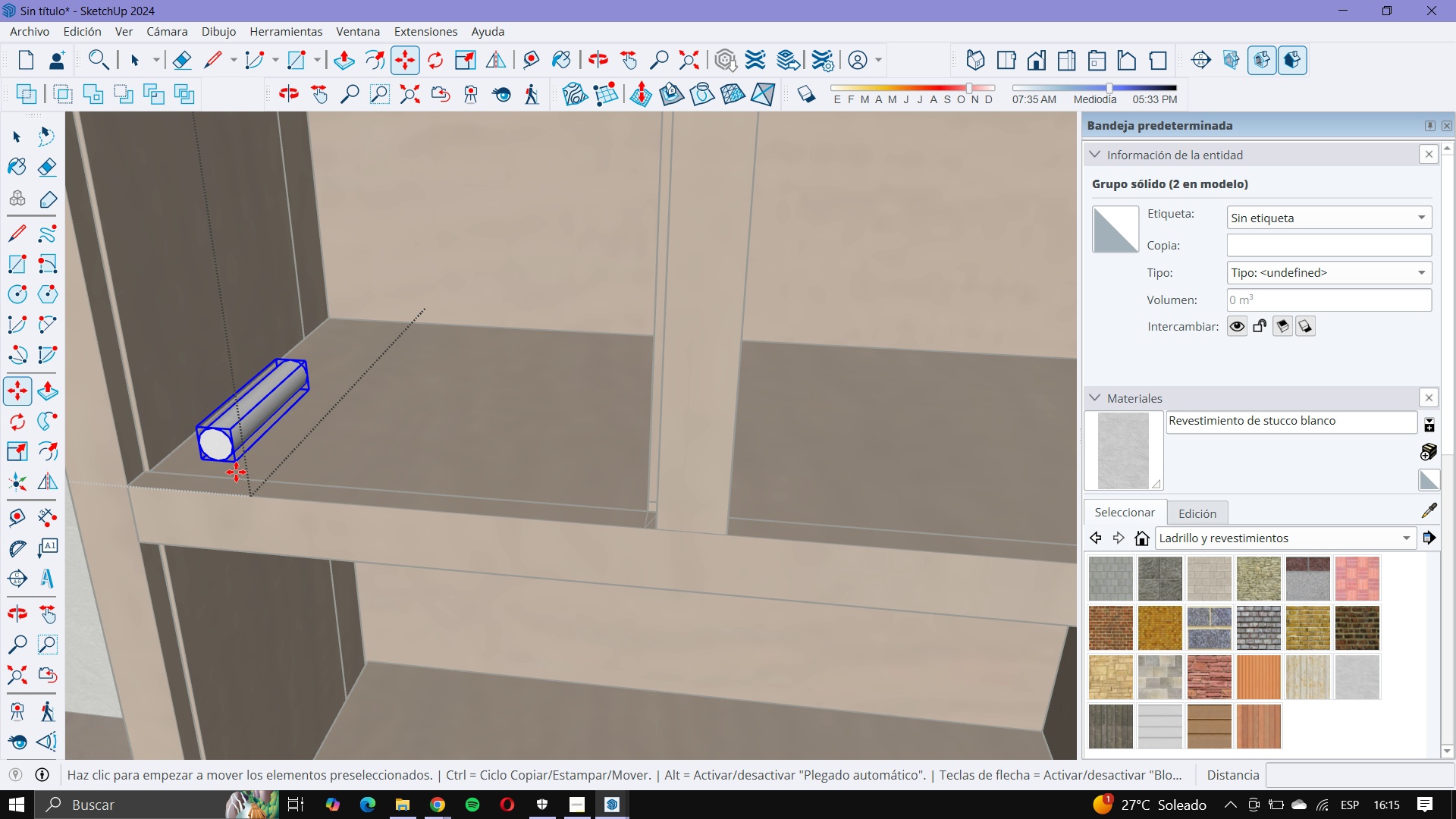 
key(Control+ControlLeft)
 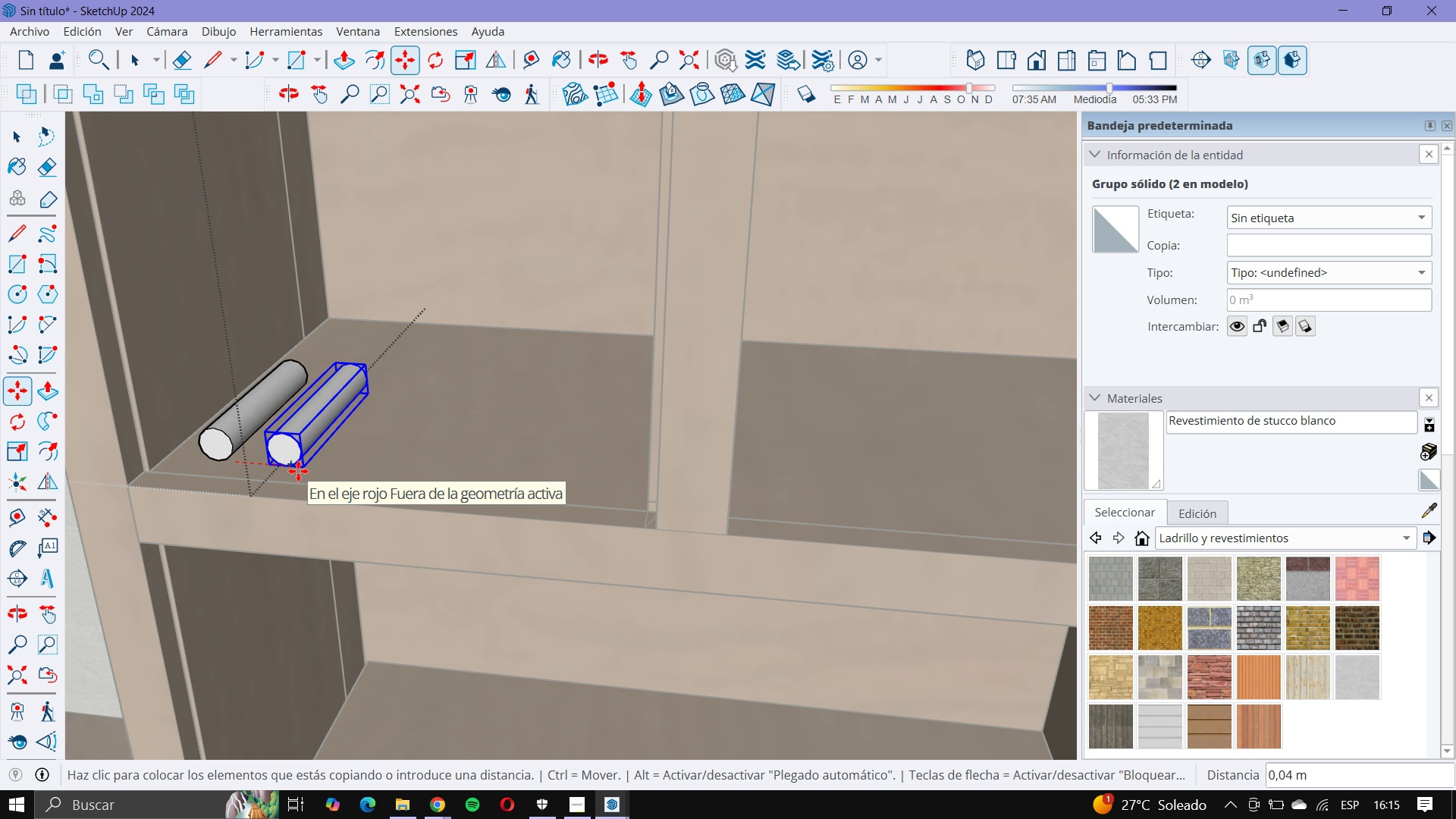 
left_click([298, 471])
 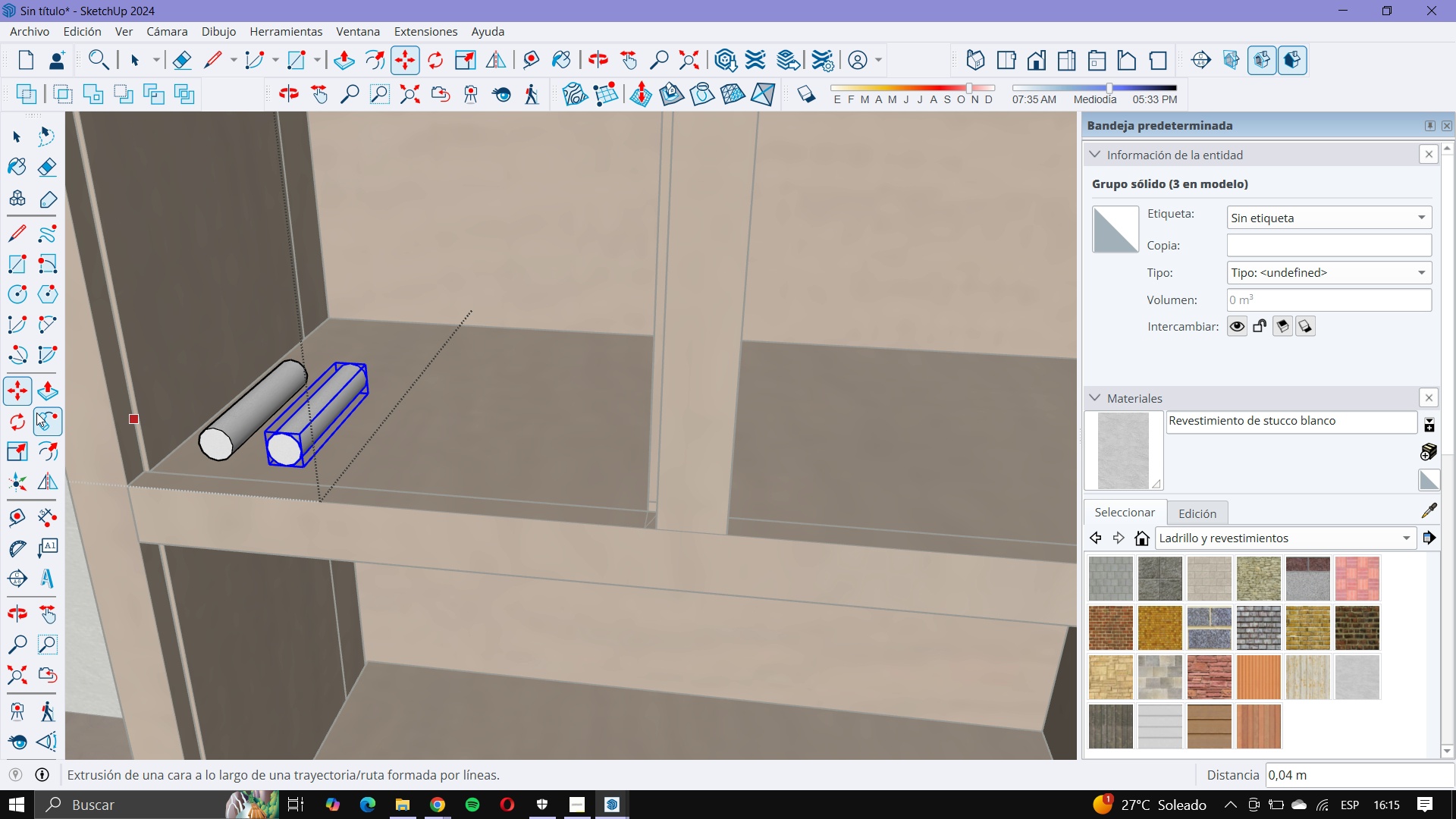 
left_click([29, 414])
 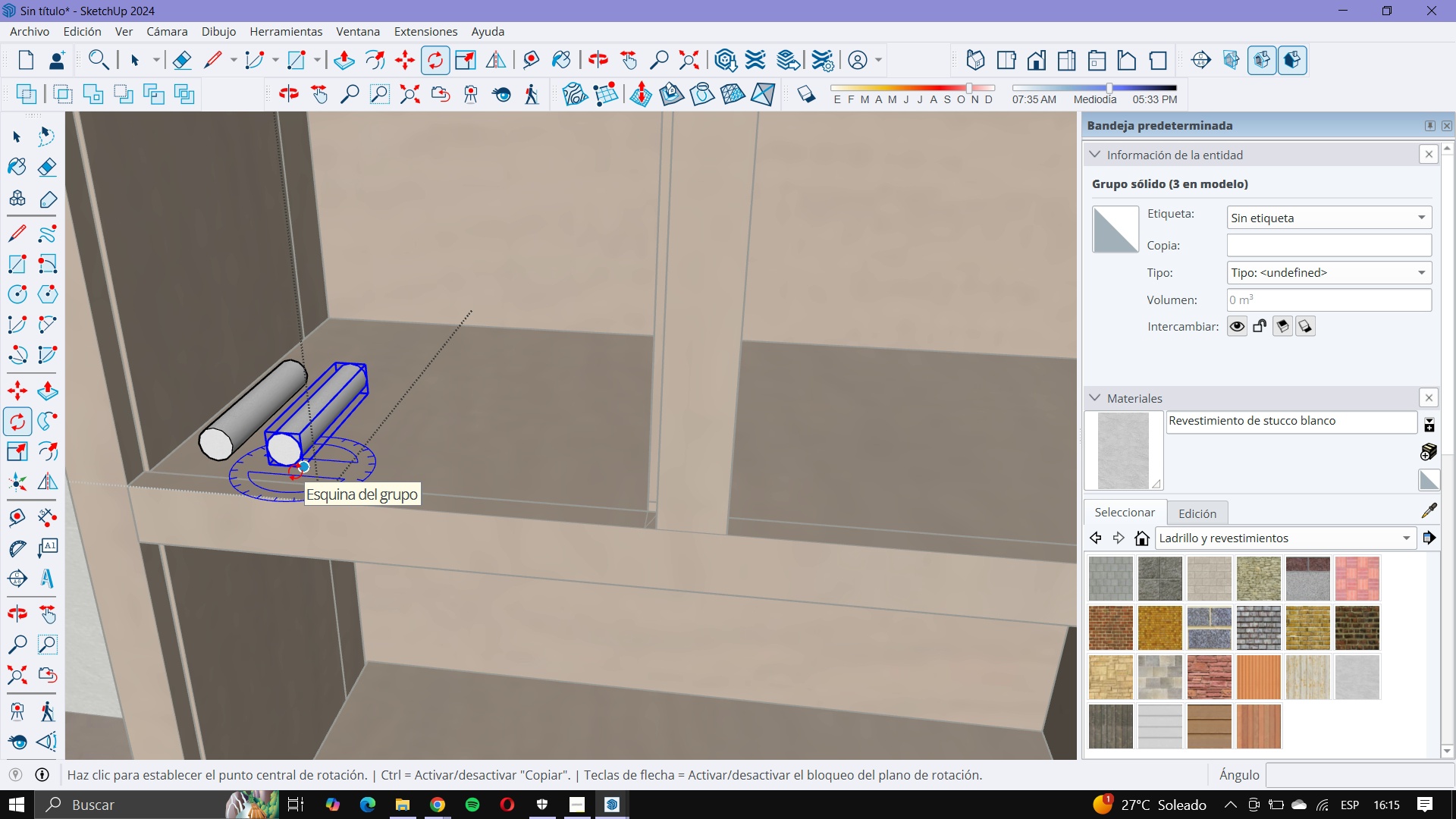 
left_click([295, 472])
 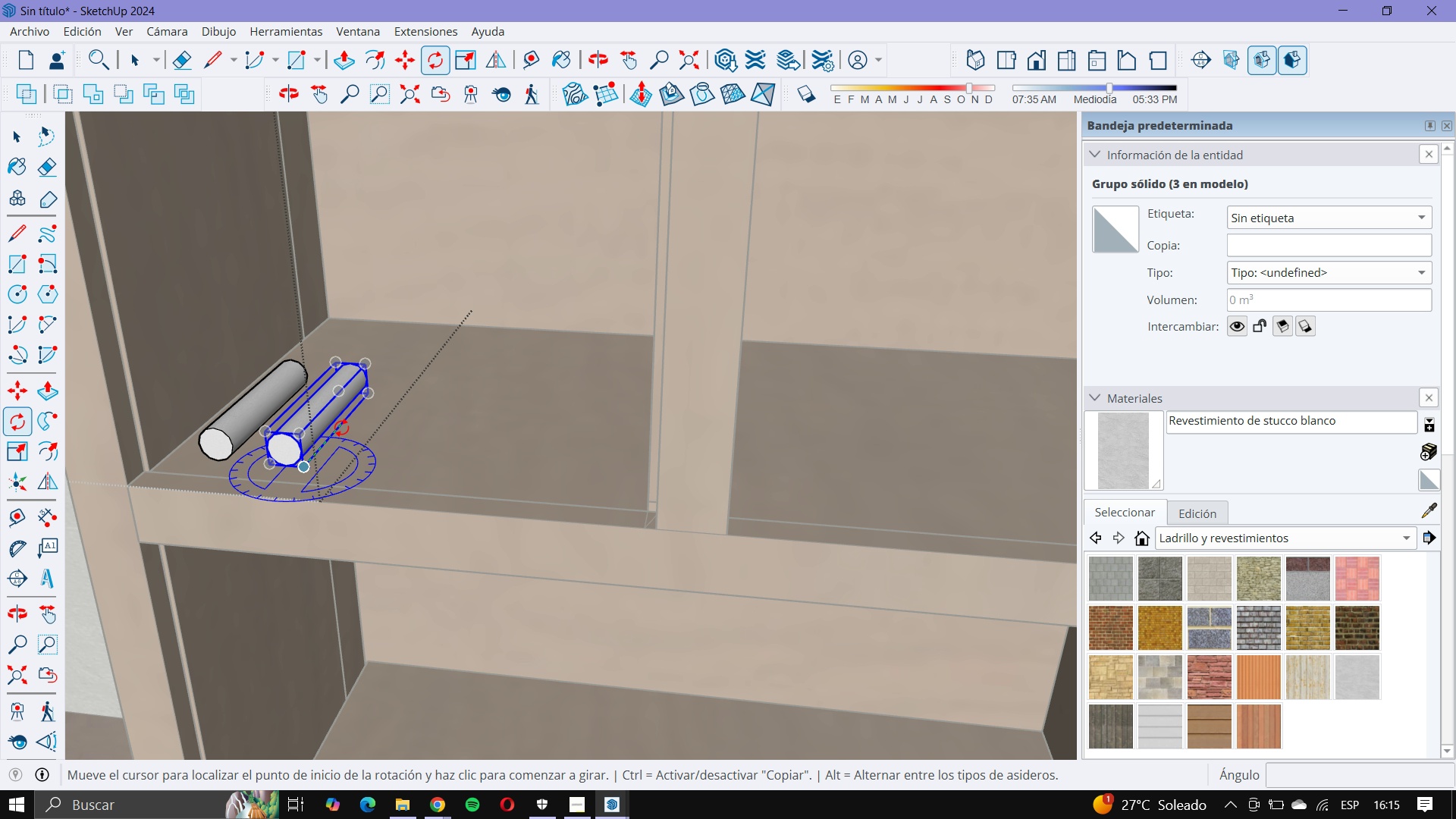 
left_click([341, 428])
 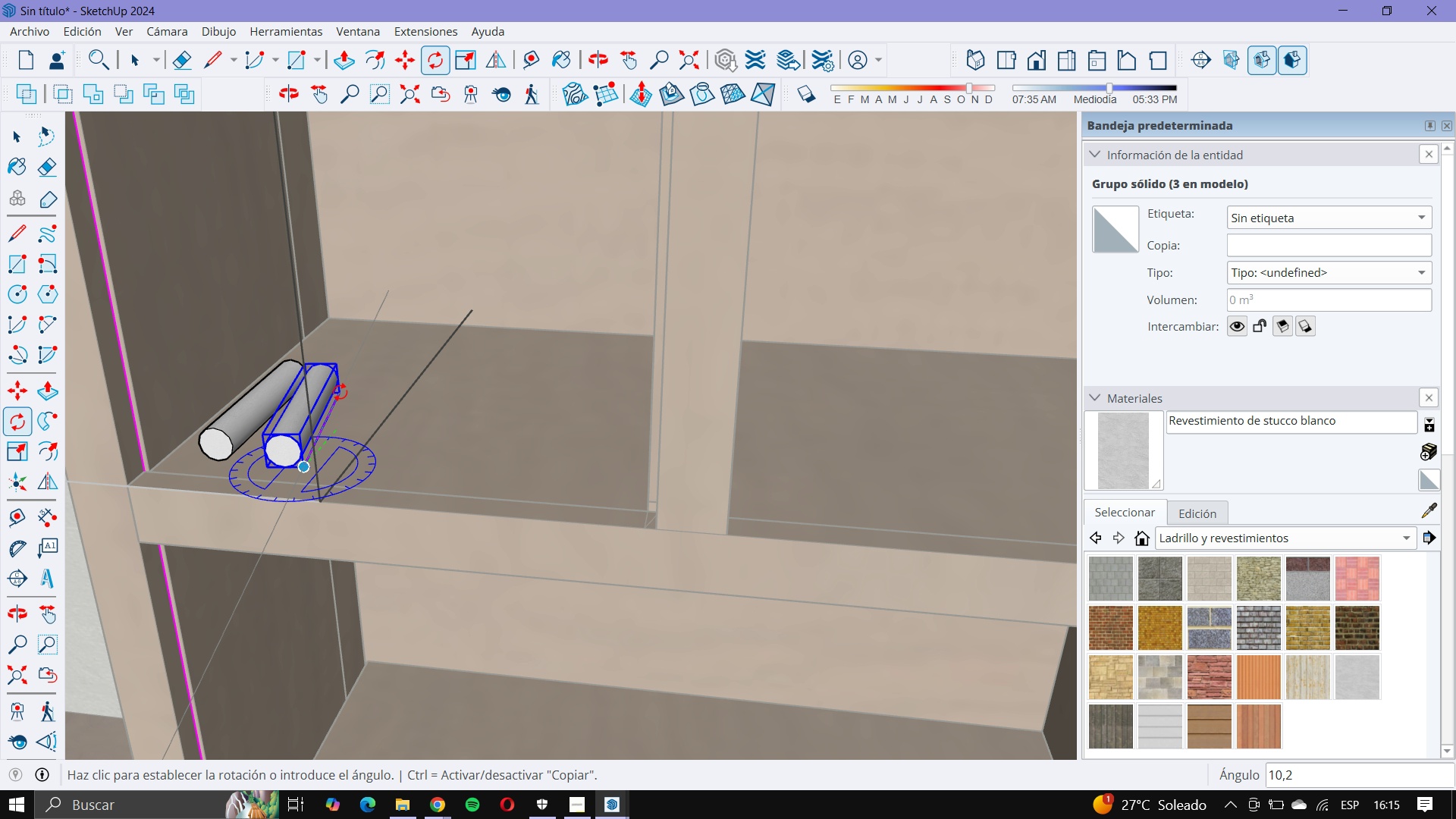 
left_click([340, 392])
 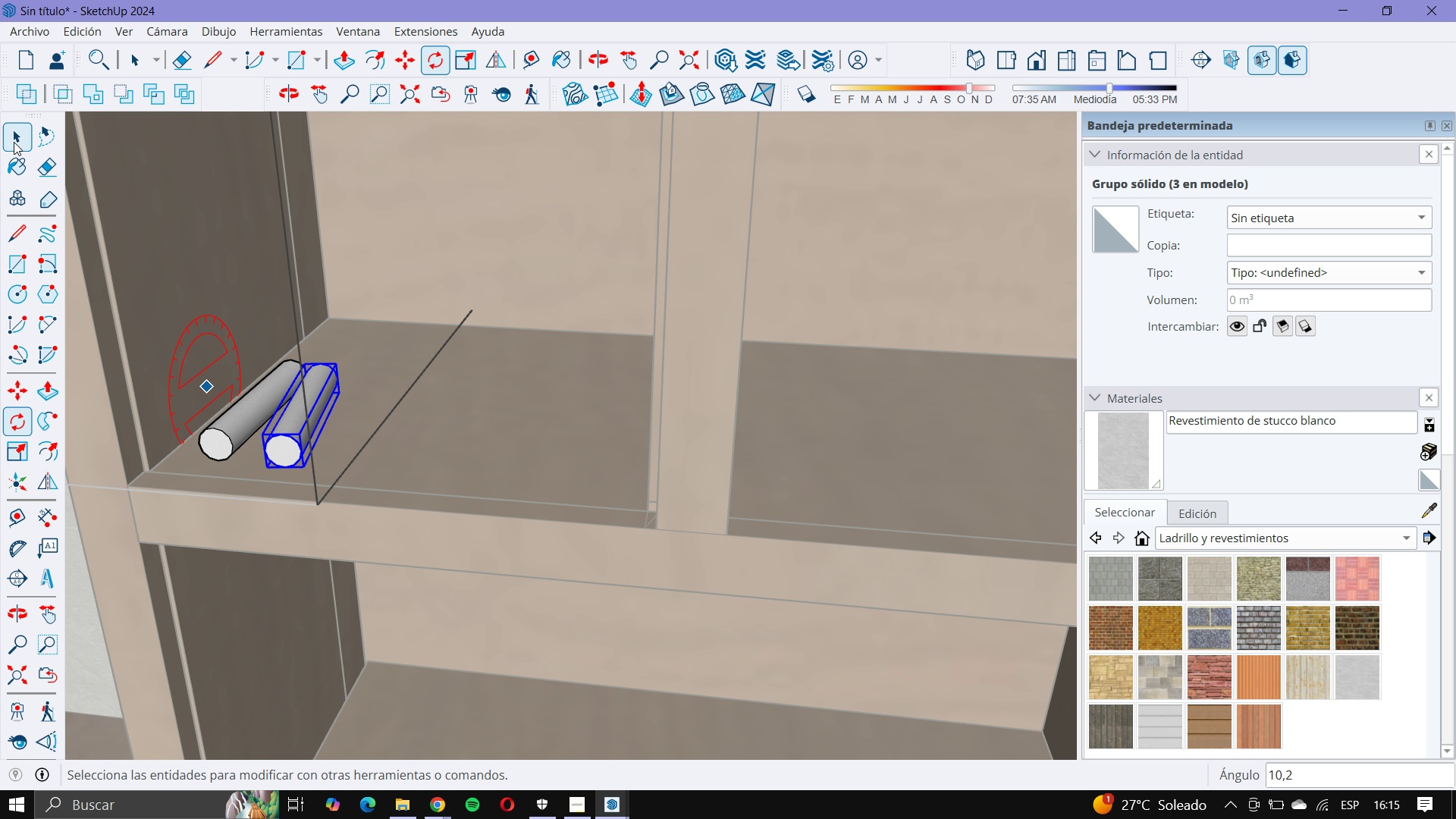 
left_click([14, 142])
 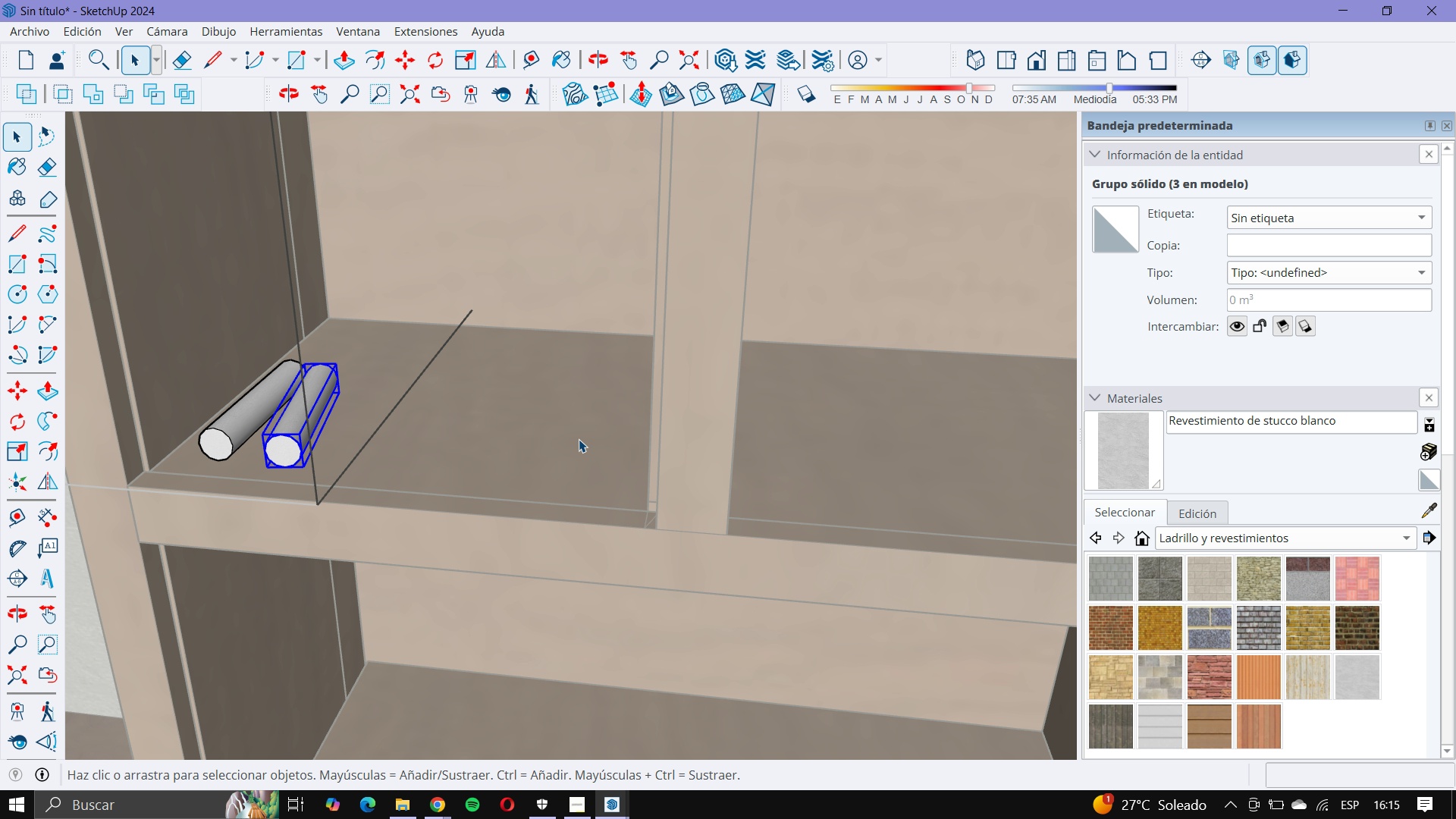 
scroll: coordinate [839, 435], scroll_direction: down, amount: 28.0
 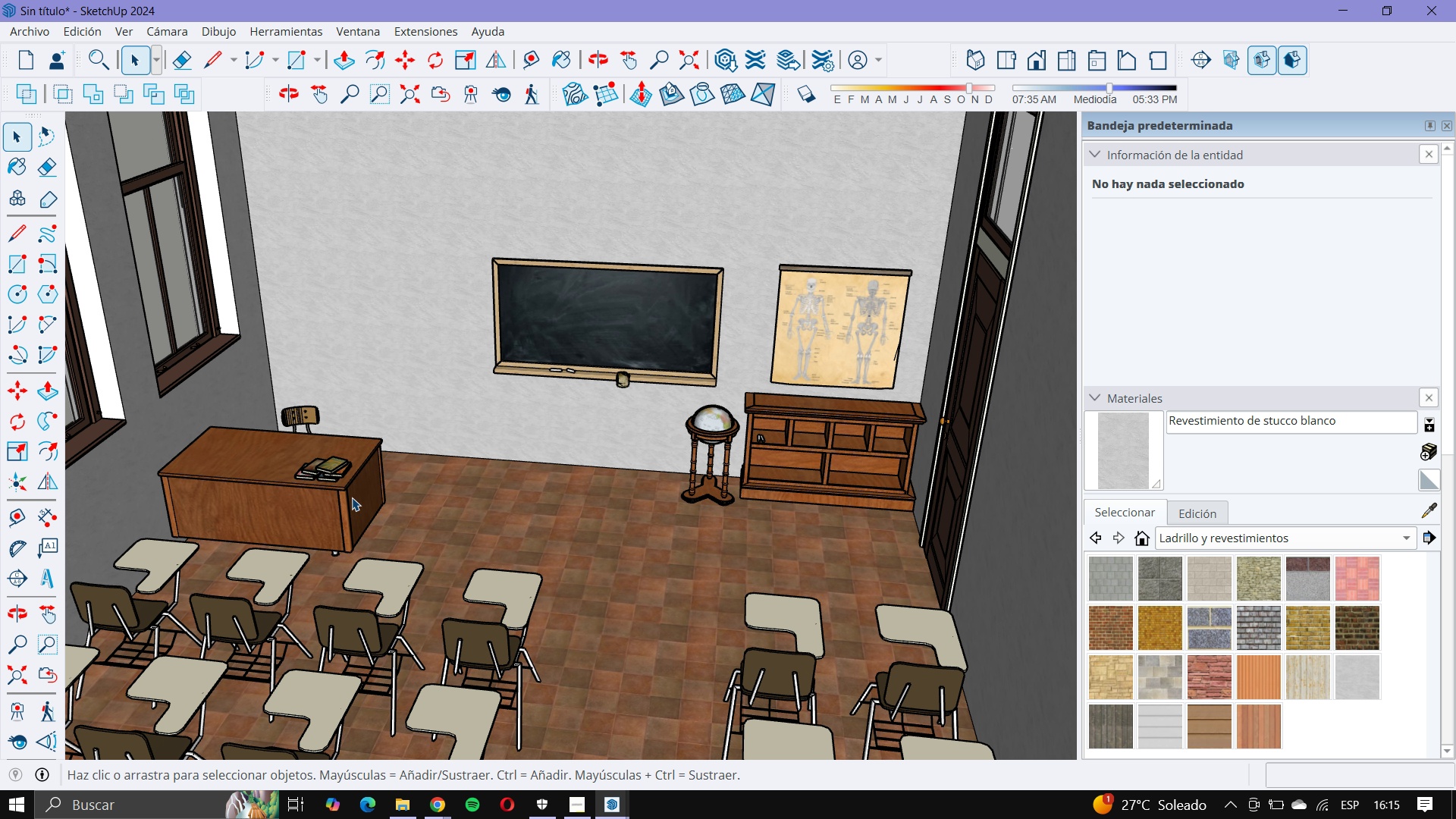 
key(Escape)
 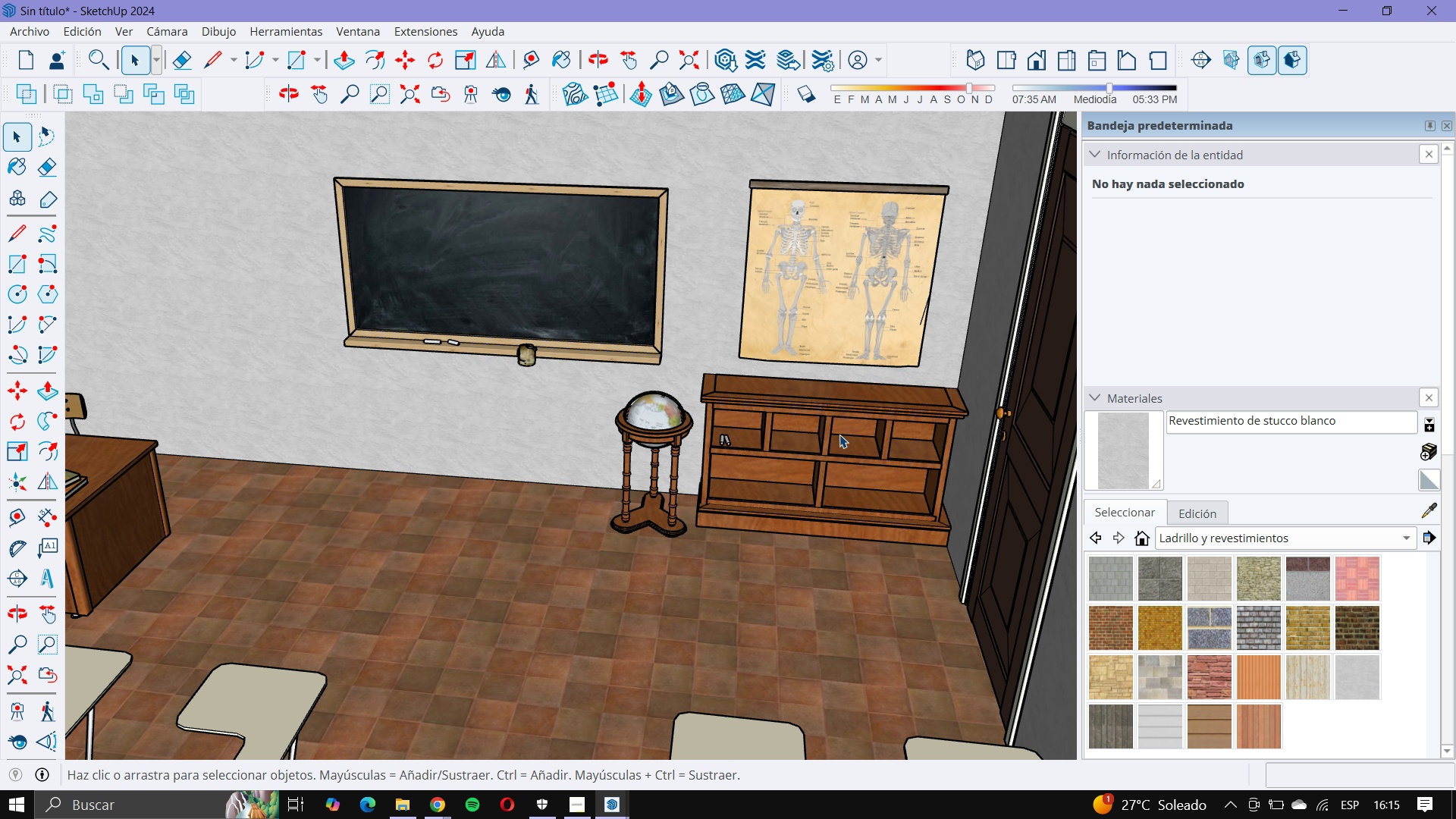 
scroll: coordinate [340, 454], scroll_direction: up, amount: 10.0
 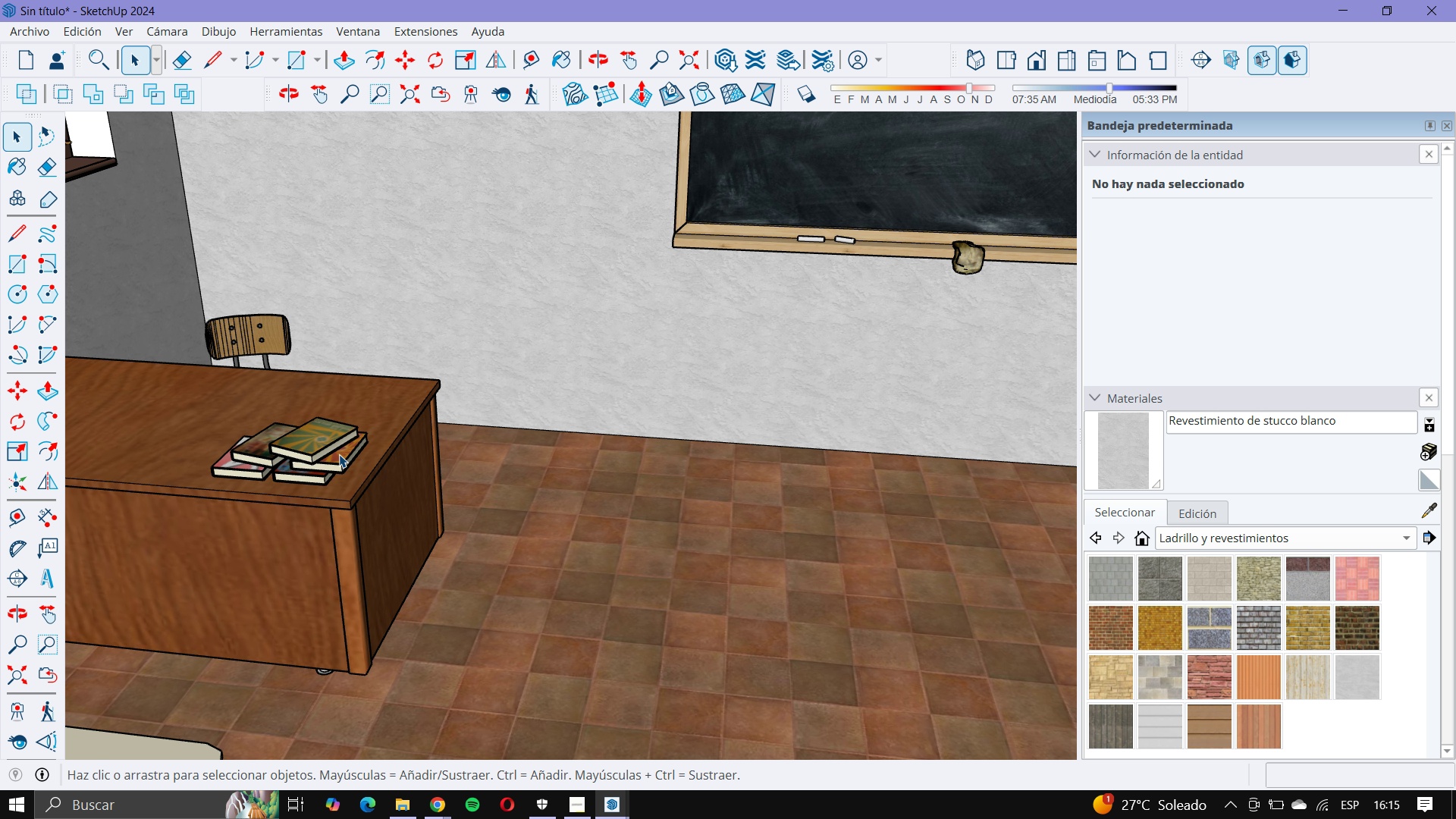 
left_click([339, 454])
 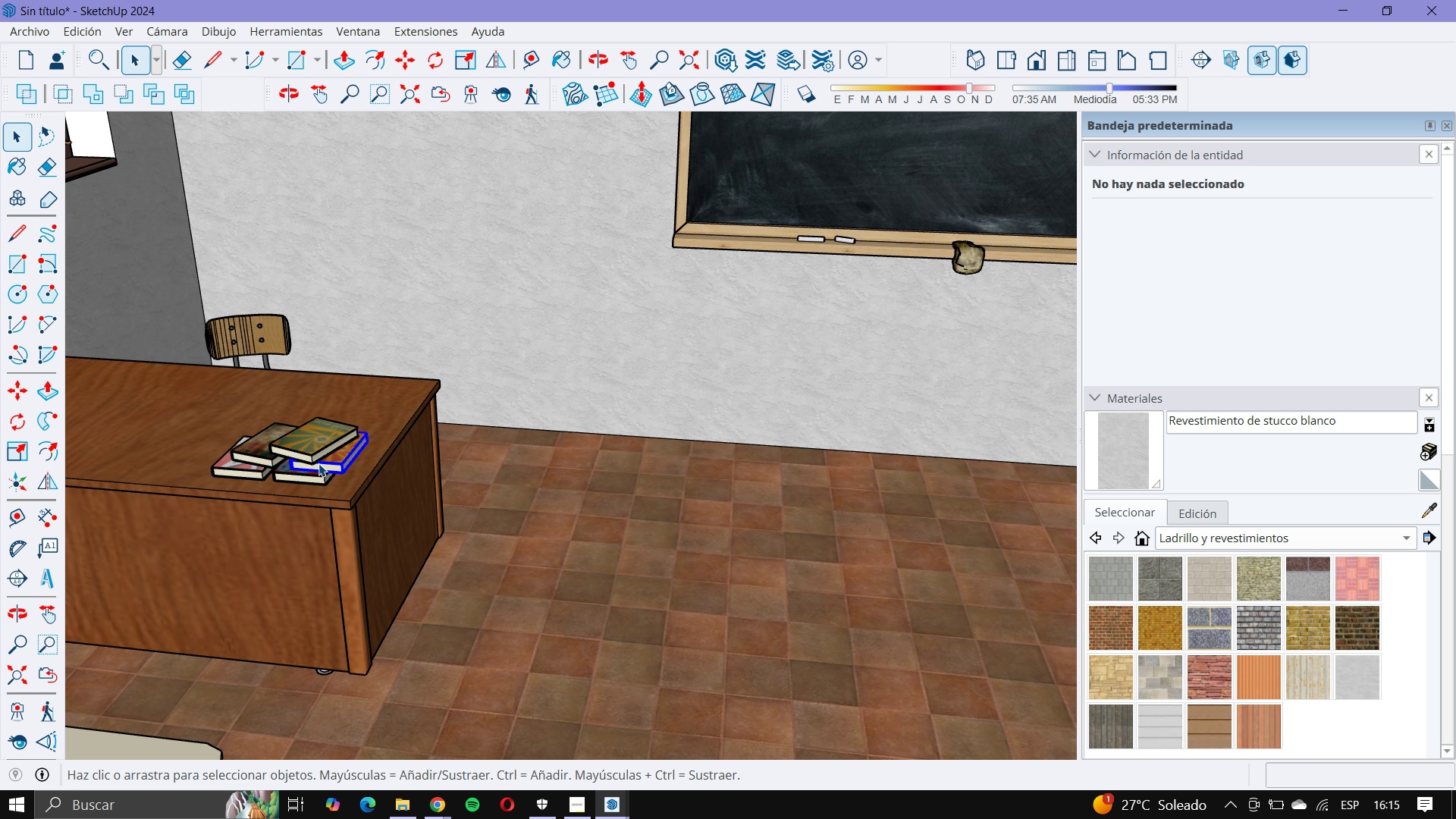 
scroll: coordinate [314, 467], scroll_direction: up, amount: 7.0
 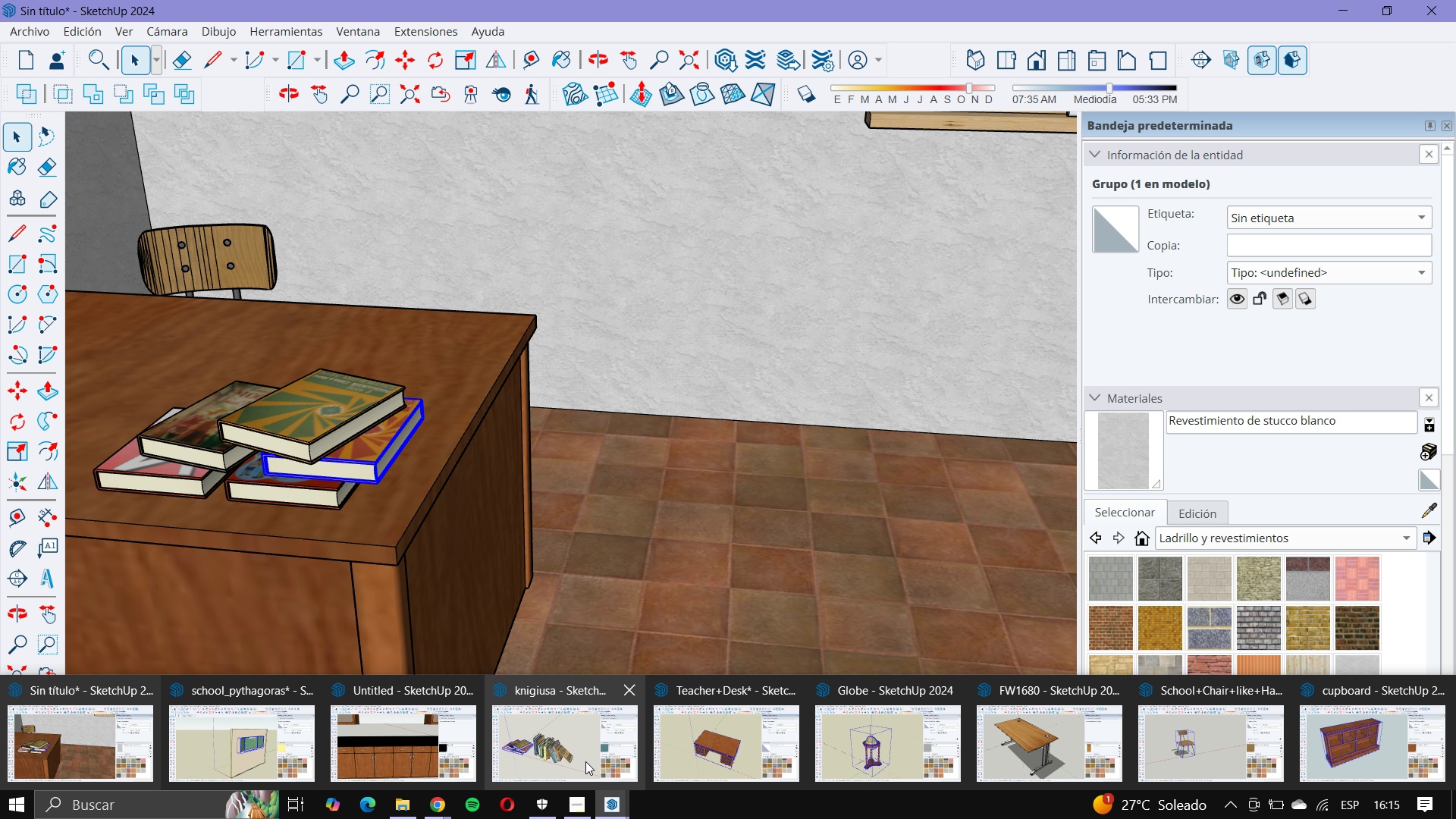 
left_click([496, 425])
 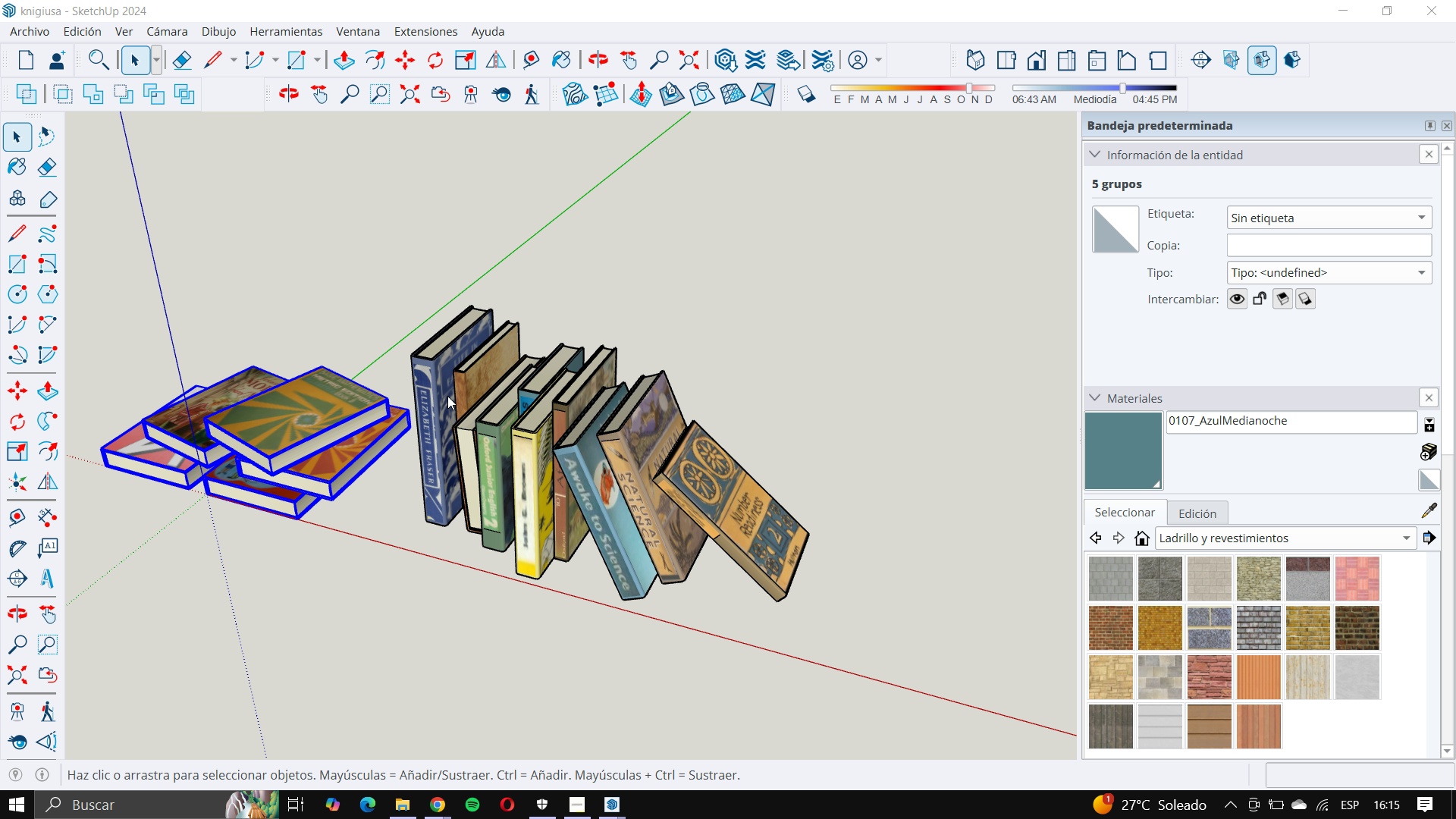 
key(Control+ControlLeft)
 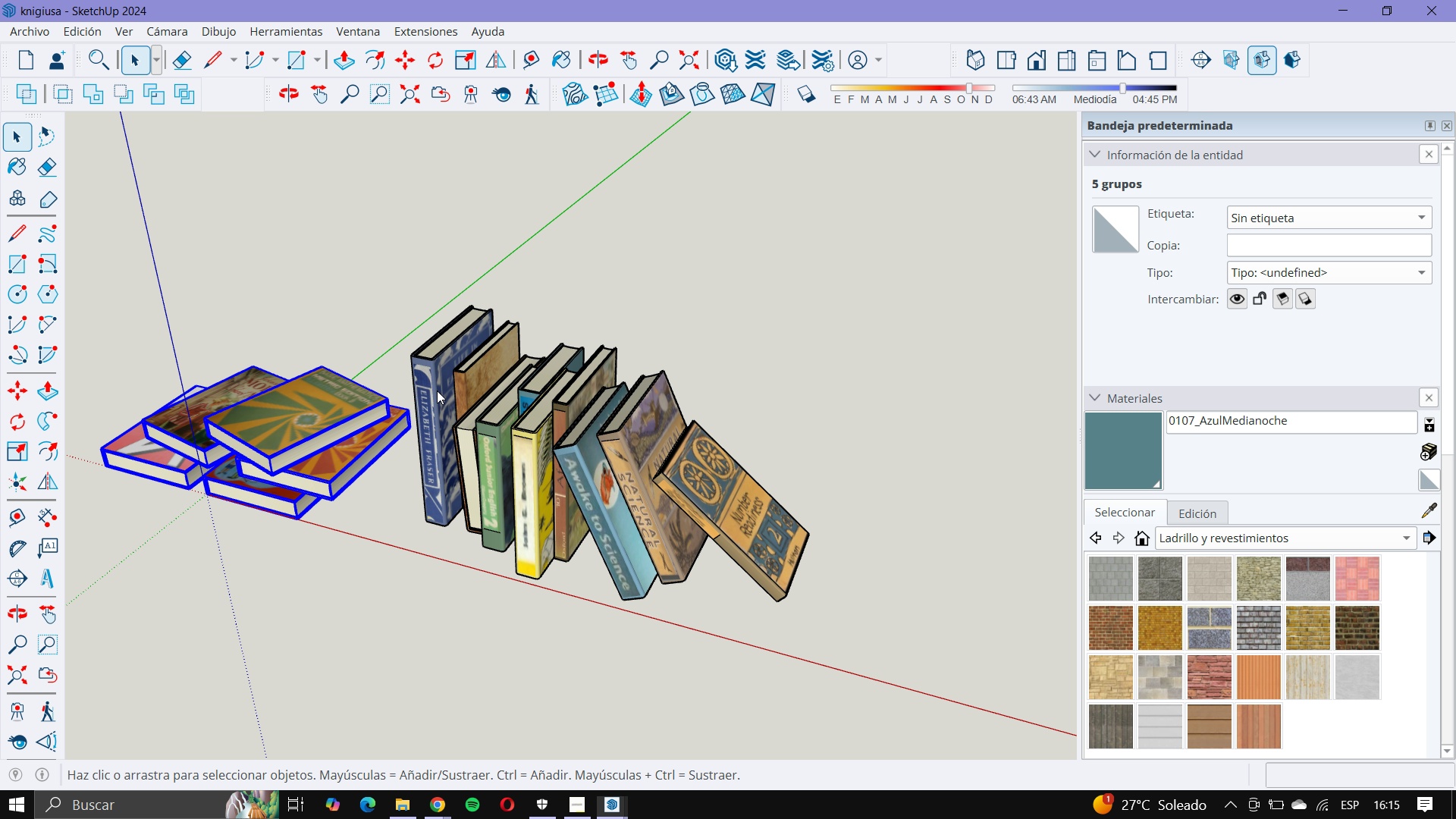 
left_click([437, 391])
 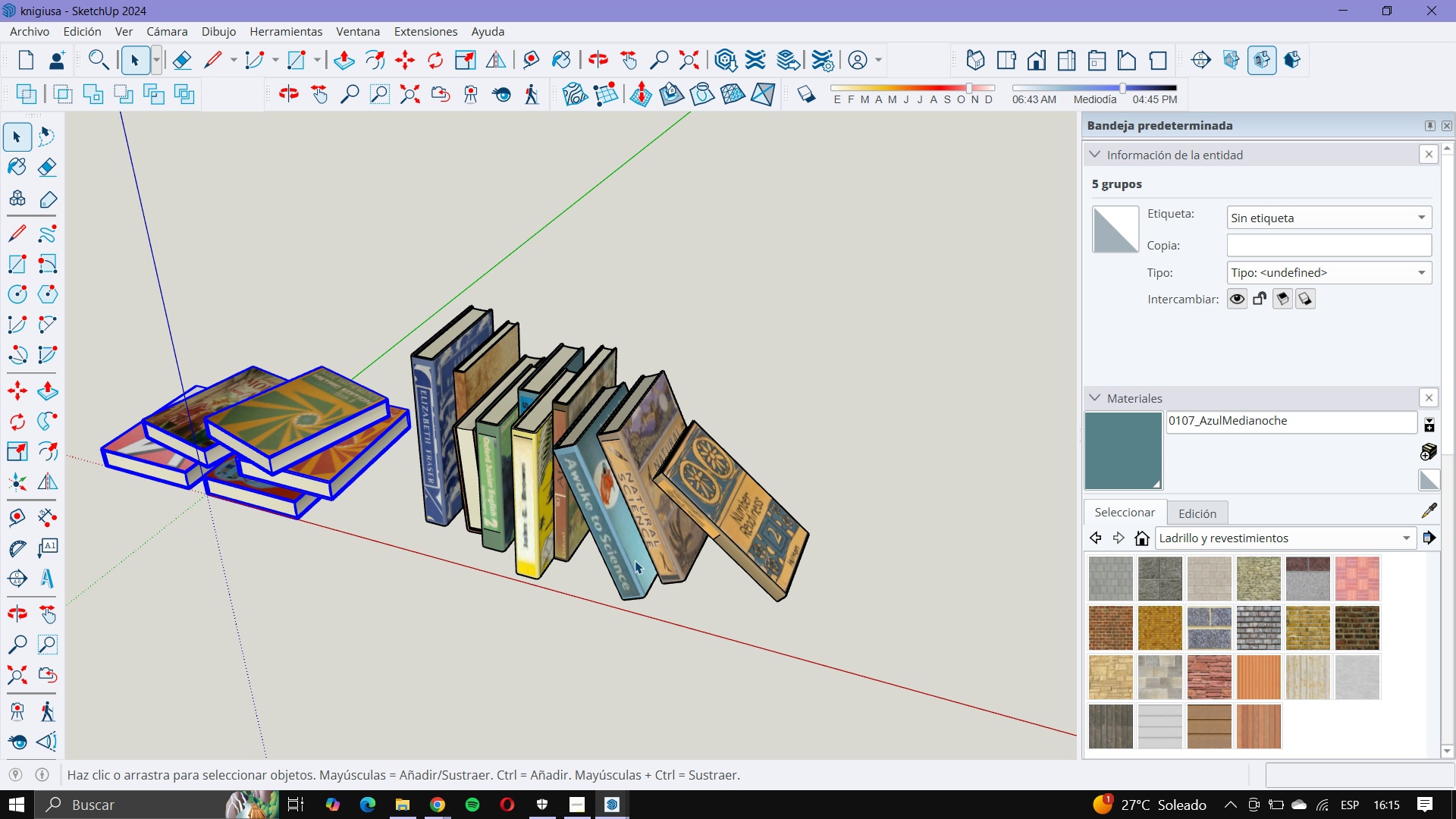 
left_click([626, 559])
 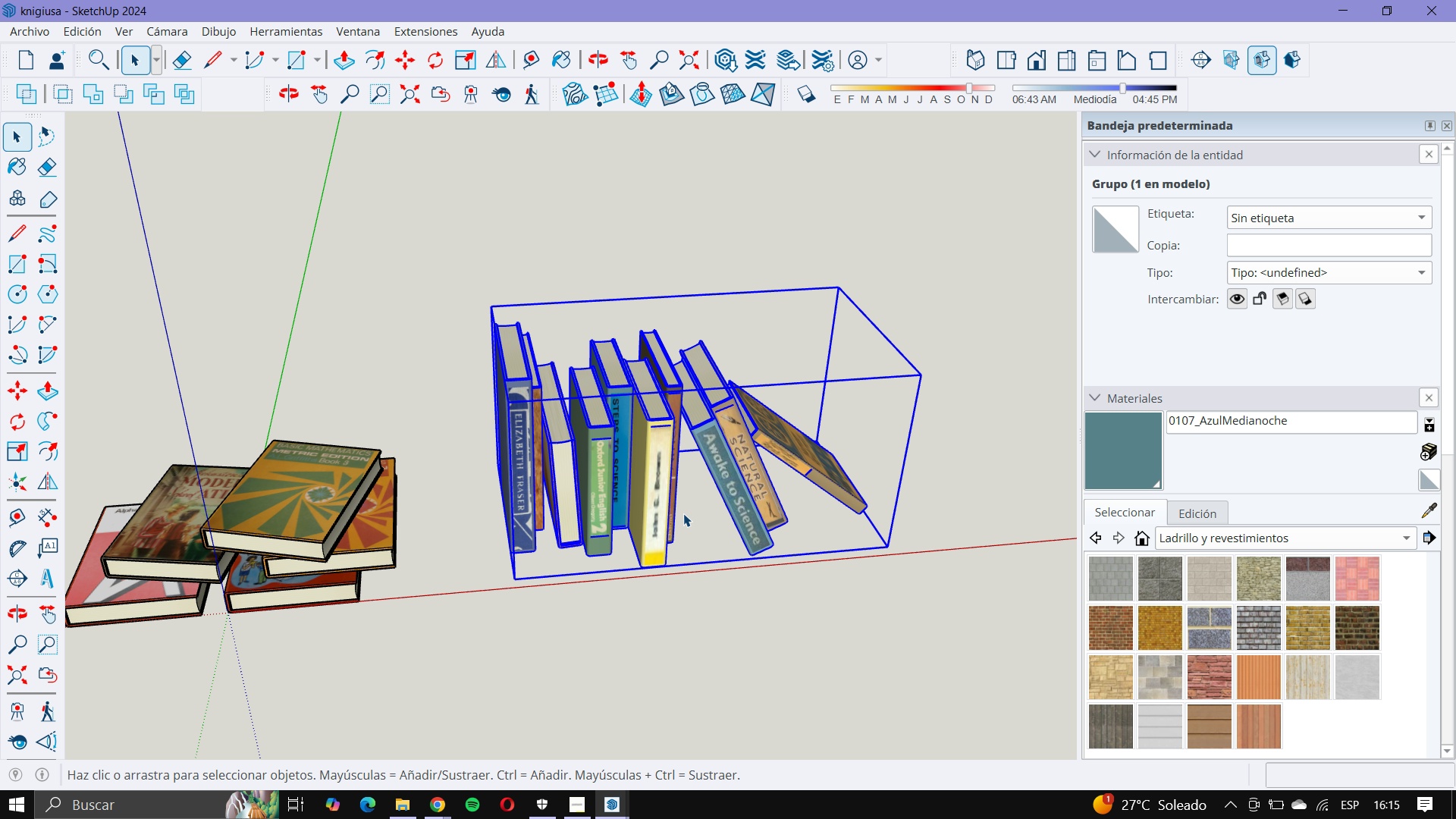 
left_click([591, 491])
 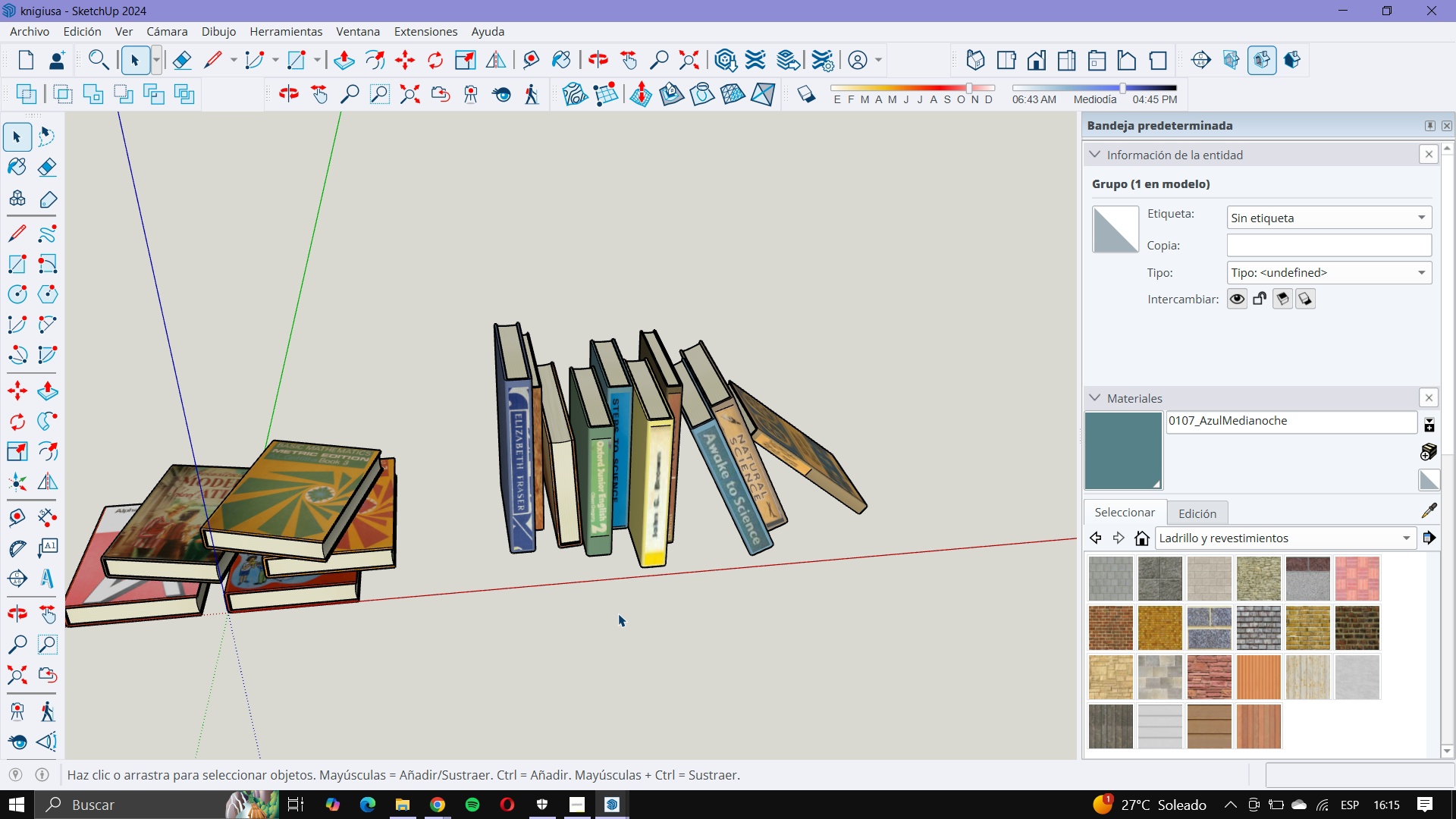 
left_click([618, 613])
 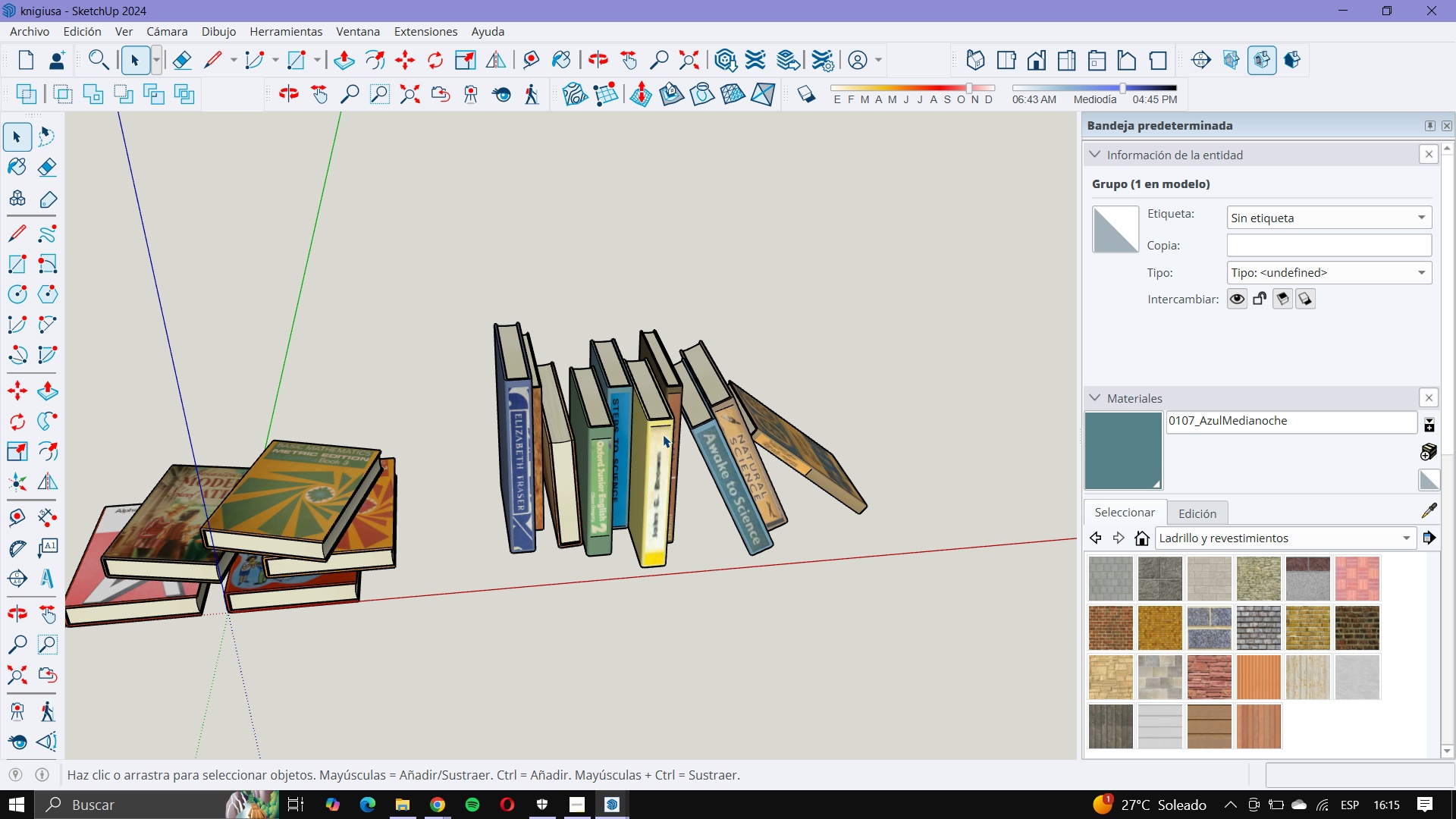 
left_click([647, 439])
 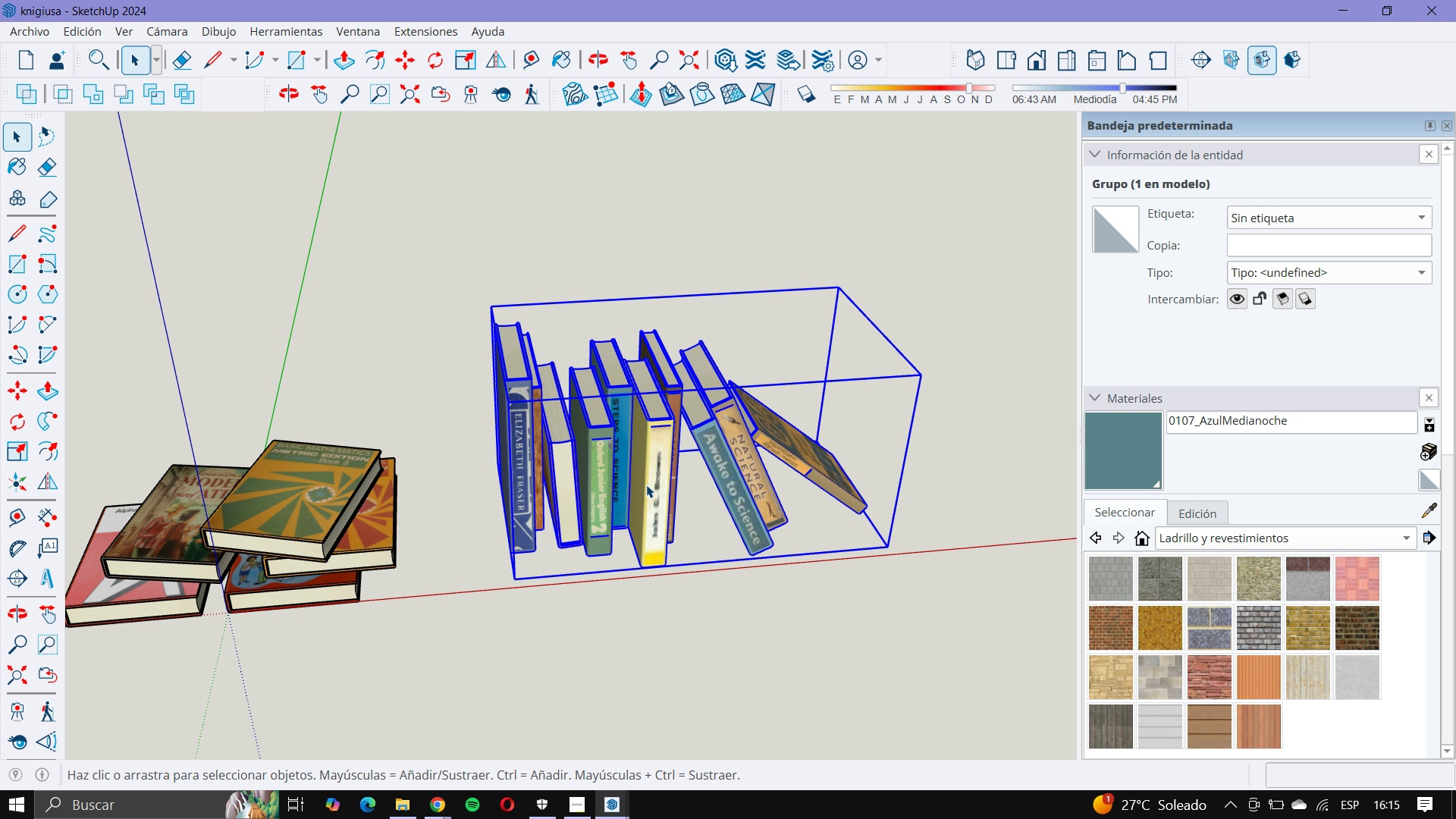 
key(Control+C)
 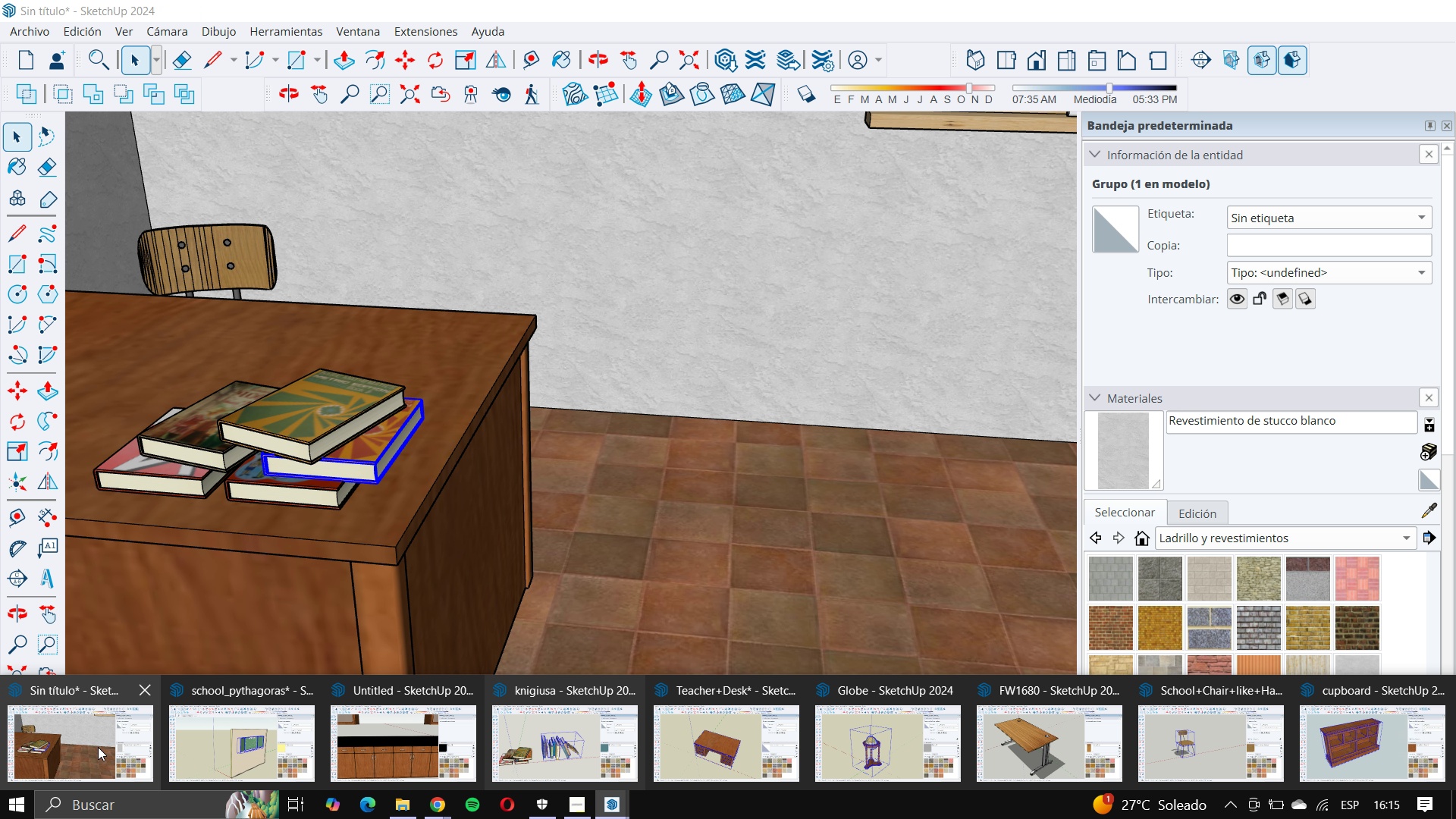 
left_click([118, 752])
 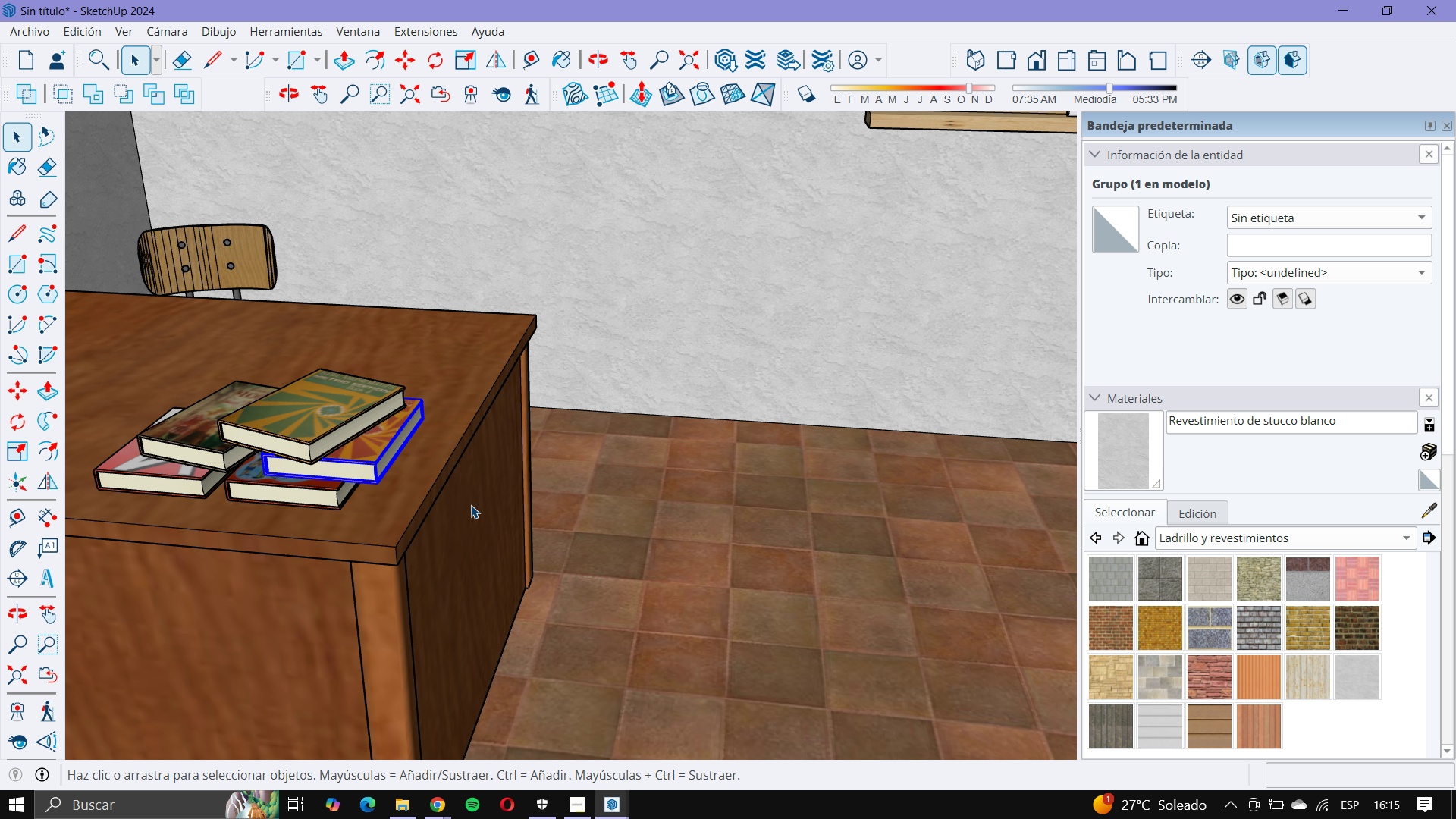 
scroll: coordinate [348, 428], scroll_direction: down, amount: 16.0
 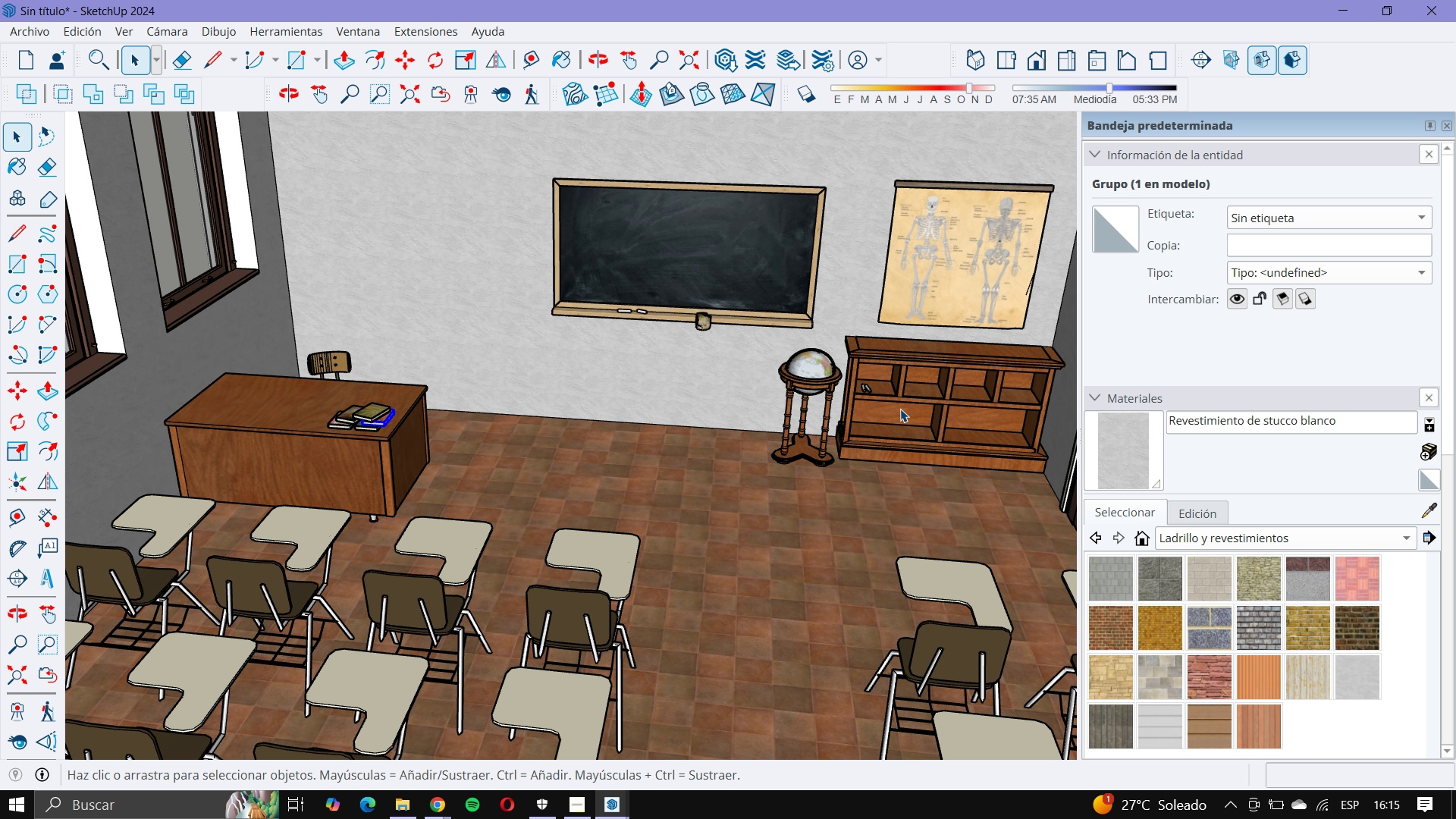 
scroll: coordinate [972, 403], scroll_direction: up, amount: 15.0
 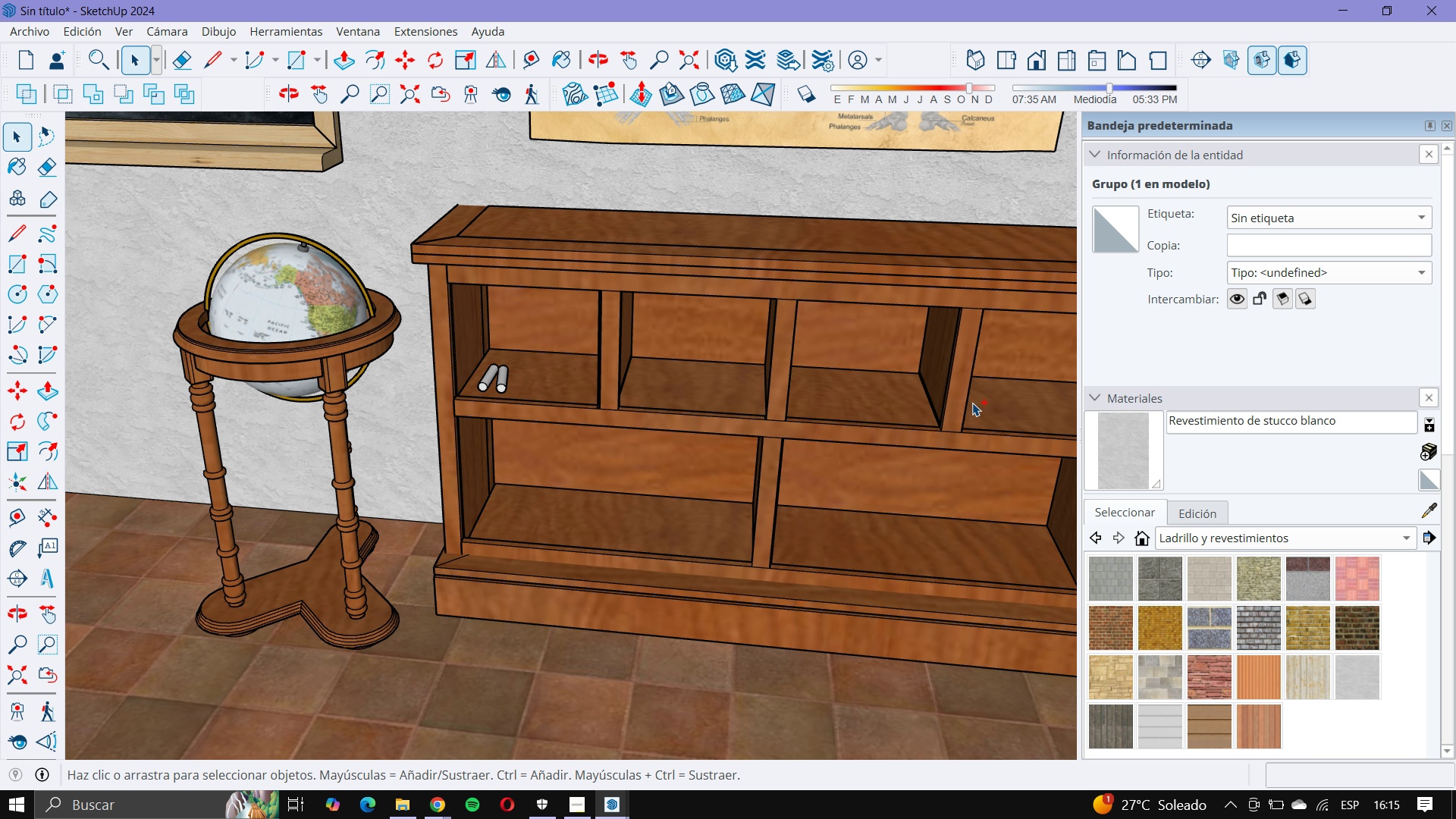 
key(Control+V)
 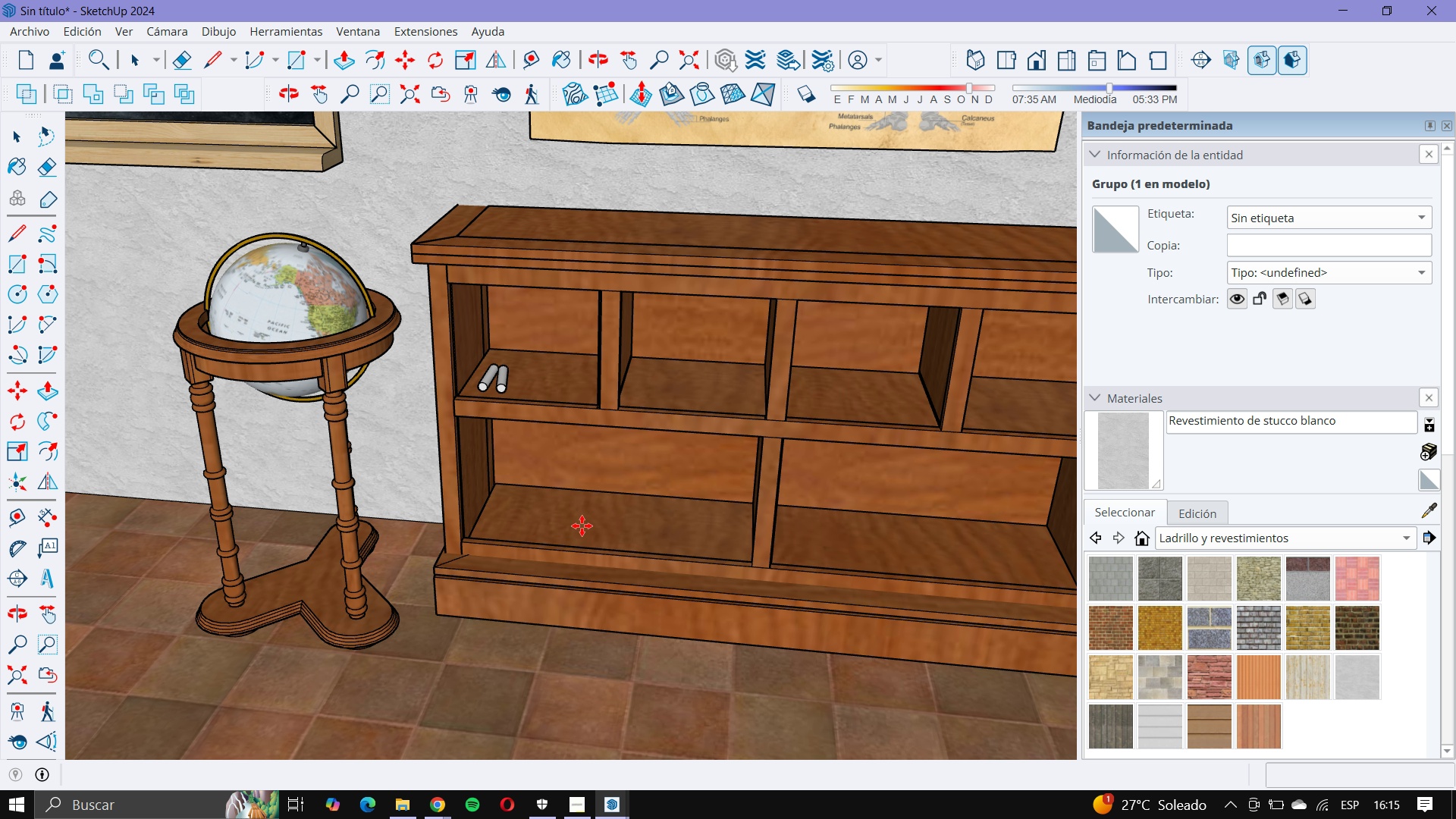 
scroll: coordinate [697, 508], scroll_direction: down, amount: 6.0
 